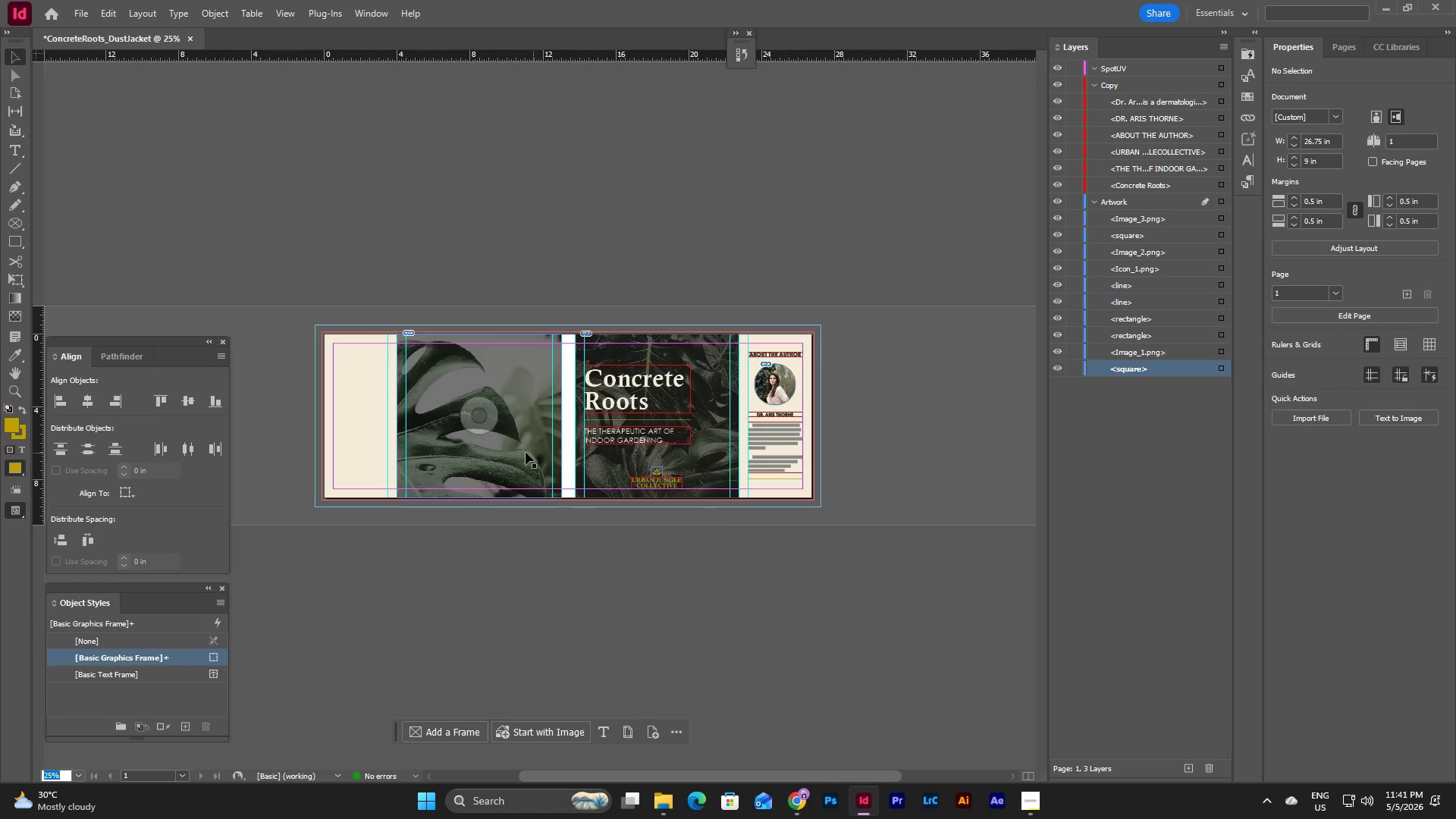 
left_click([495, 553])
 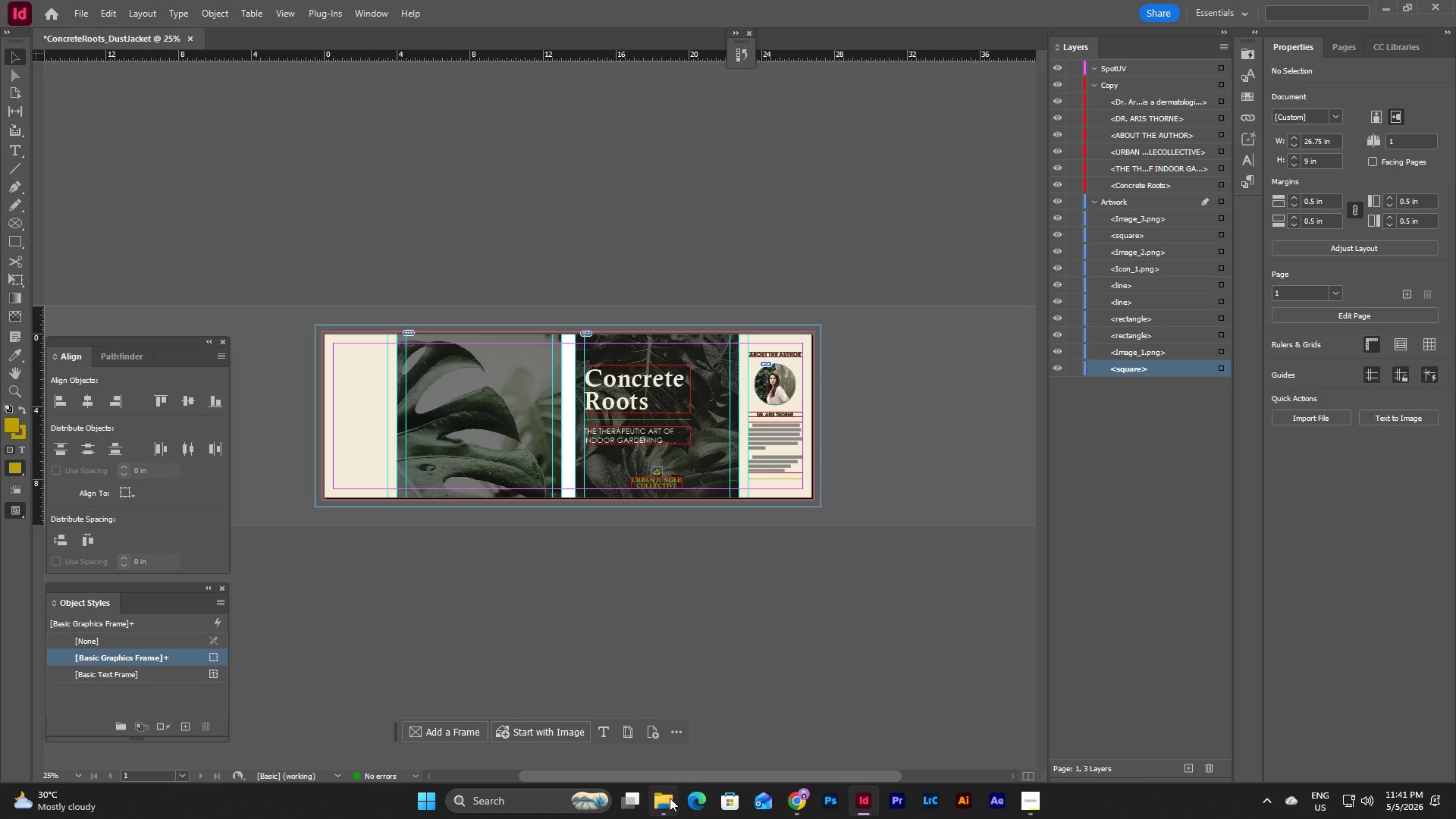 
left_click([789, 799])
 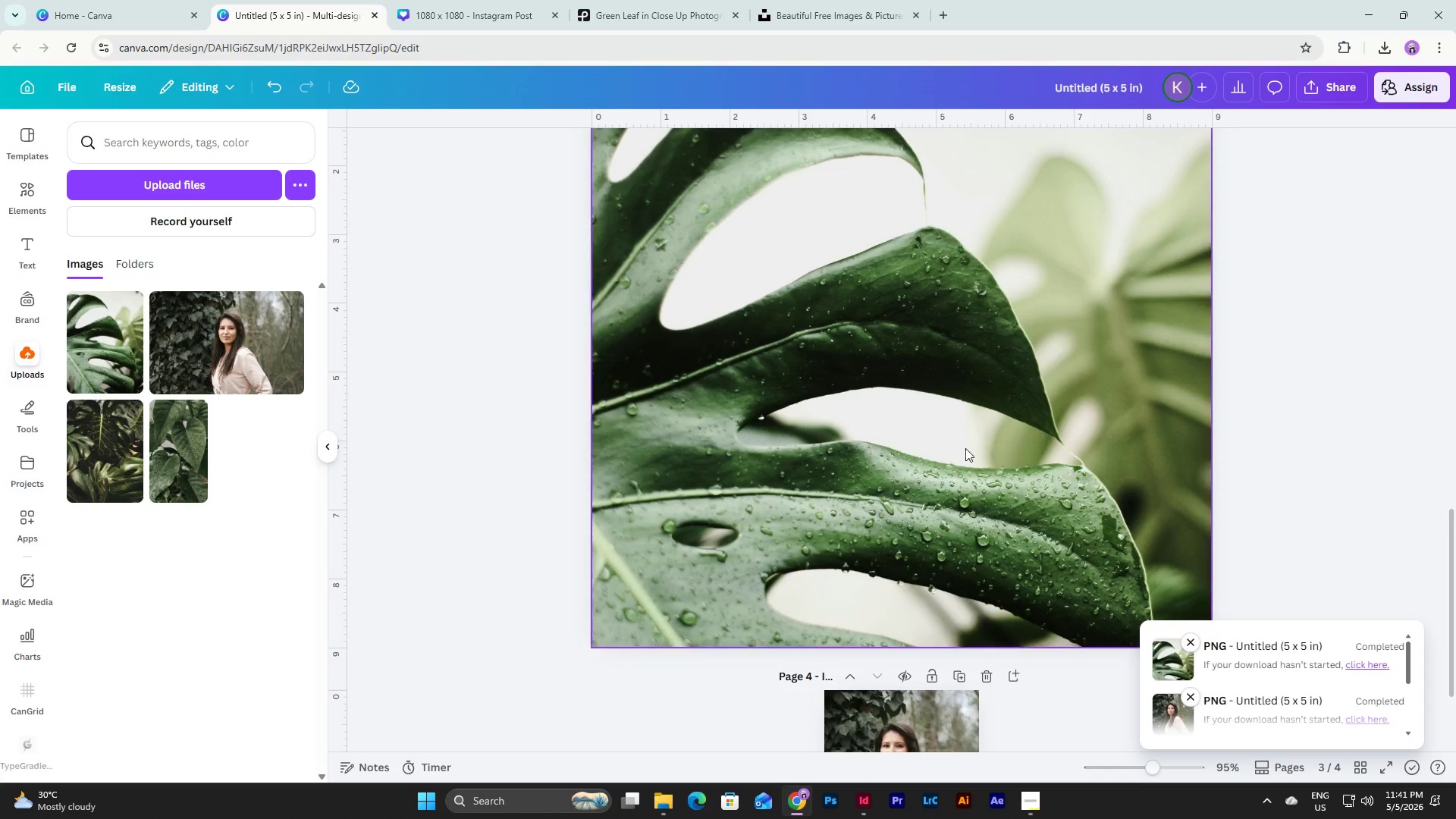 
scroll: coordinate [999, 479], scroll_direction: up, amount: 11.0
 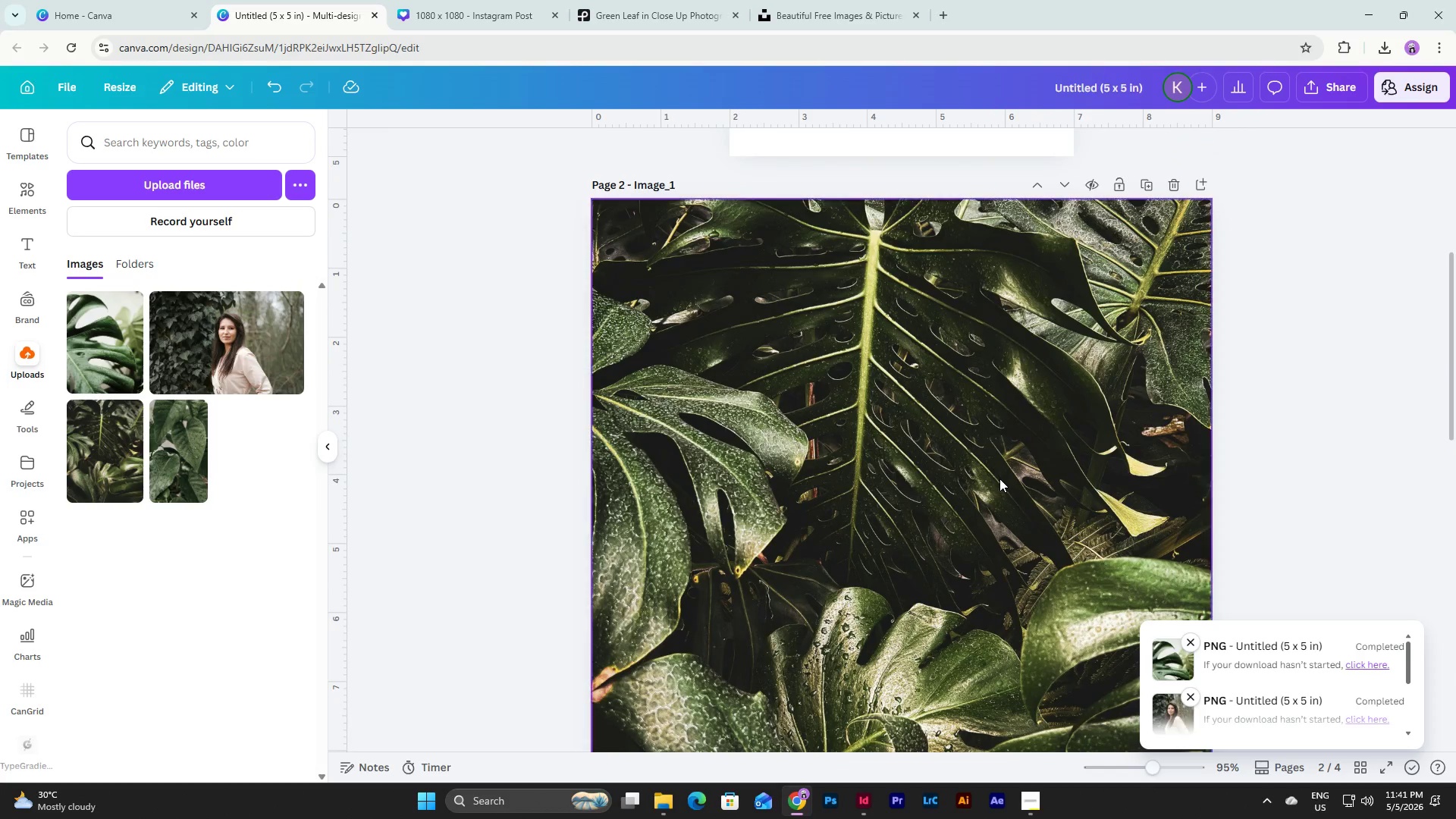 
left_click([999, 479])
 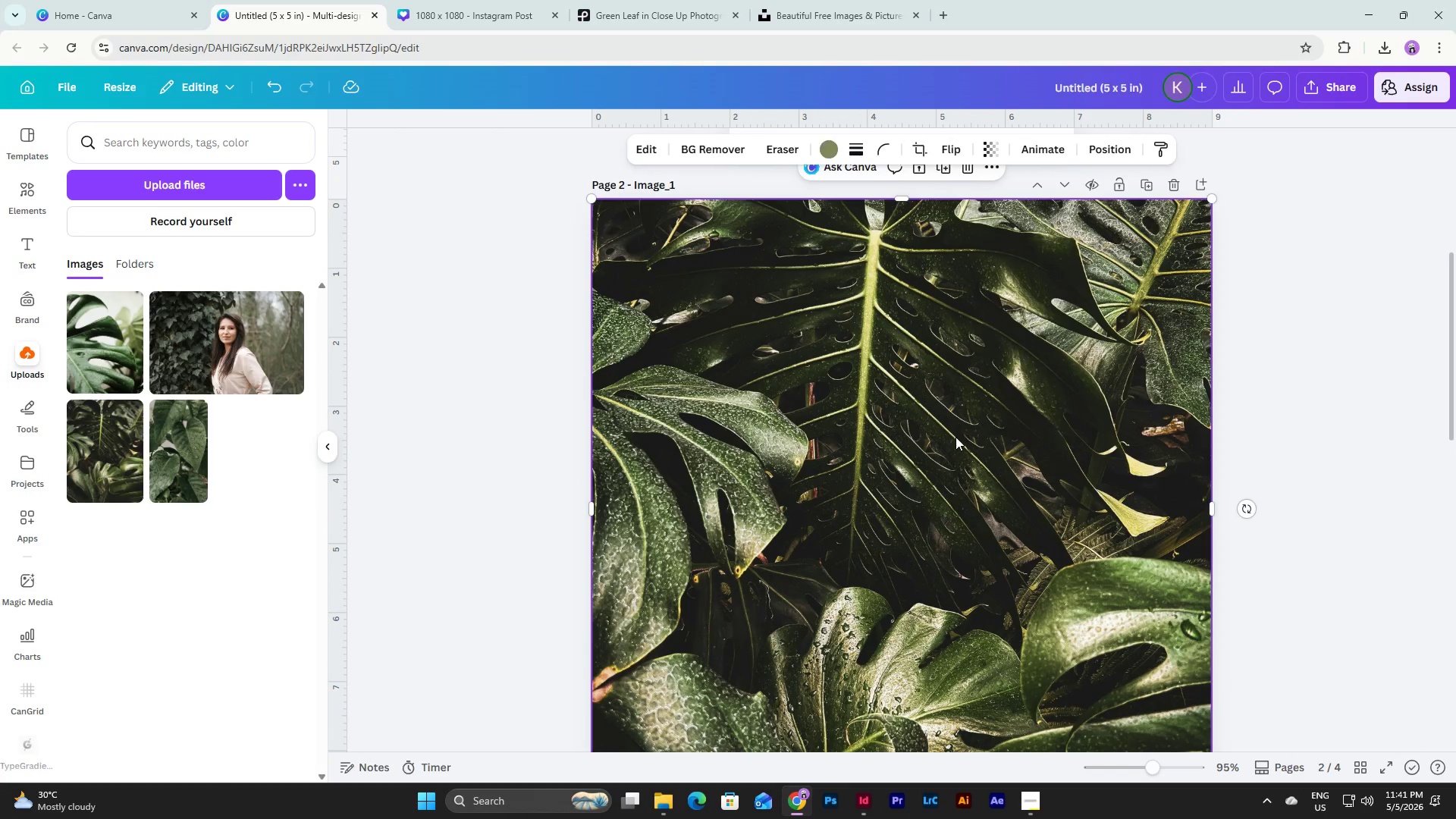 
left_click([824, 304])
 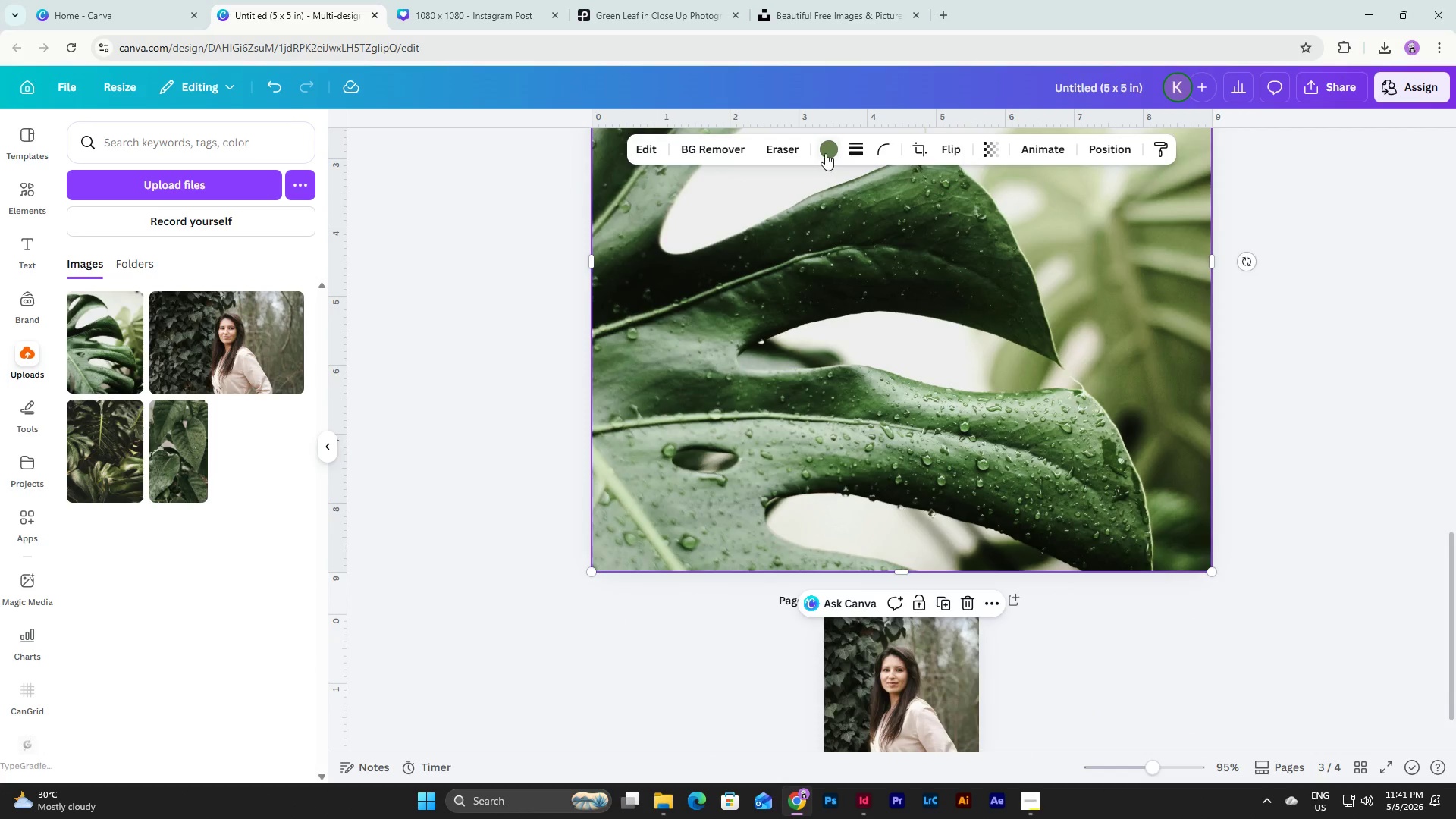 
scroll: coordinate [956, 437], scroll_direction: down, amount: 12.0
 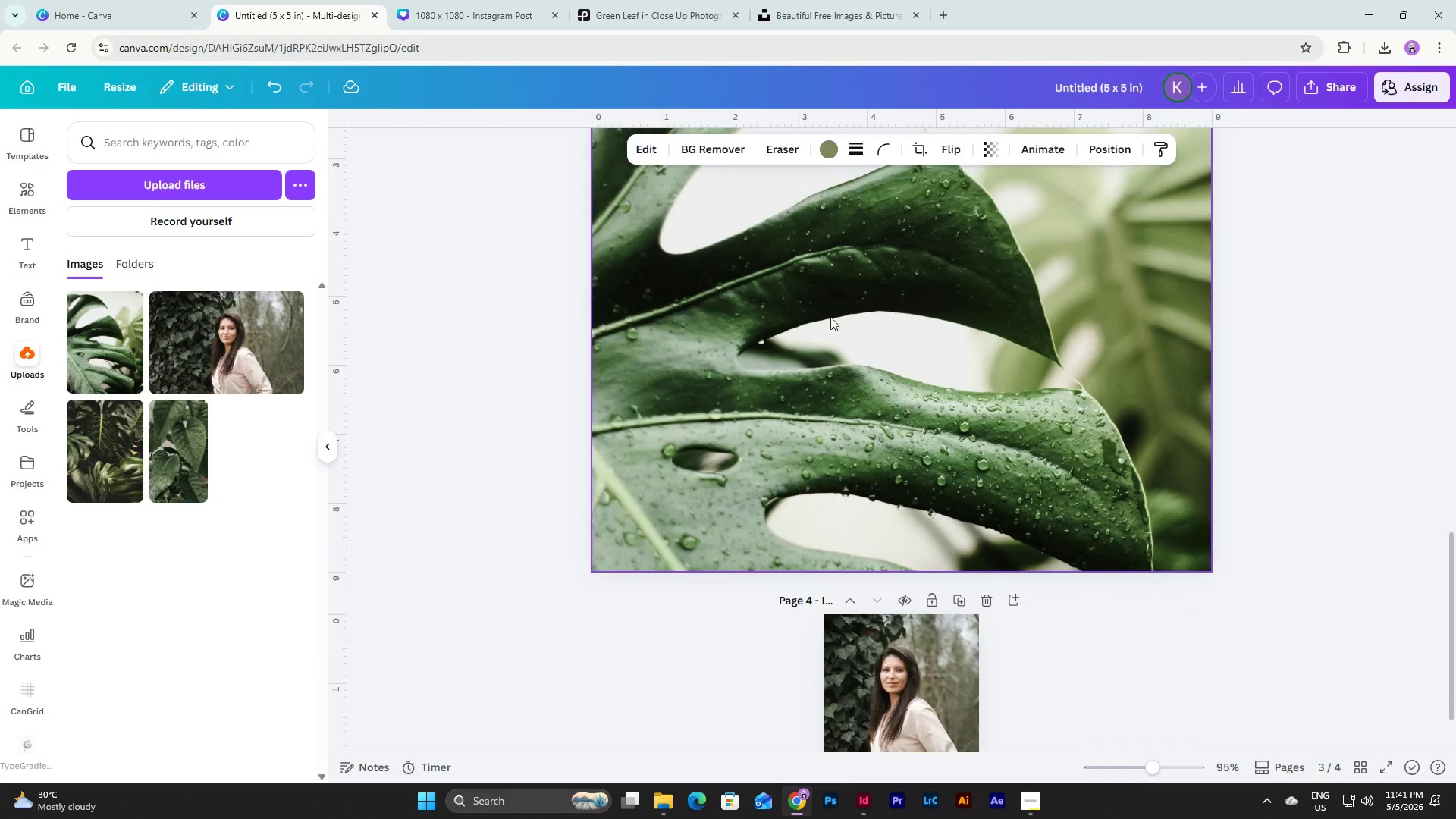 
left_click([825, 153])
 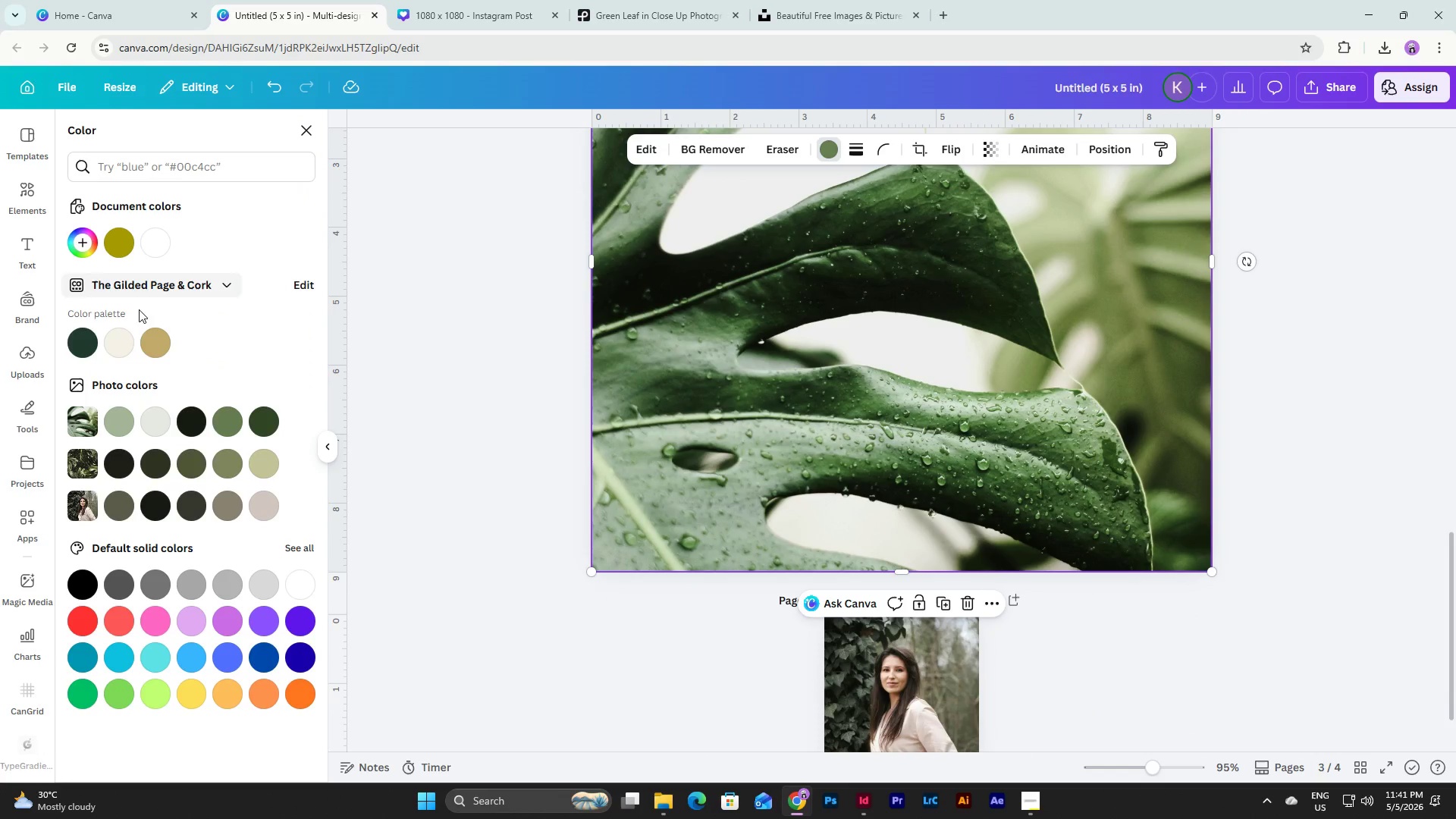 
left_click([143, 335])
 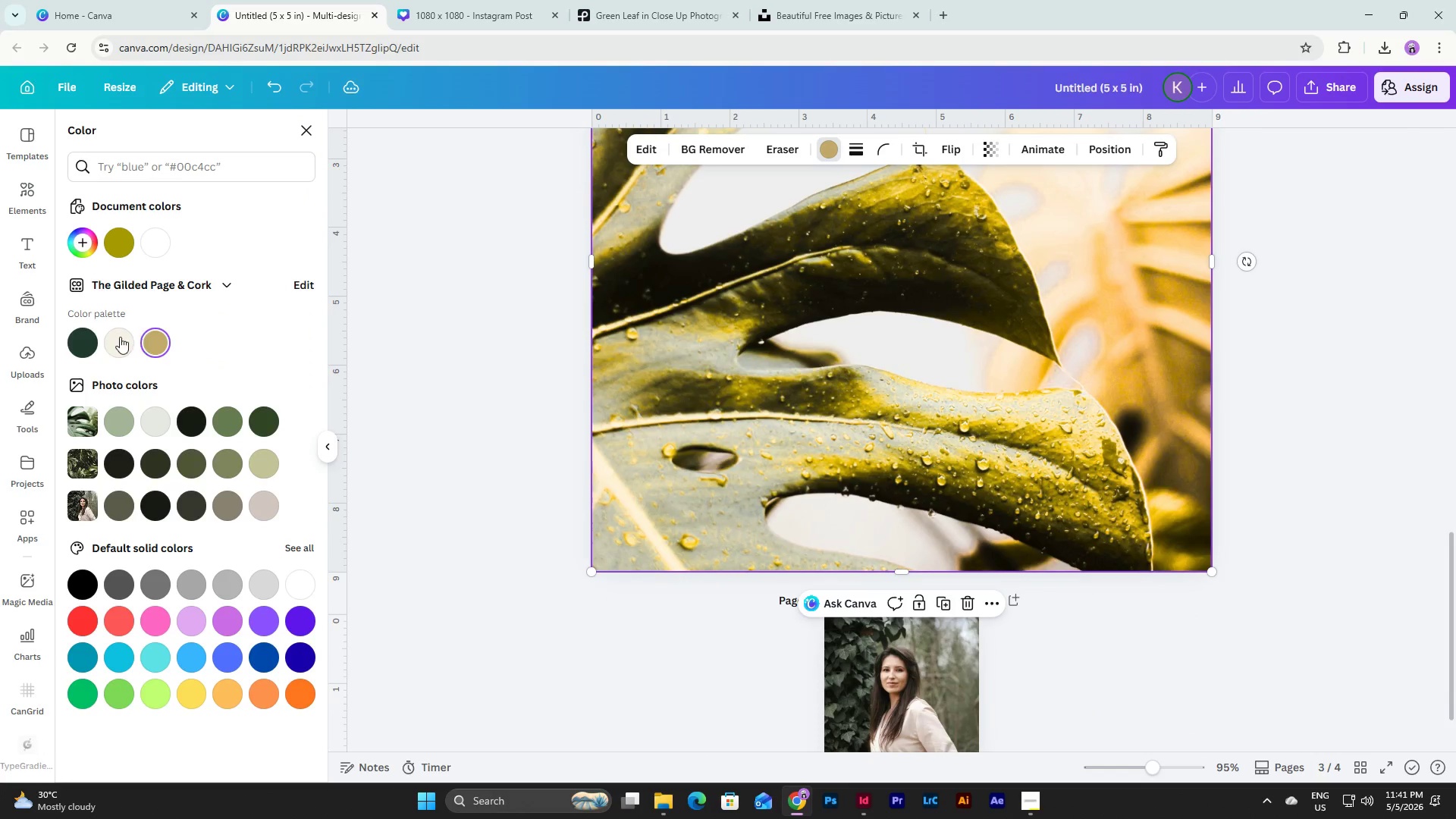 
left_click([70, 340])
 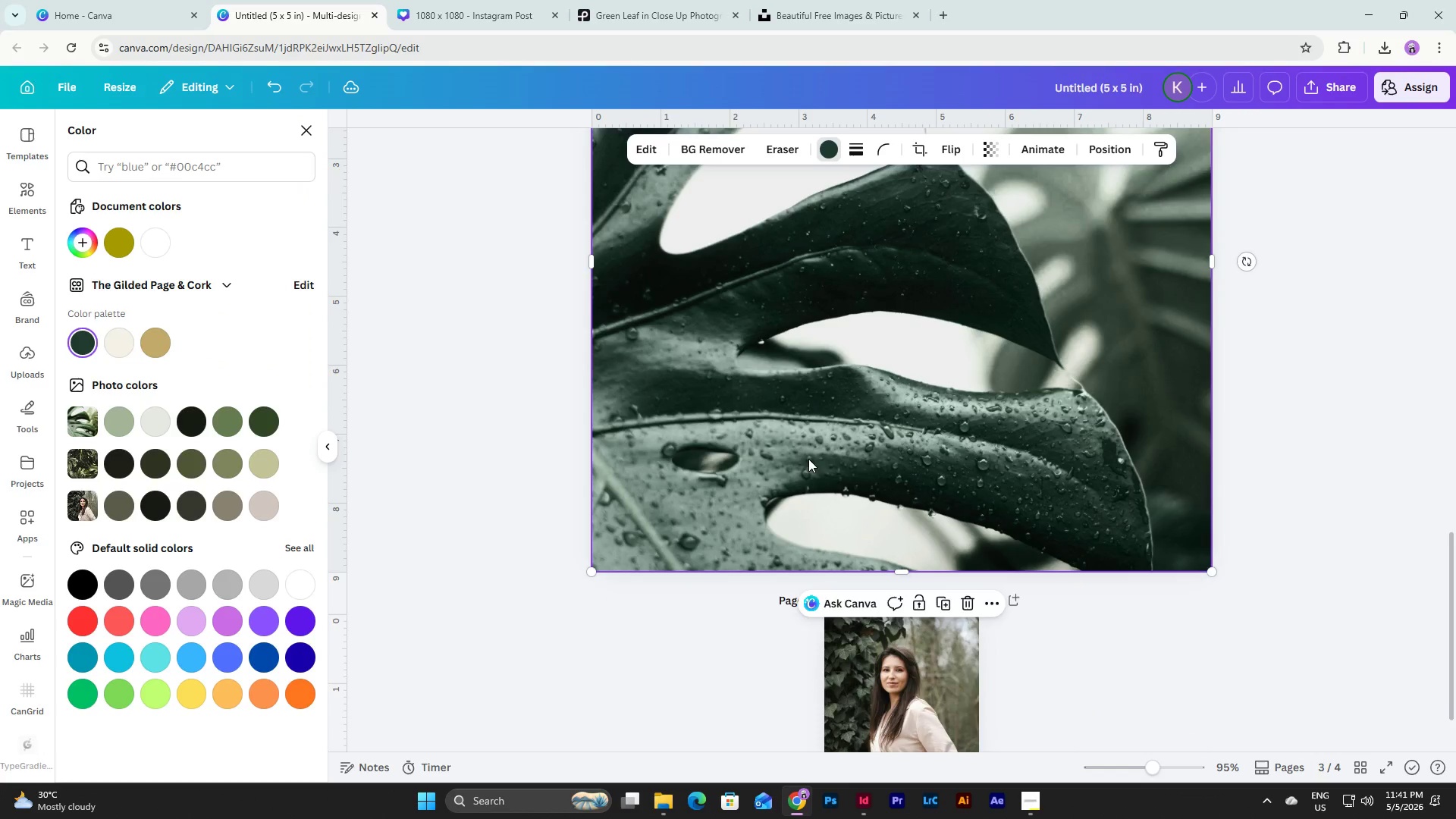 
scroll: coordinate [852, 474], scroll_direction: up, amount: 10.0
 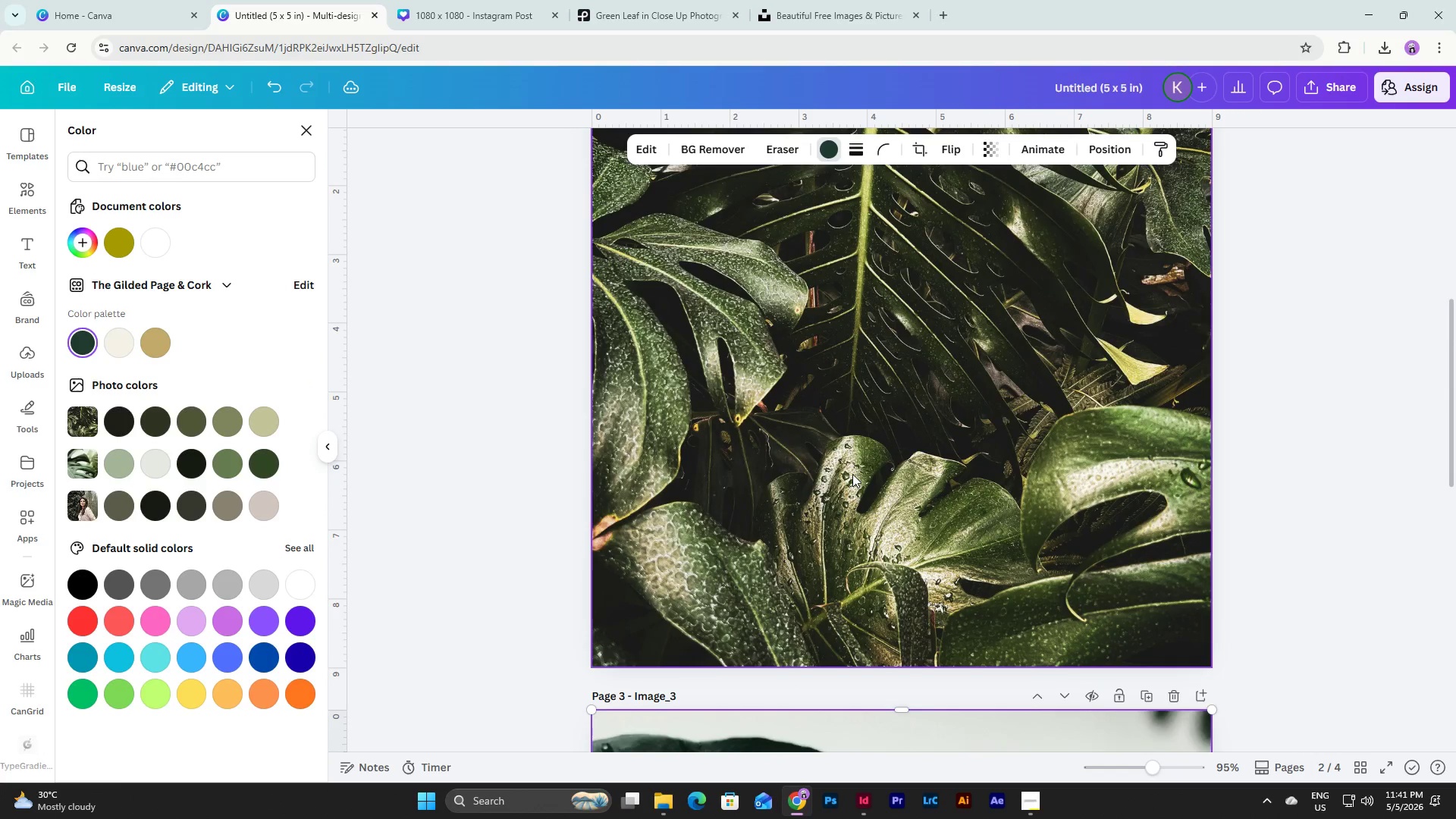 
scroll: coordinate [852, 474], scroll_direction: down, amount: 6.0
 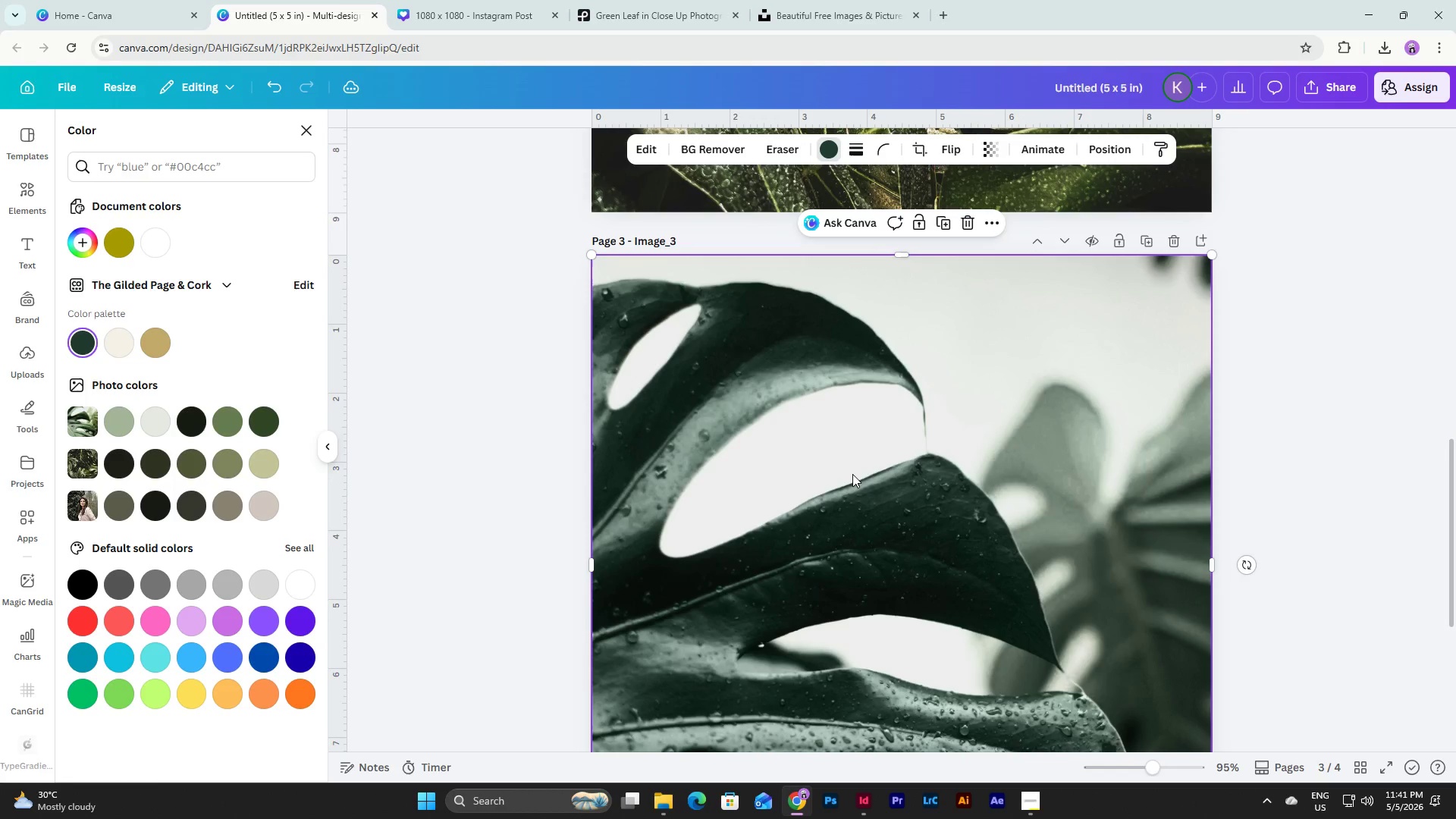 
key(Control+Z)
 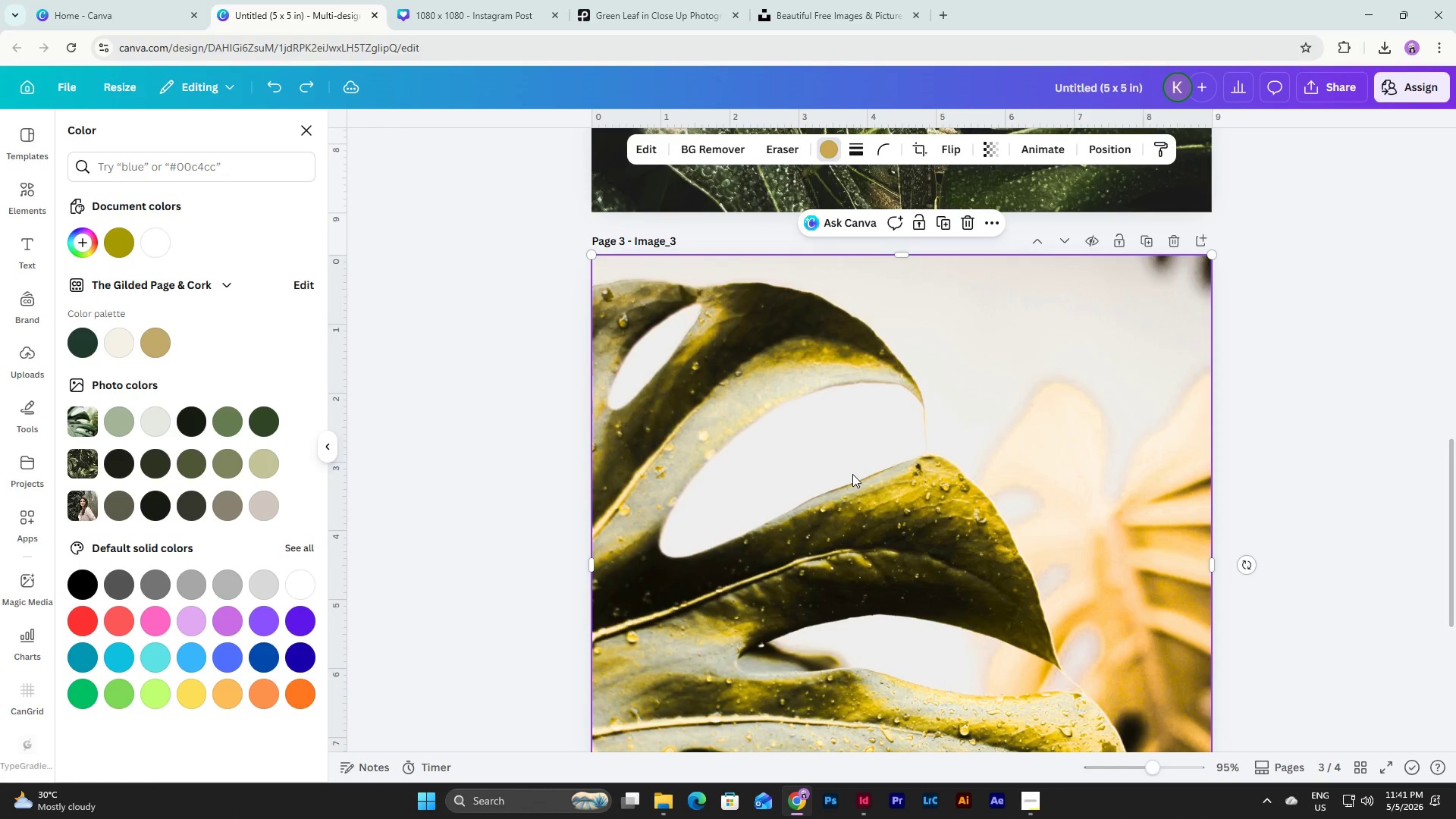 
key(Control+Z)
 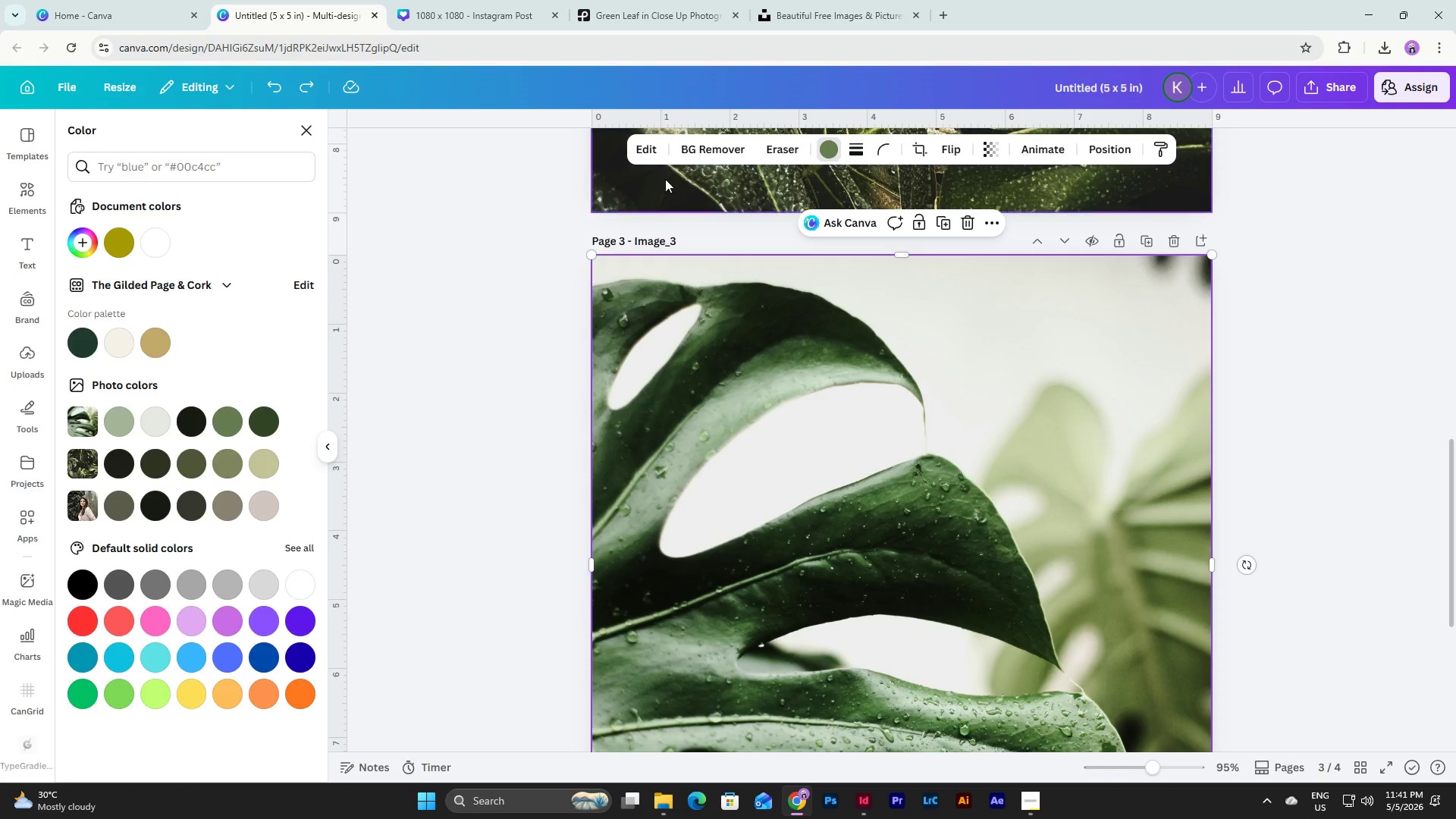 
left_click([650, 146])
 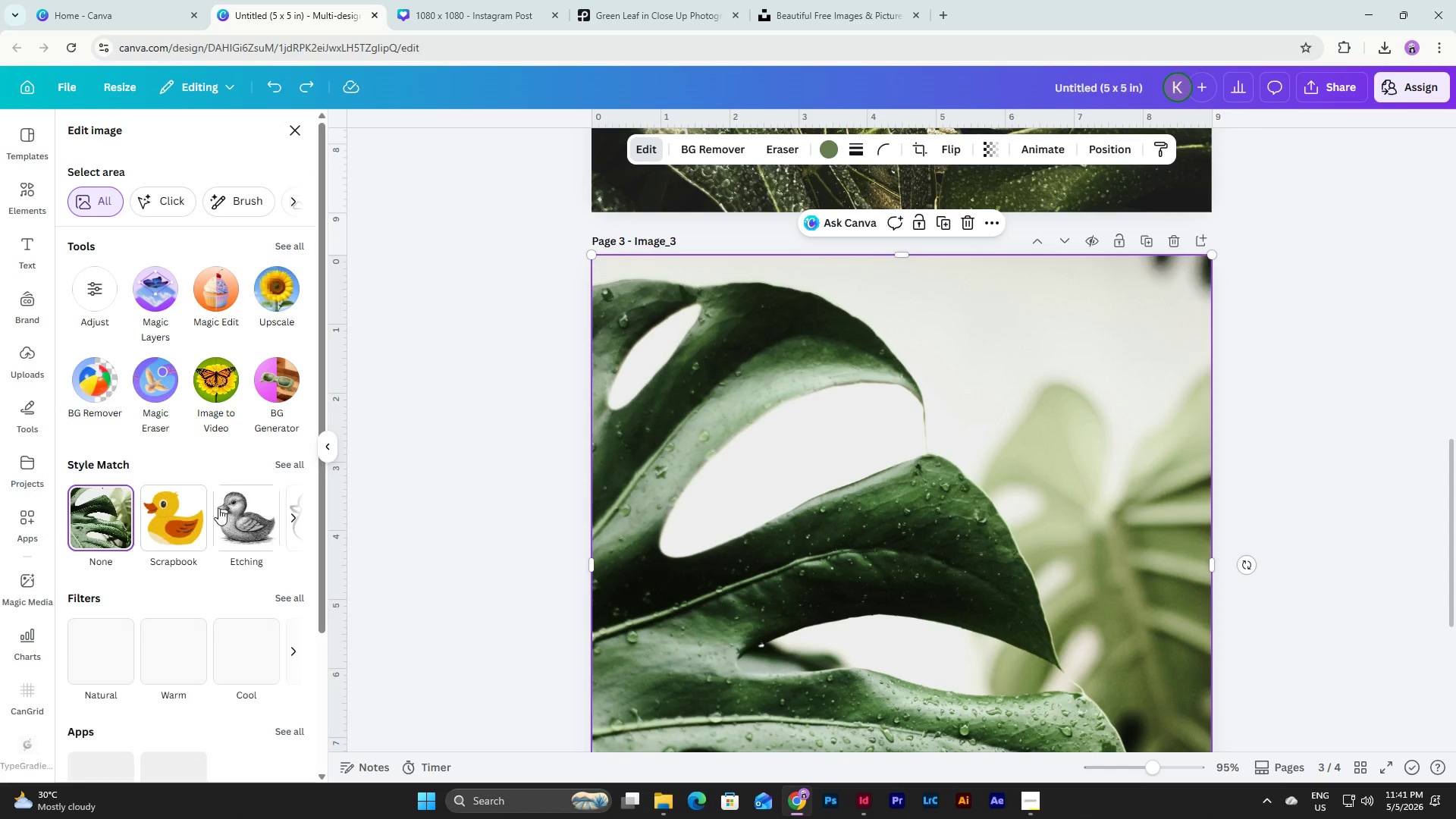 
scroll: coordinate [206, 542], scroll_direction: down, amount: 4.0
 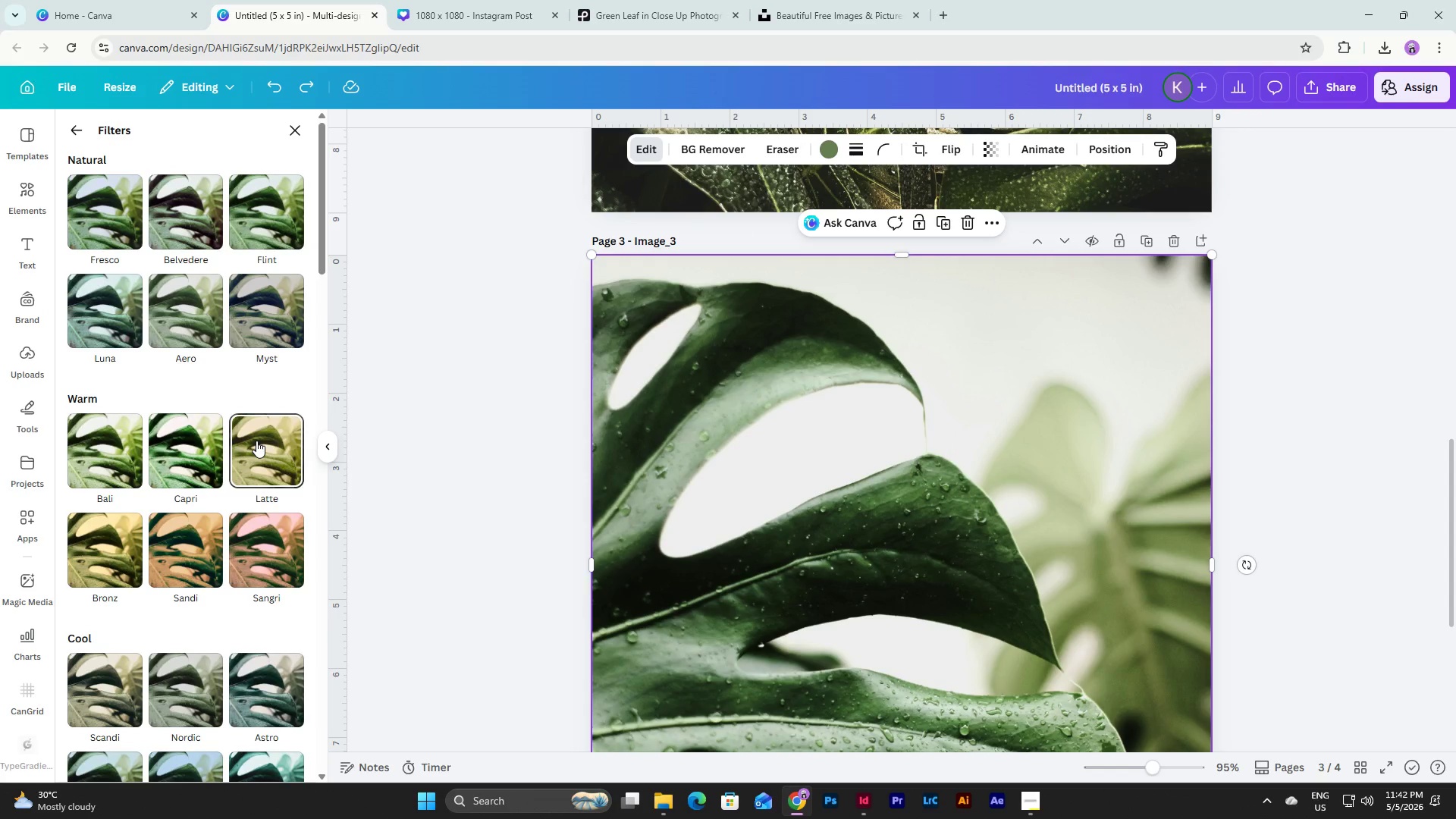 
left_click([190, 225])
 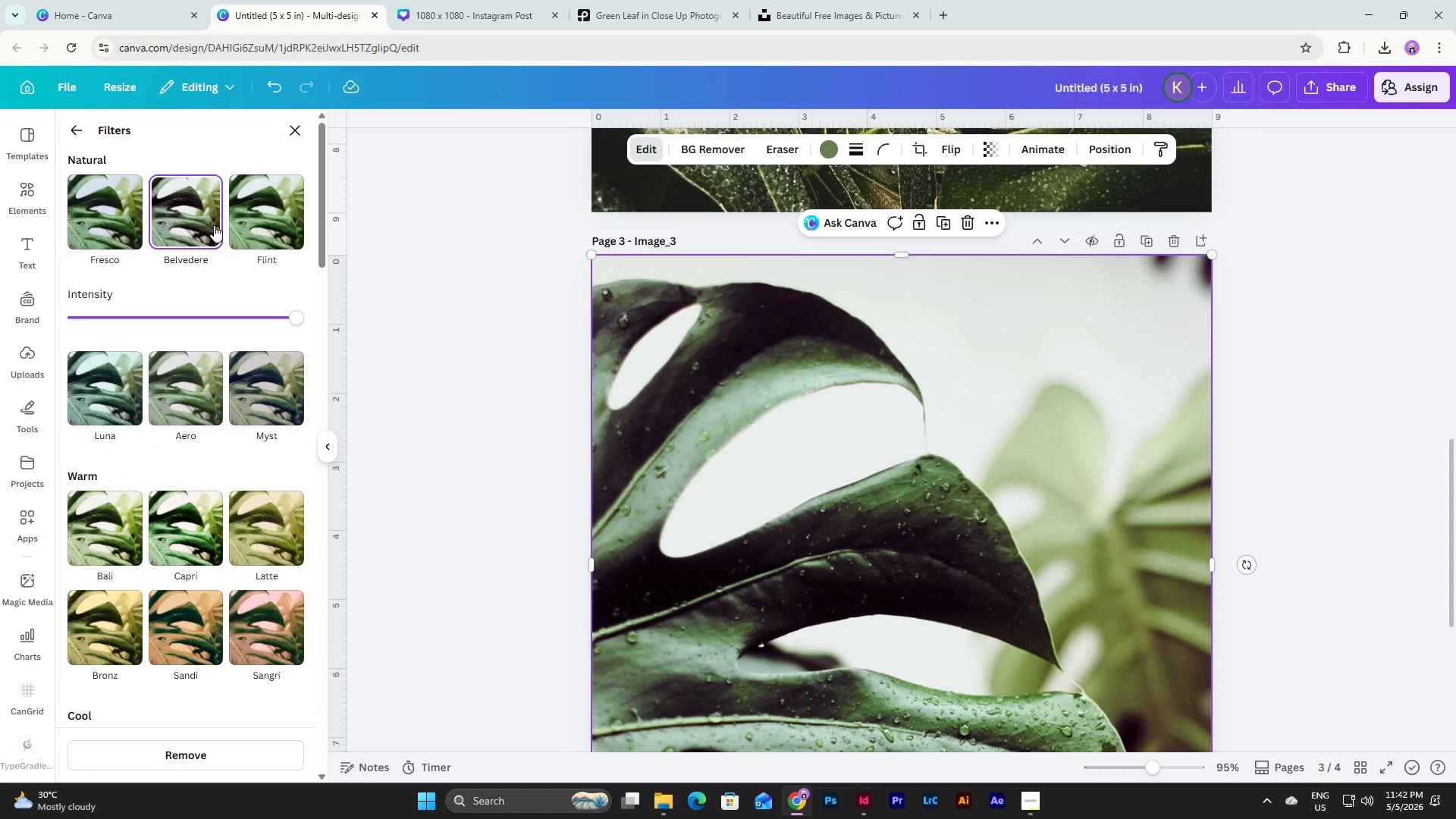 
left_click([277, 225])
 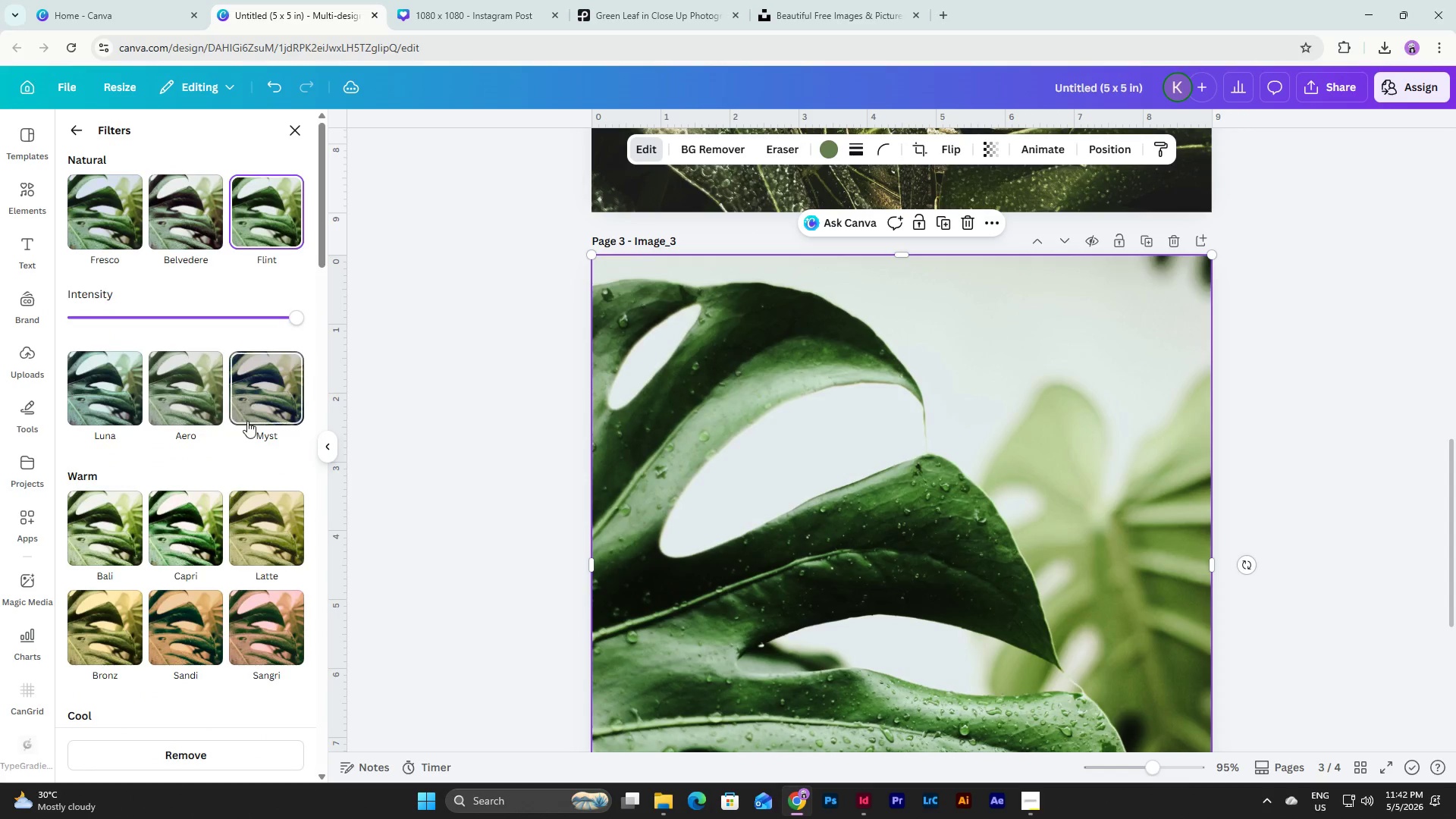 
scroll: coordinate [247, 424], scroll_direction: down, amount: 4.0
 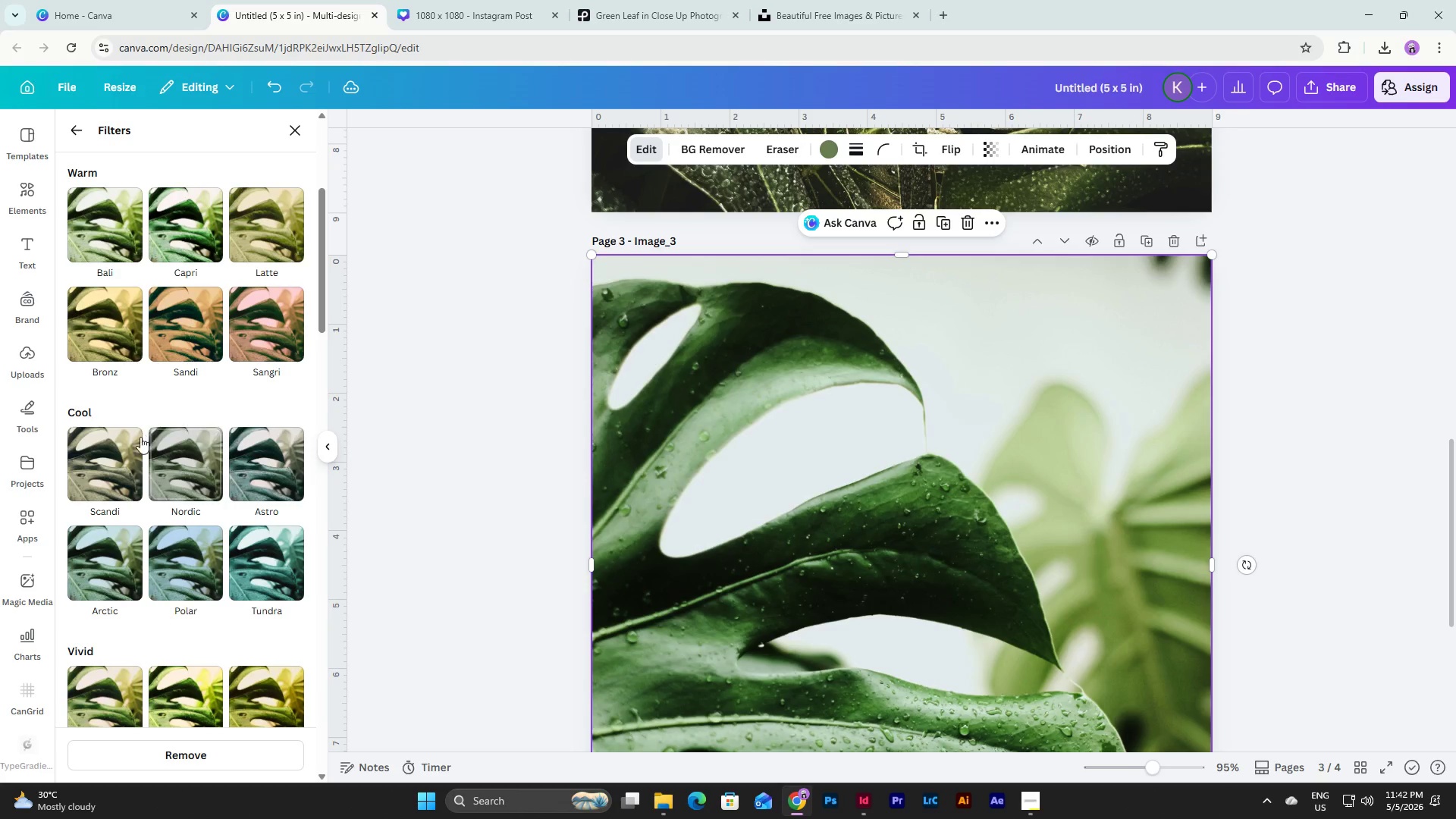 
left_click([98, 447])
 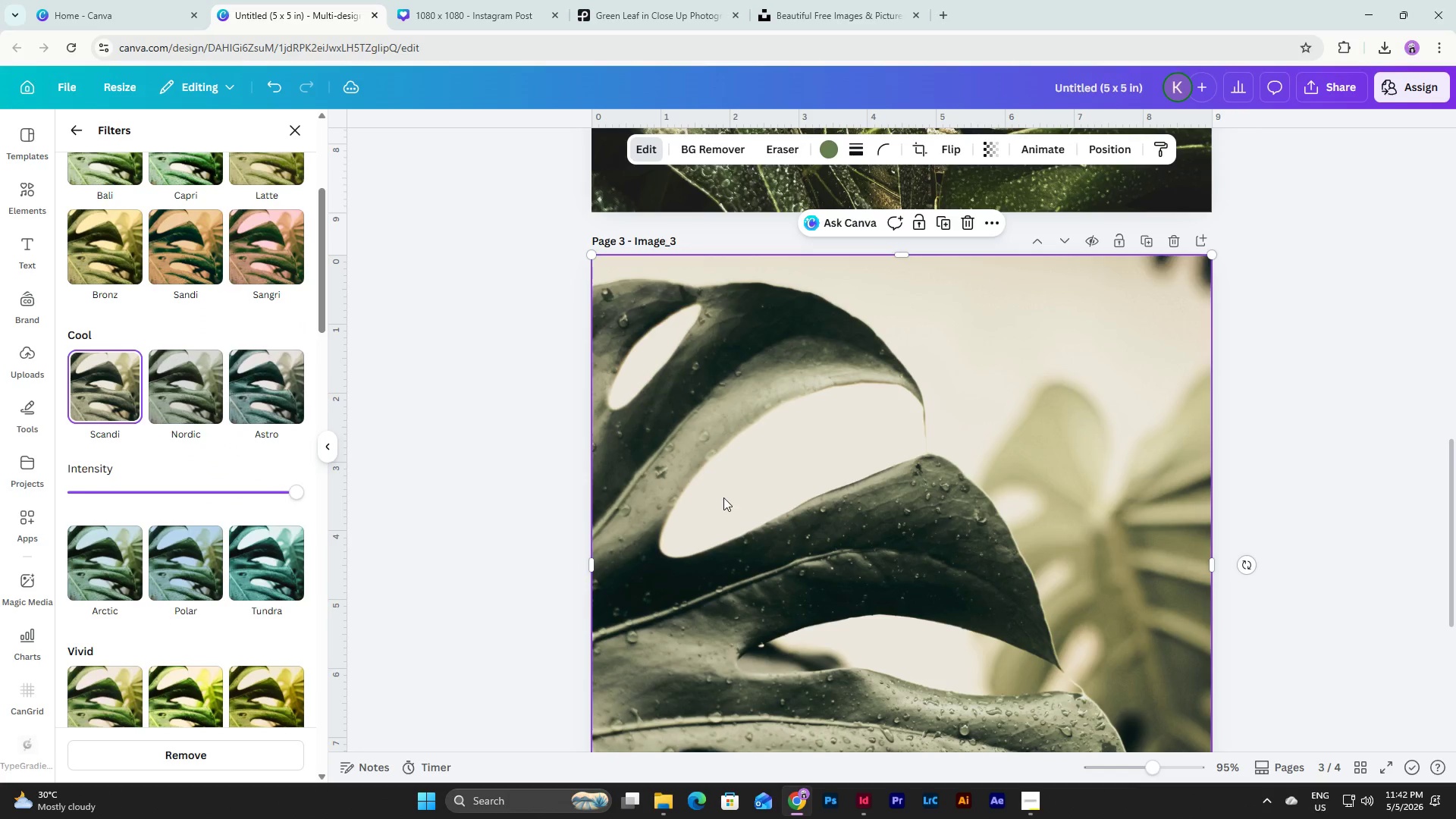 
scroll: coordinate [723, 498], scroll_direction: down, amount: 6.0
 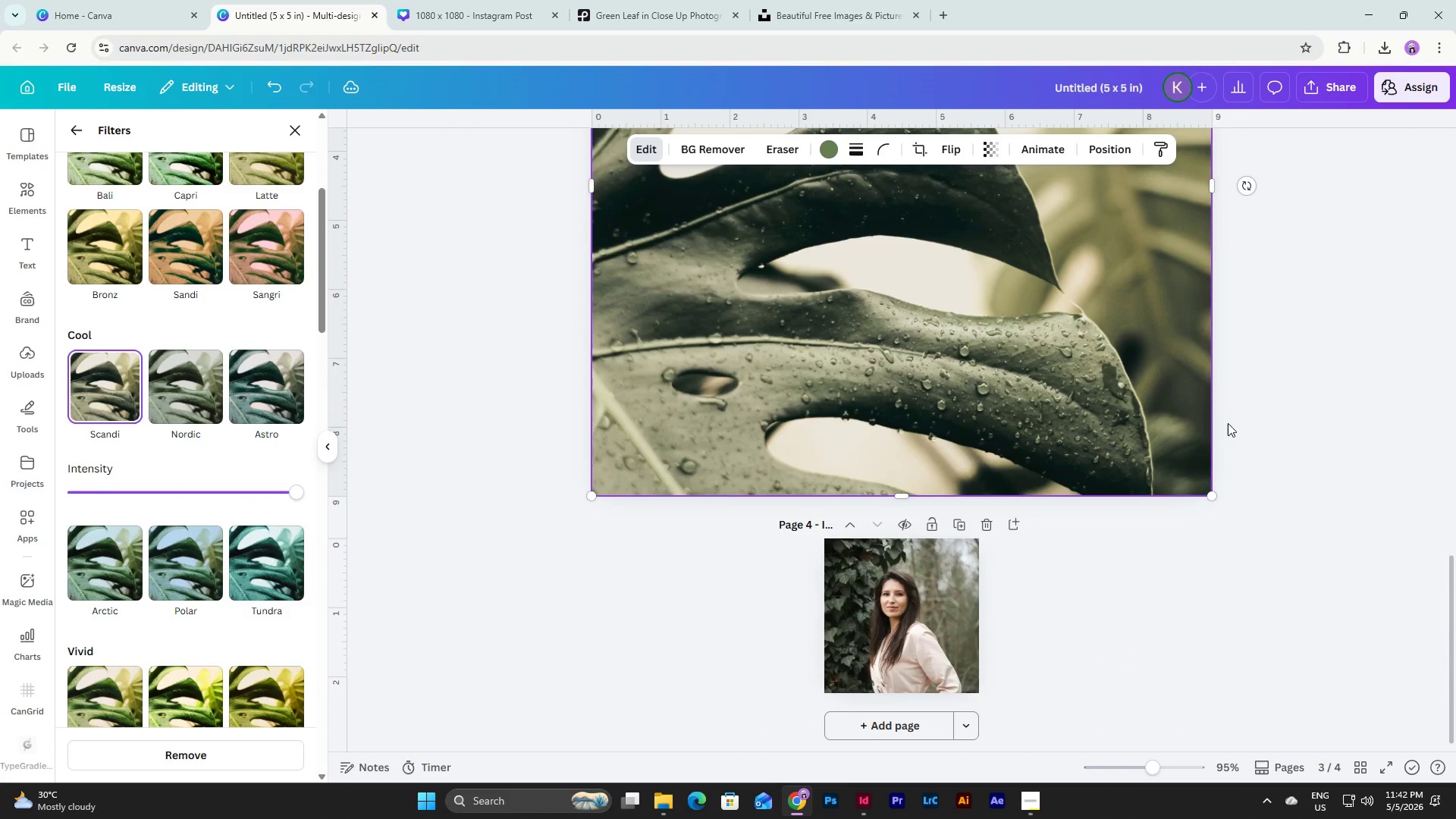 
left_click([1254, 419])
 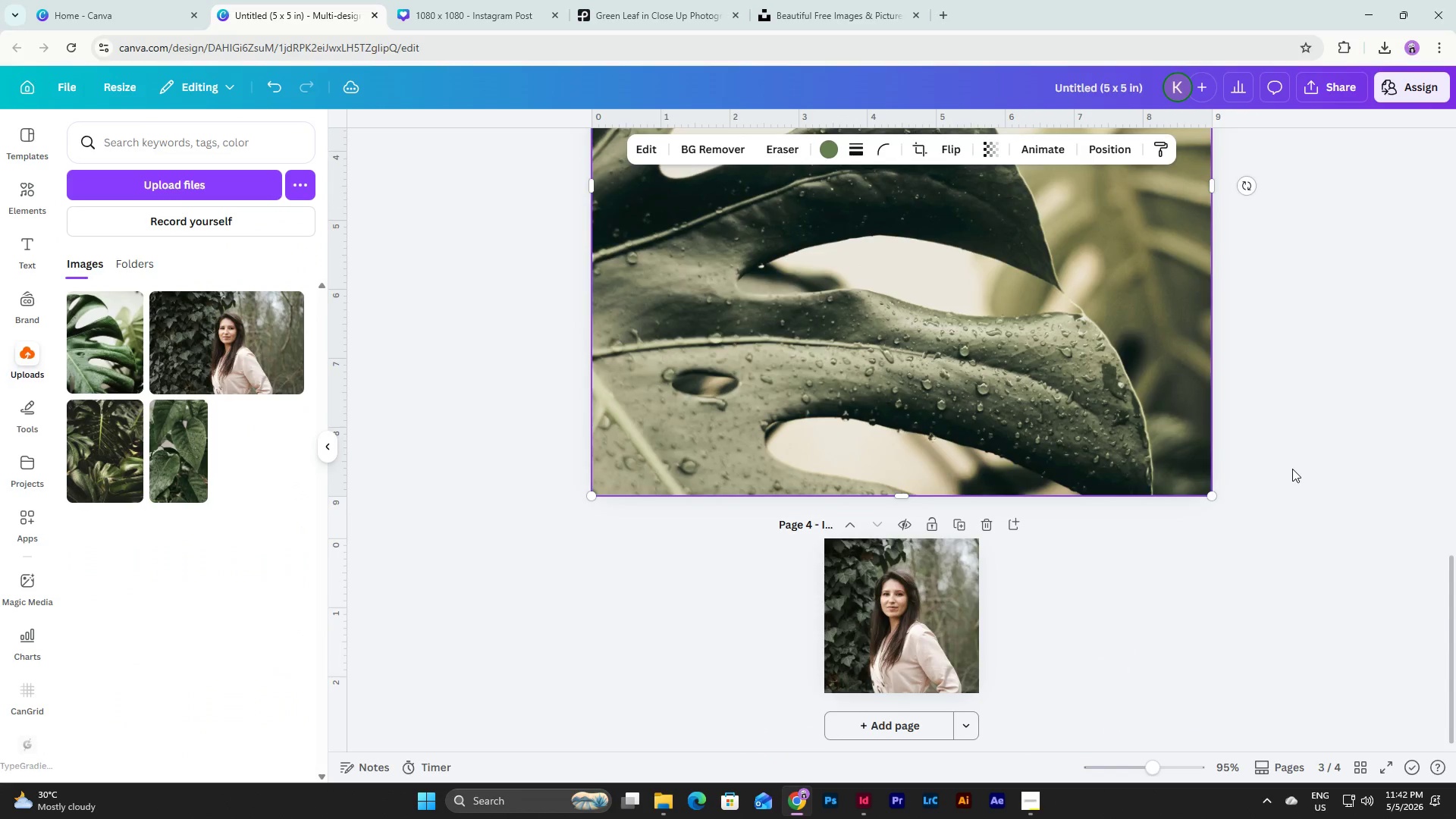 
scroll: coordinate [1292, 469], scroll_direction: up, amount: 6.0
 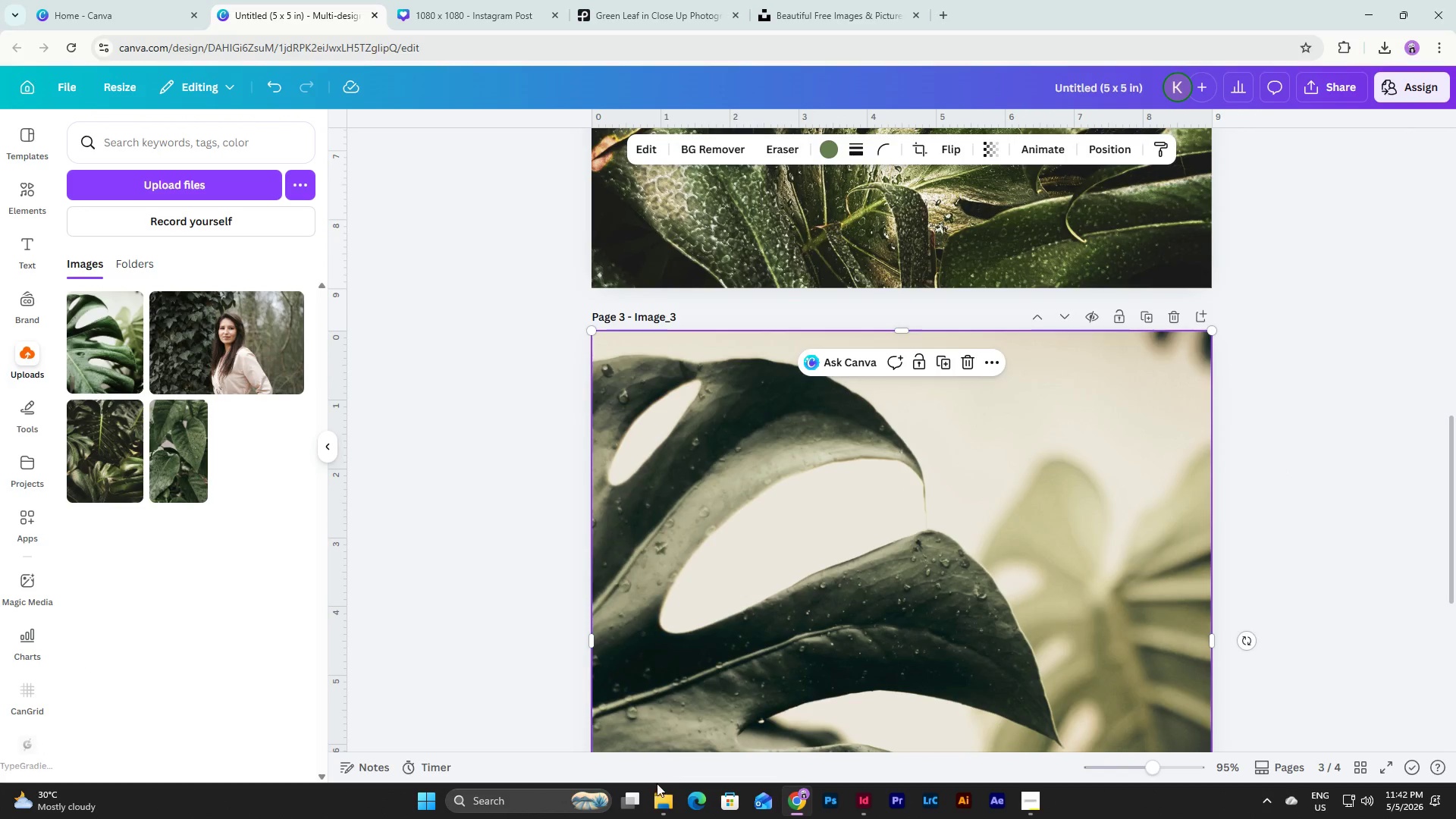 
left_click([661, 809])
 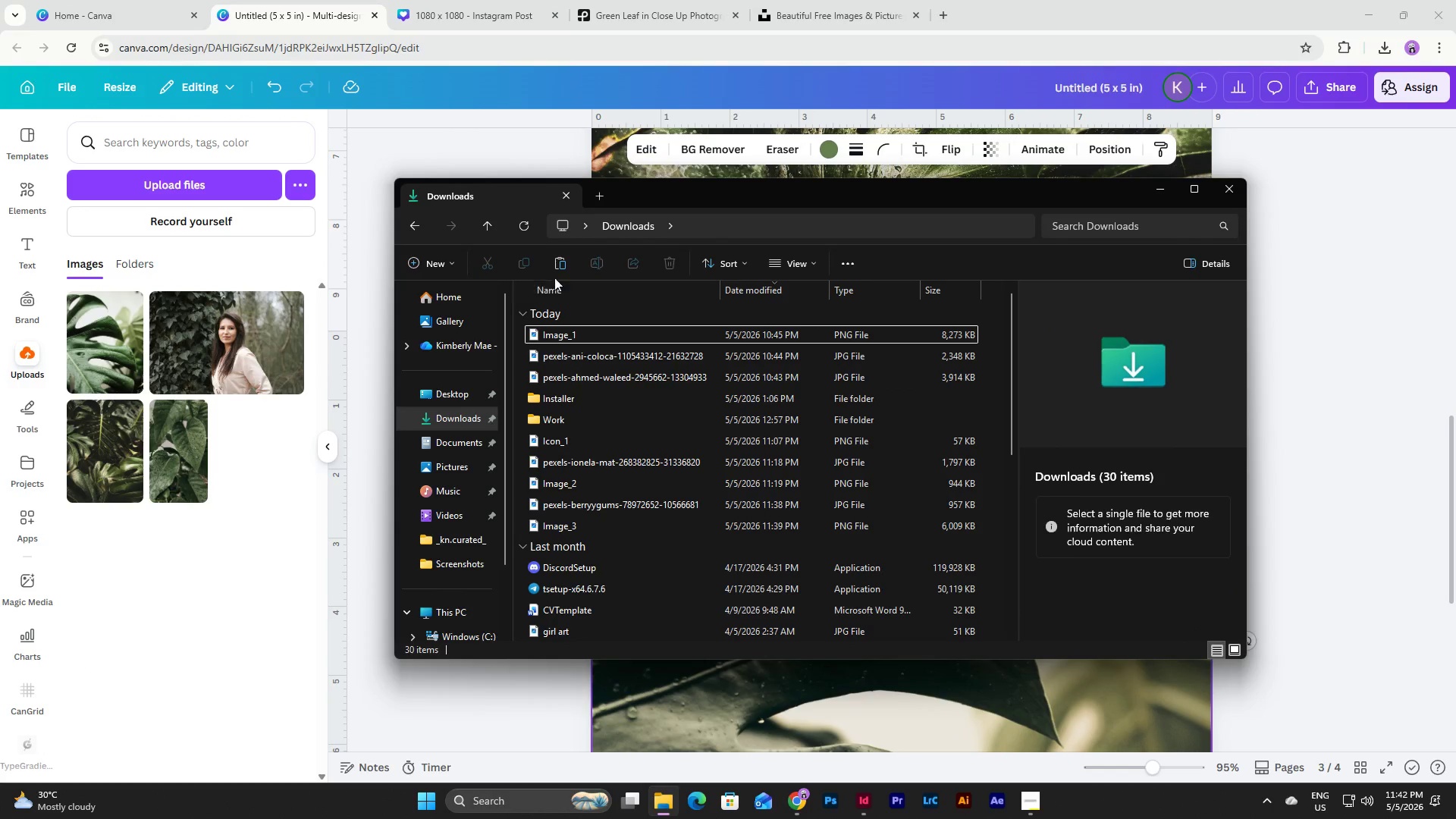 
left_click([523, 226])
 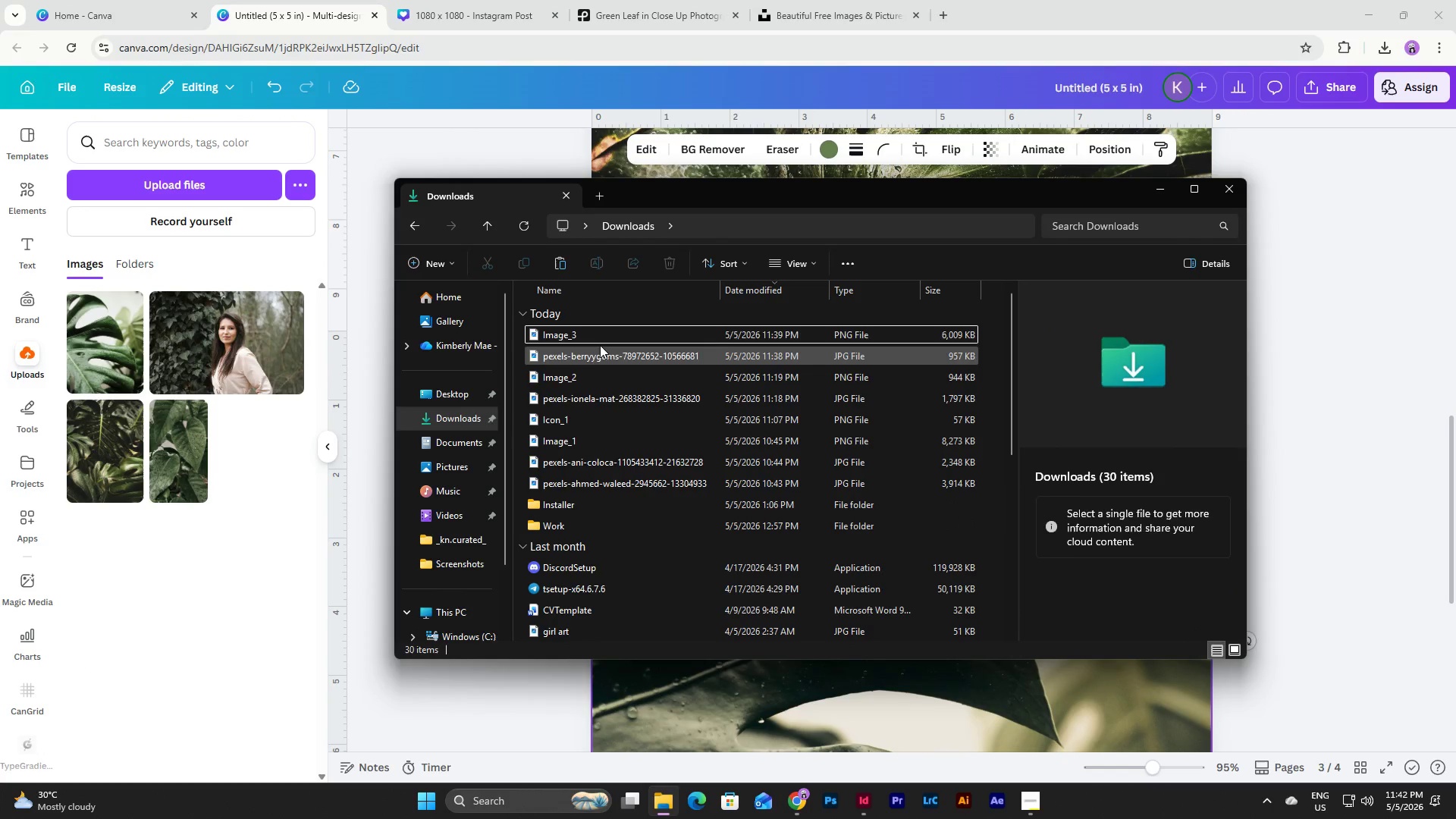 
left_click([598, 337])
 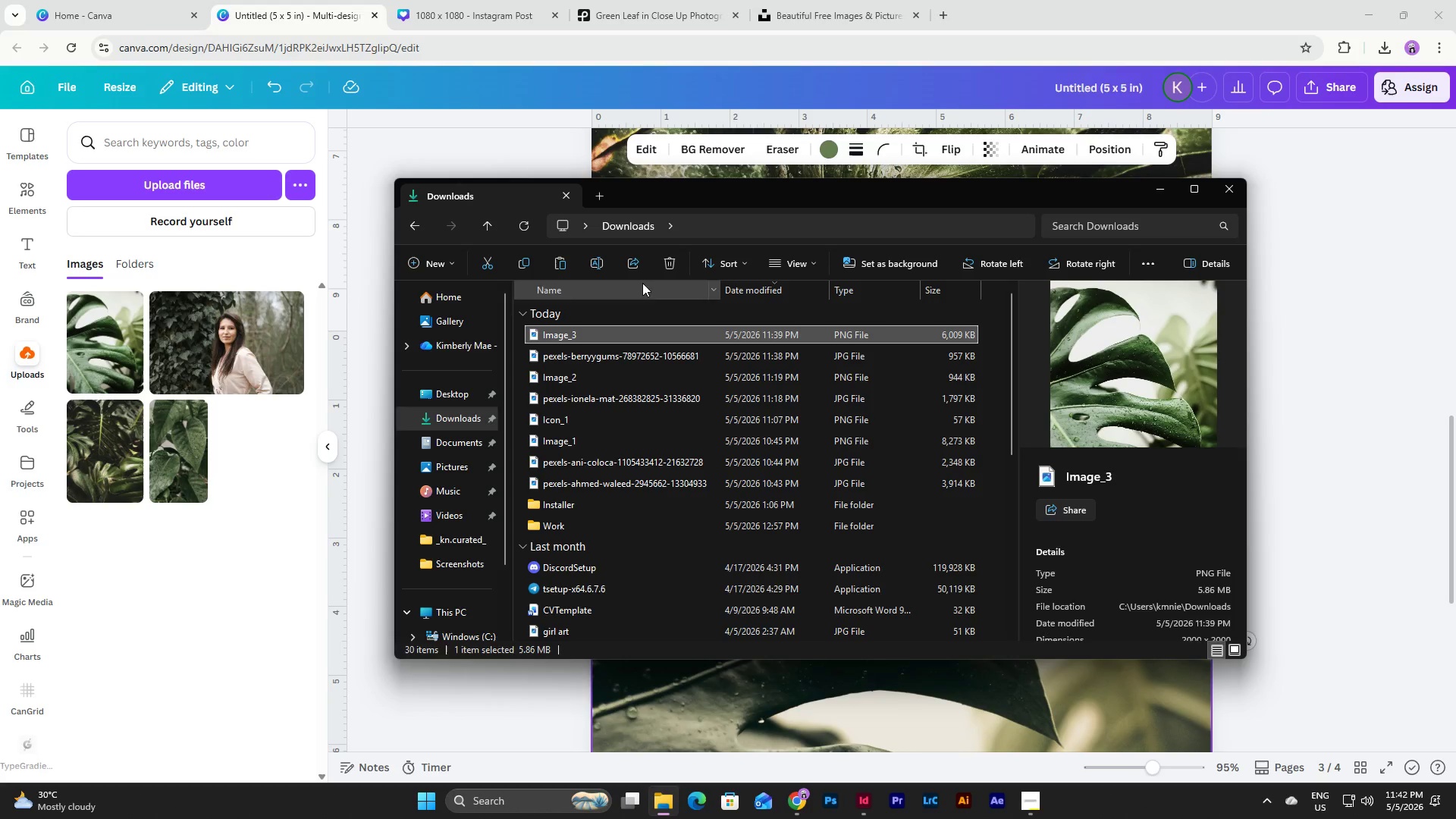 
left_click([665, 264])
 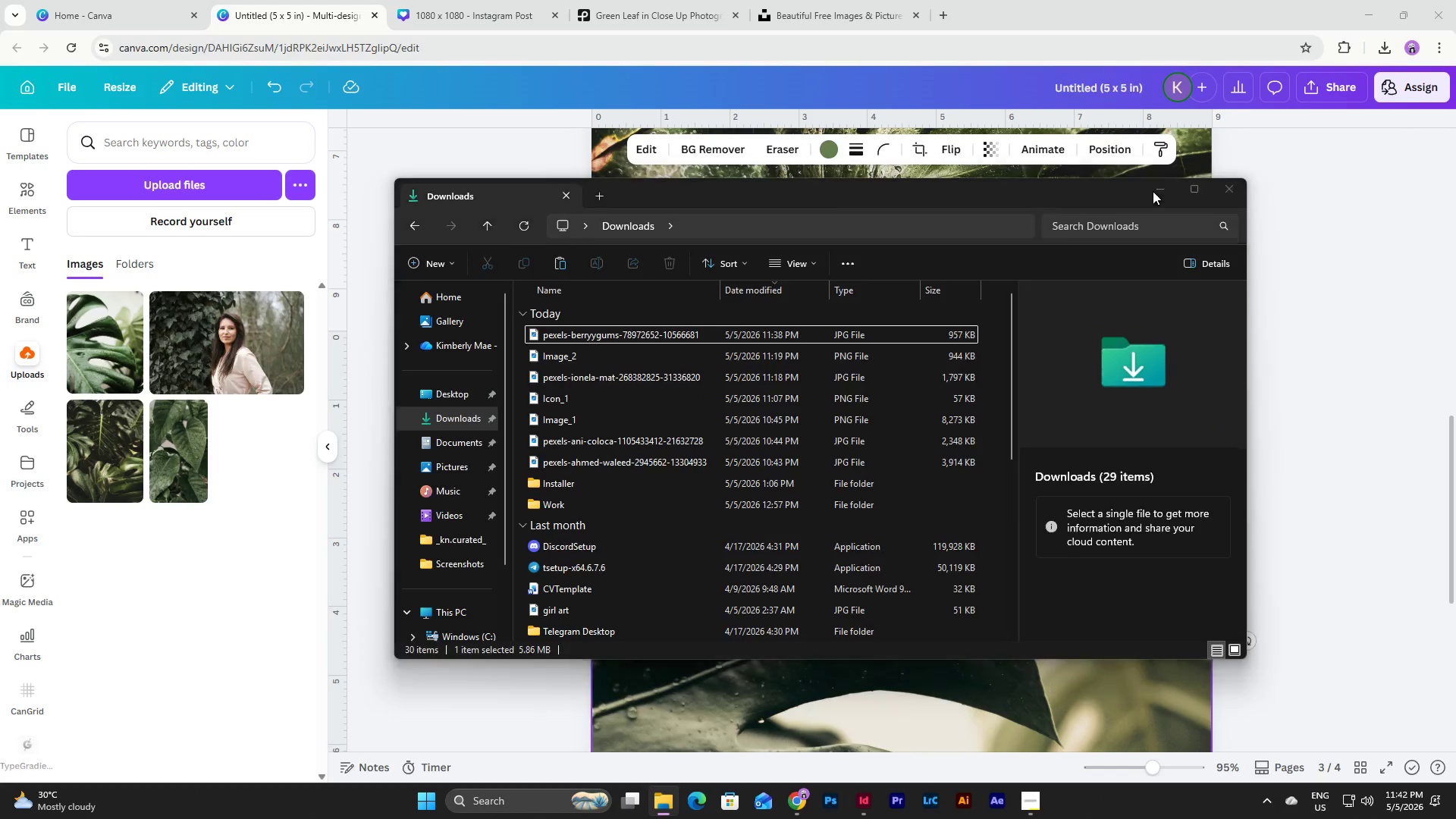 
double_click([1297, 420])
 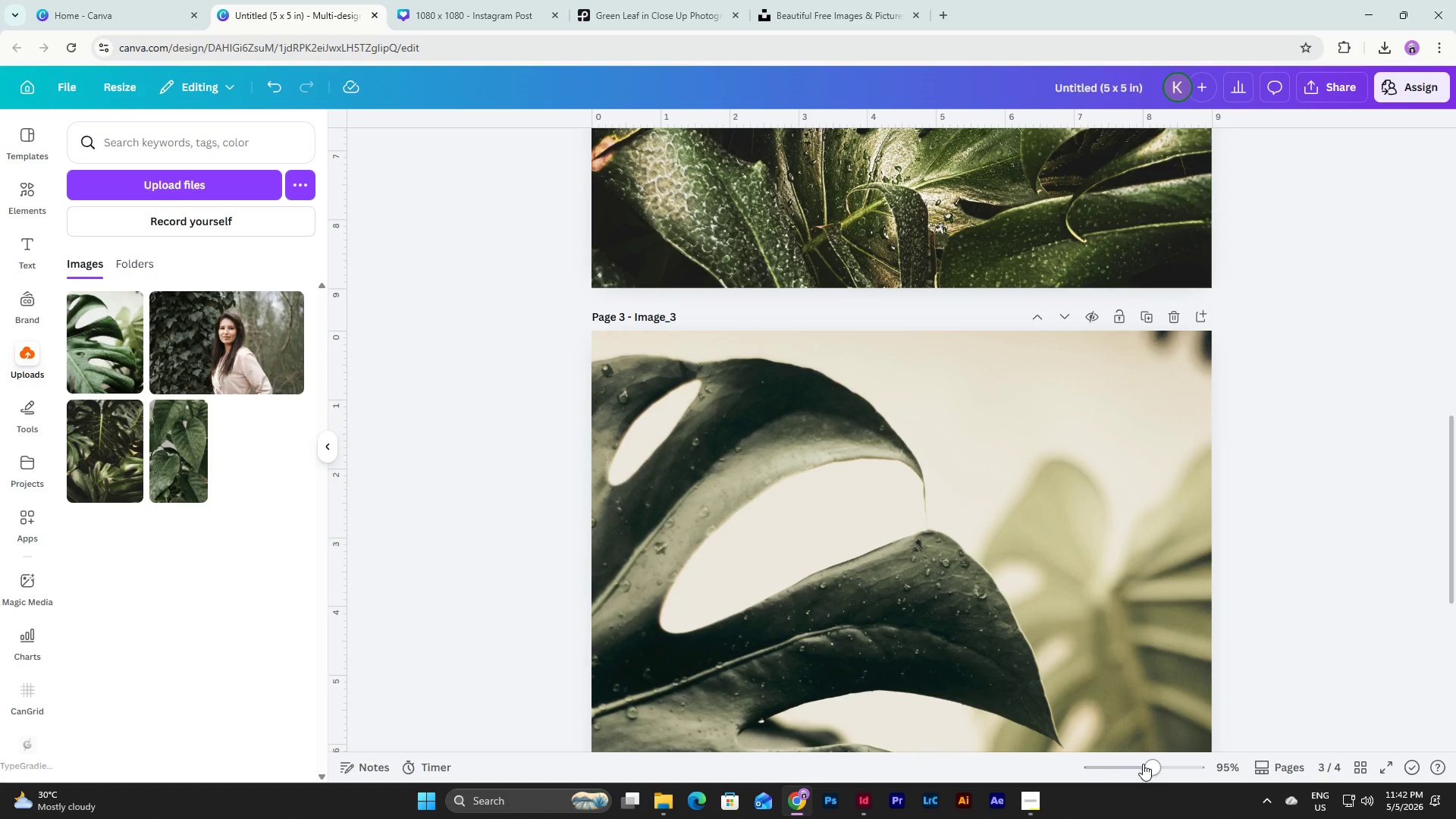 
left_click_drag(start_coordinate=[1146, 767], to_coordinate=[1127, 764])
 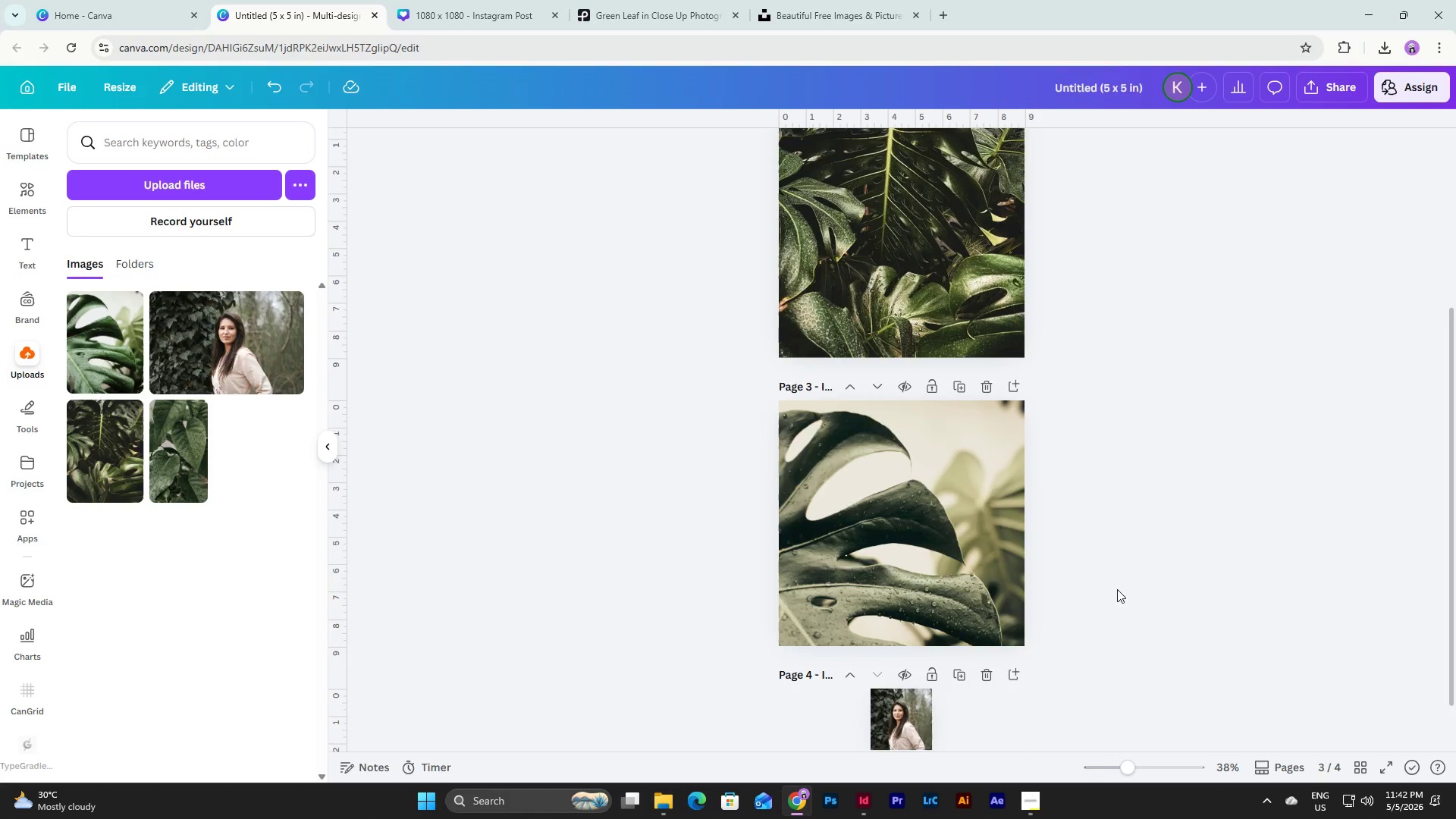 
scroll: coordinate [1117, 589], scroll_direction: up, amount: 4.0
 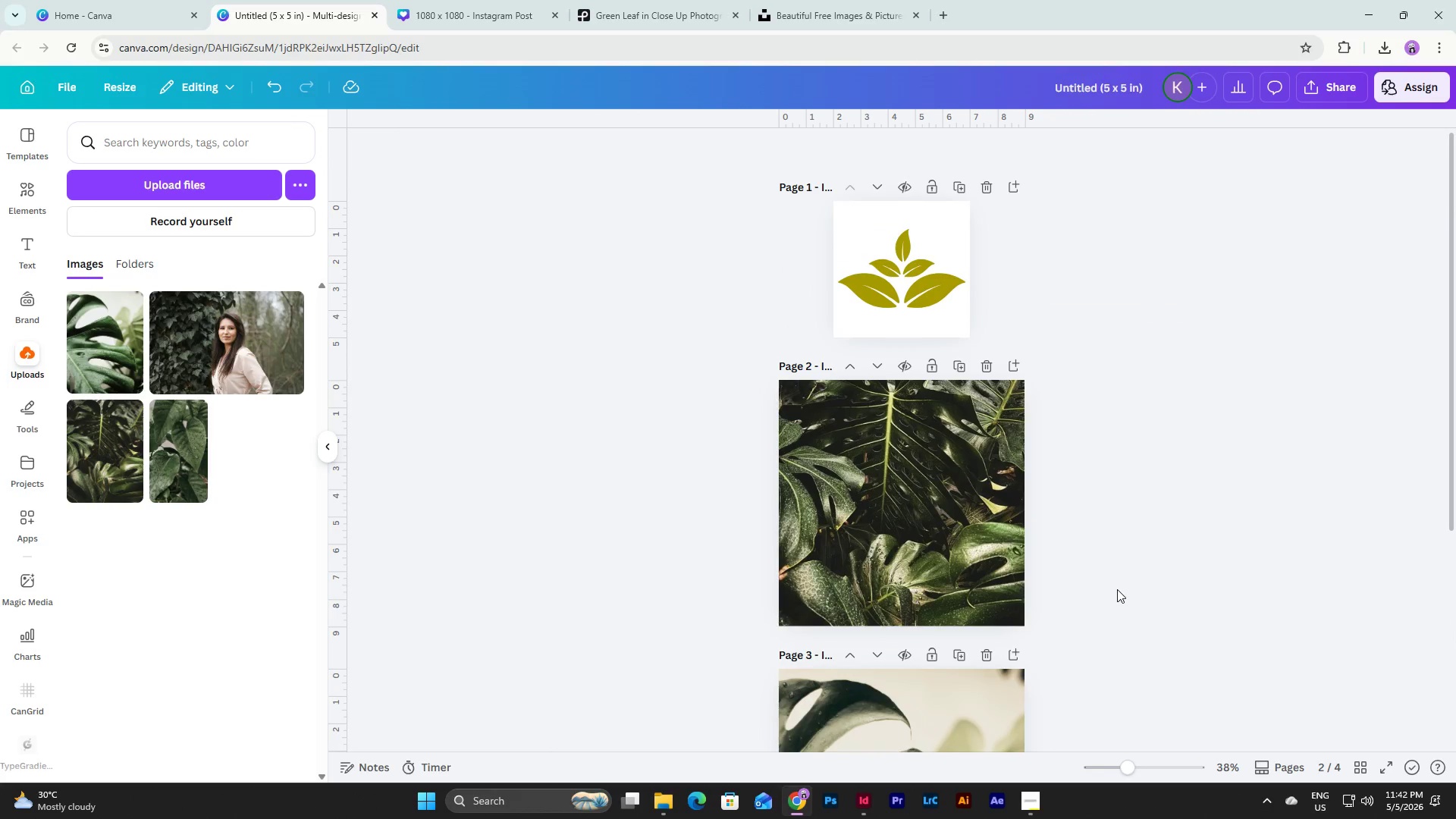 
scroll: coordinate [1117, 589], scroll_direction: down, amount: 3.0
 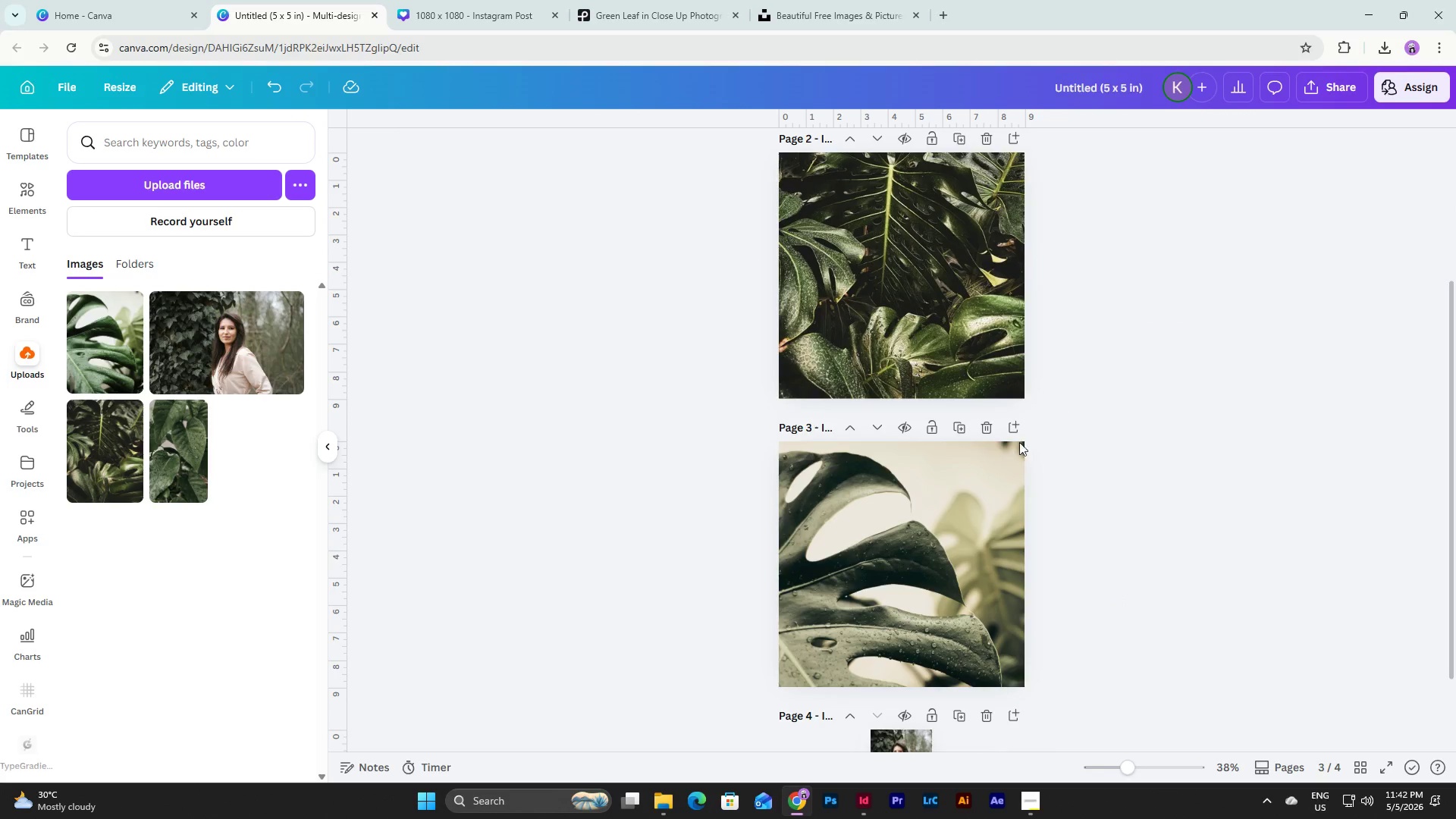 
double_click([1335, 85])
 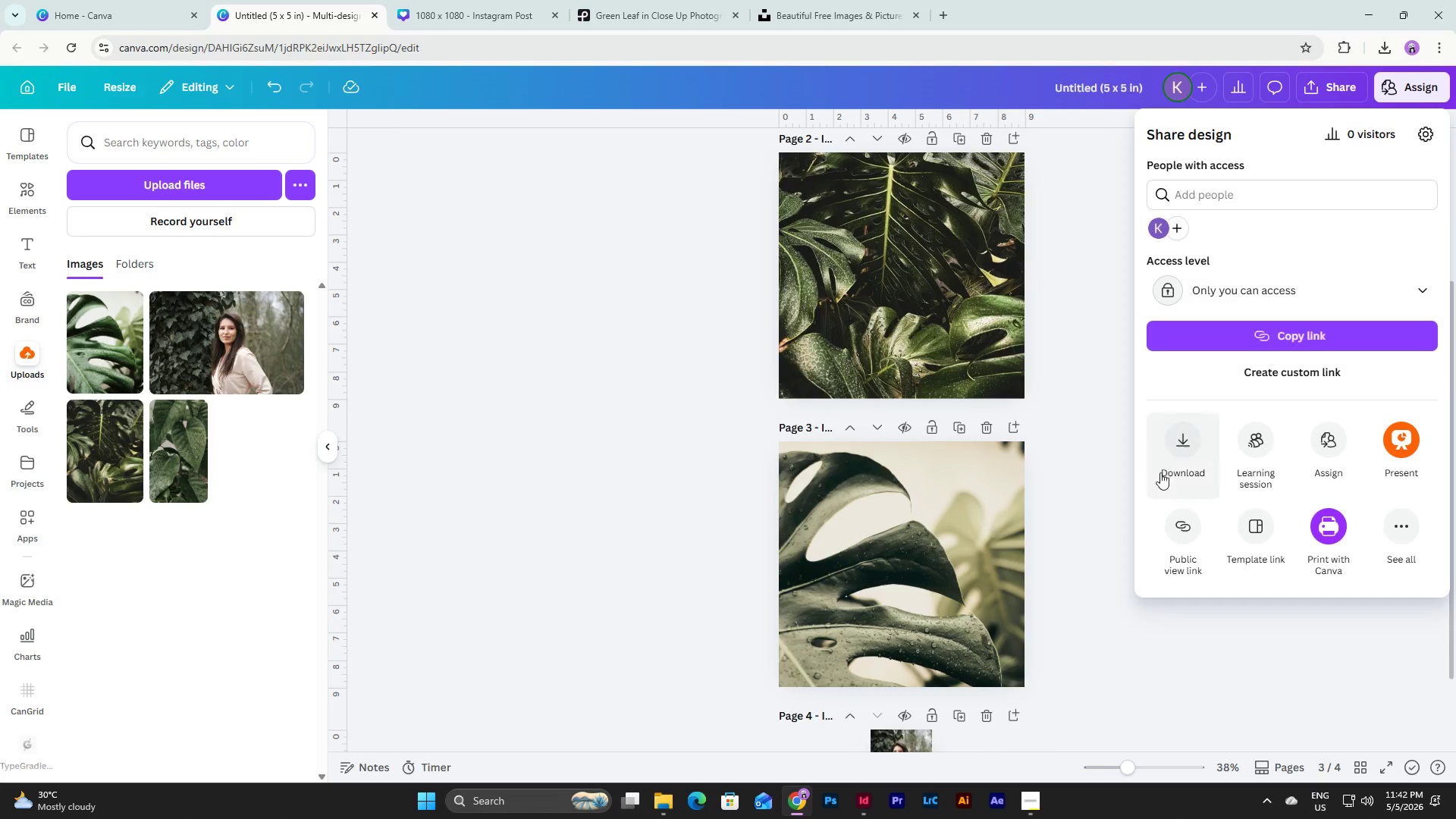 
left_click([1181, 446])
 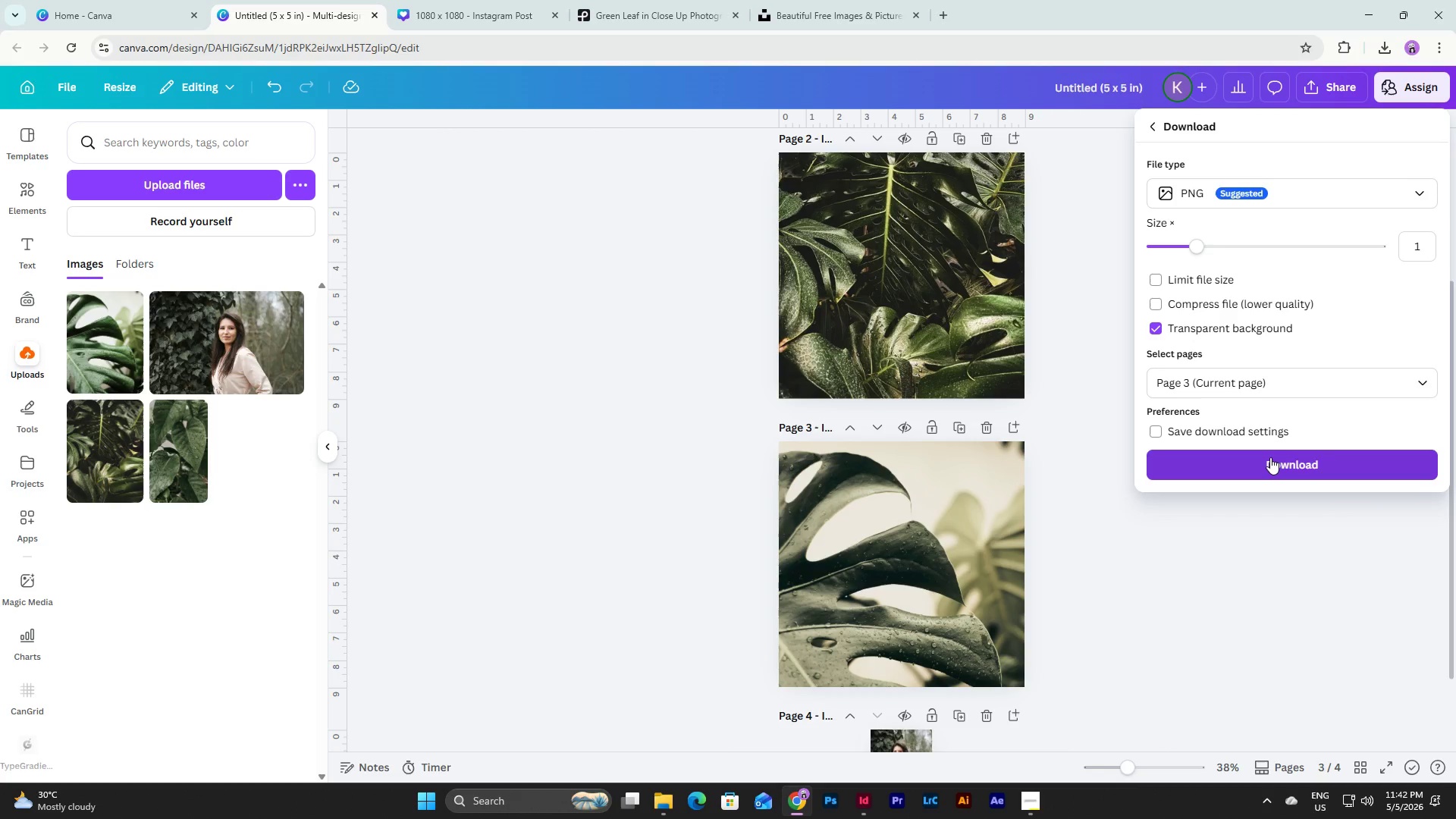 
left_click([1270, 457])
 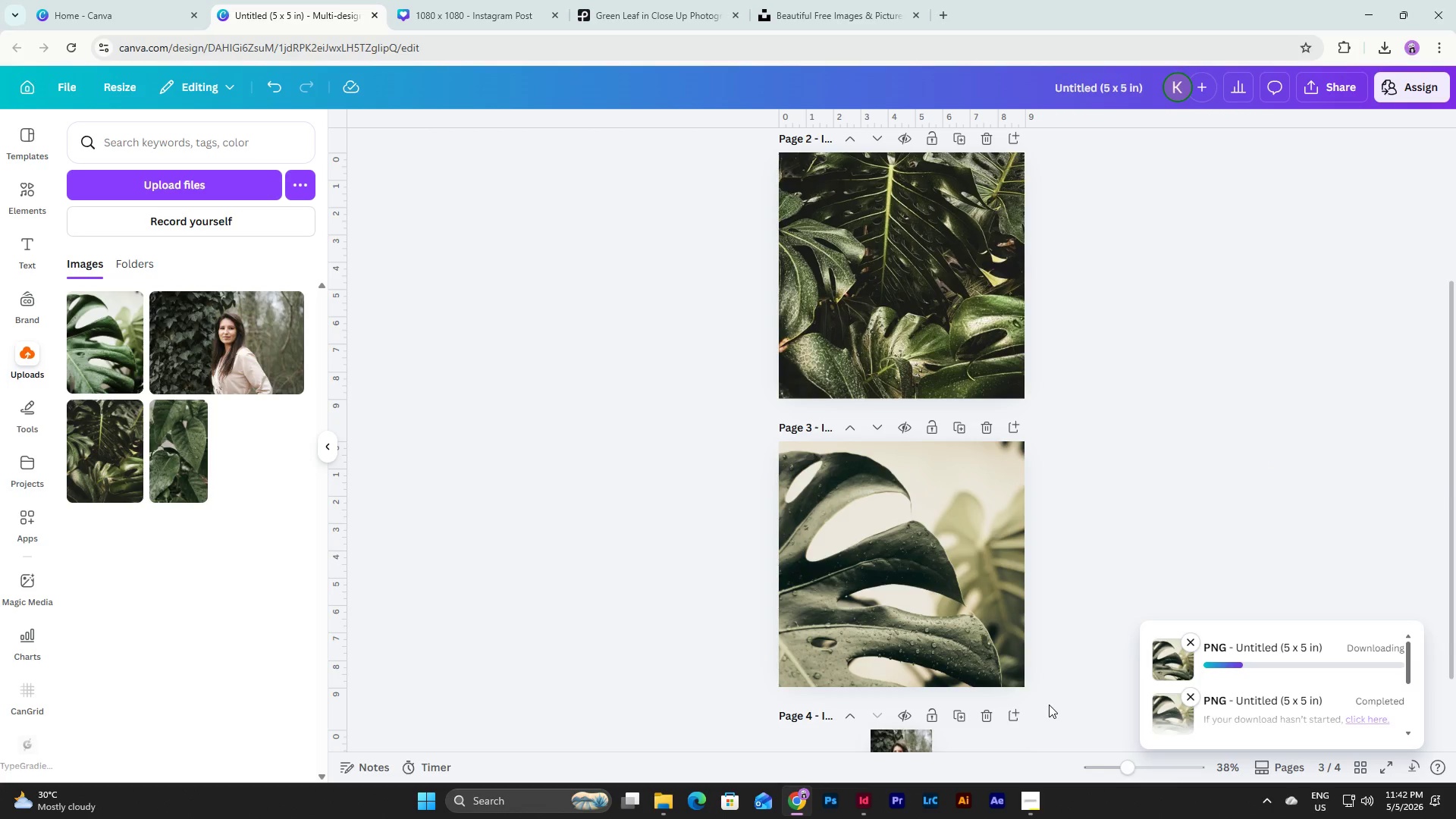 
left_click([859, 801])
 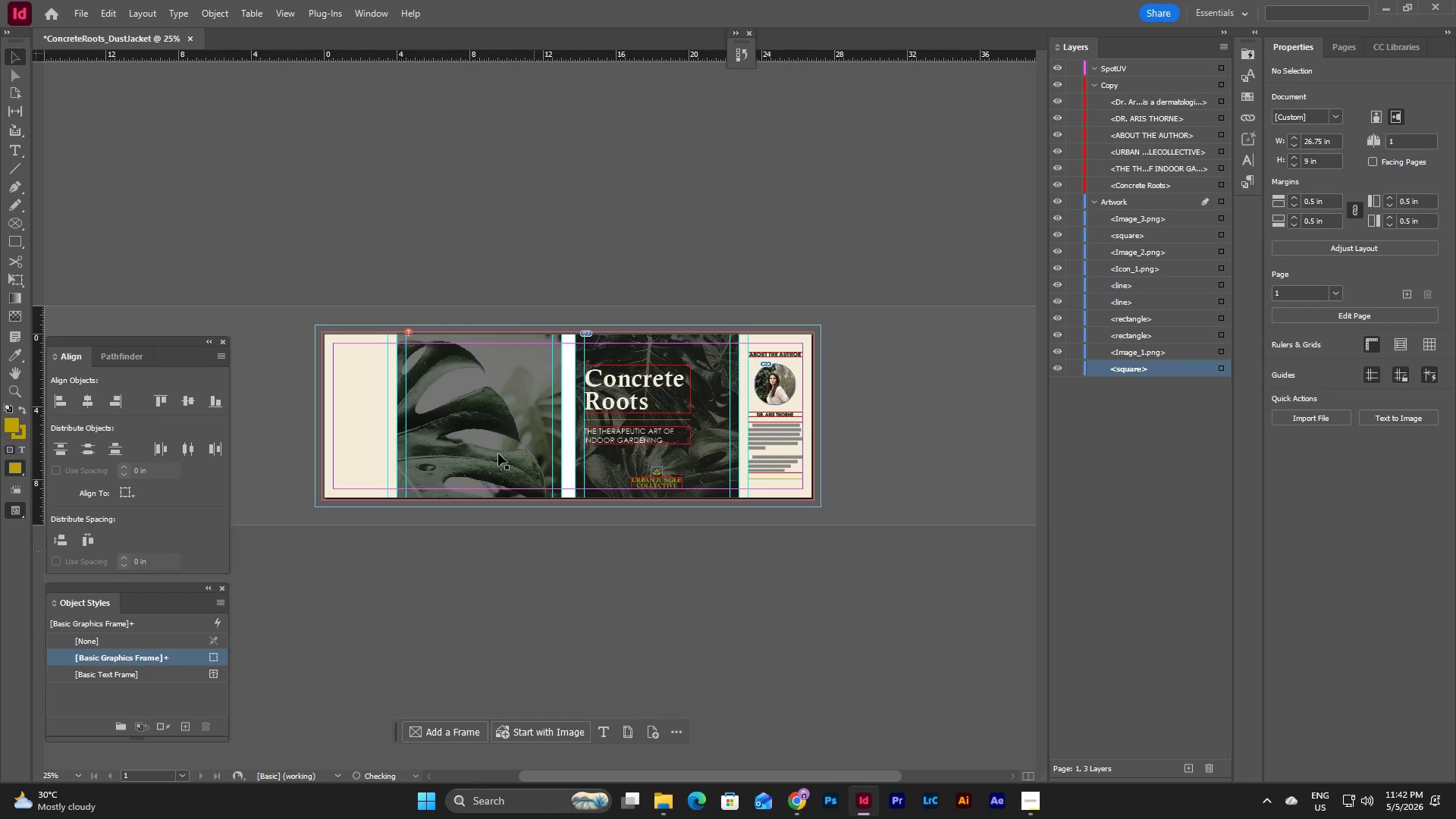 
double_click([482, 378])
 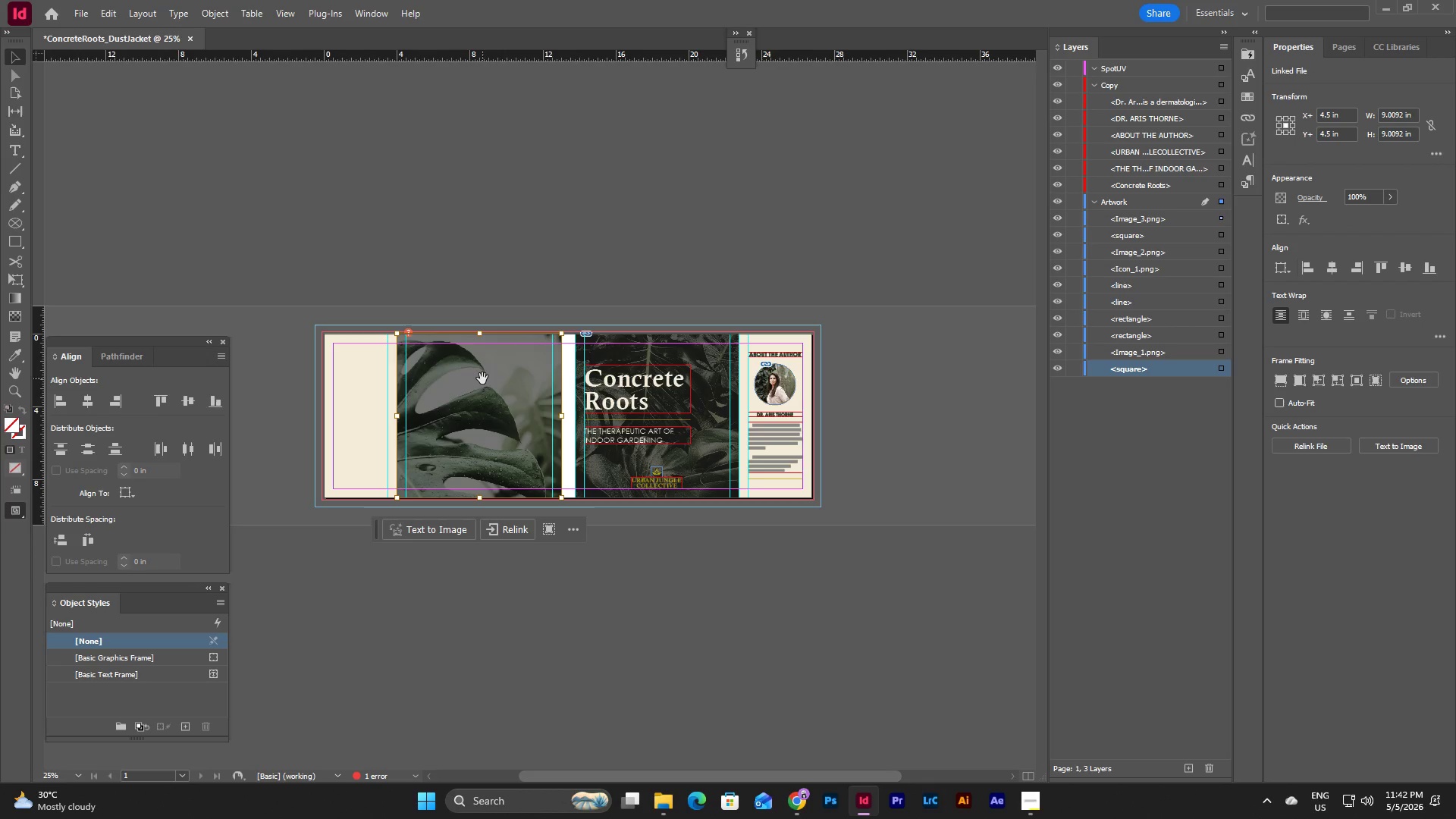 
key(Backspace)
 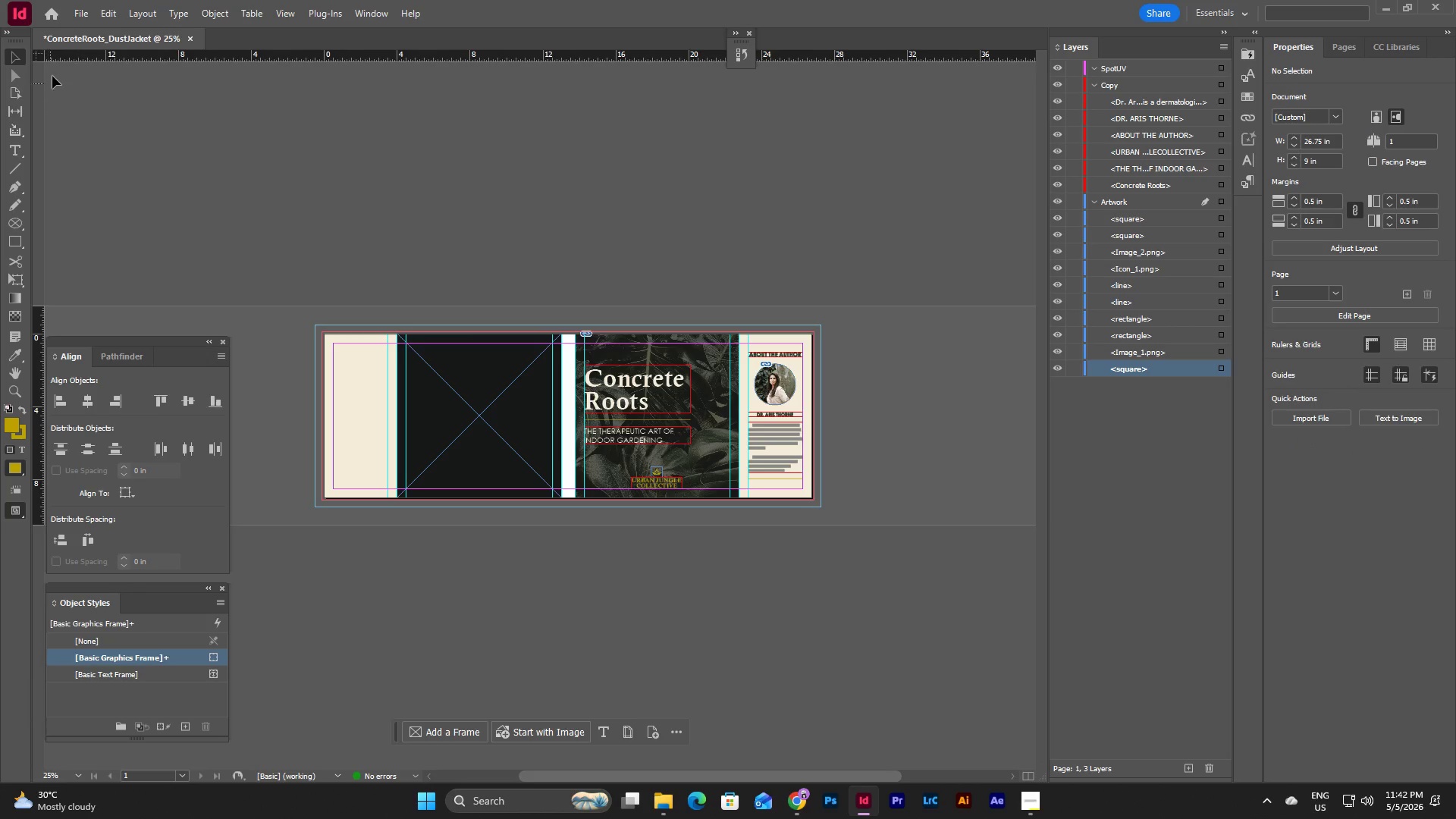 
left_click([82, 20])
 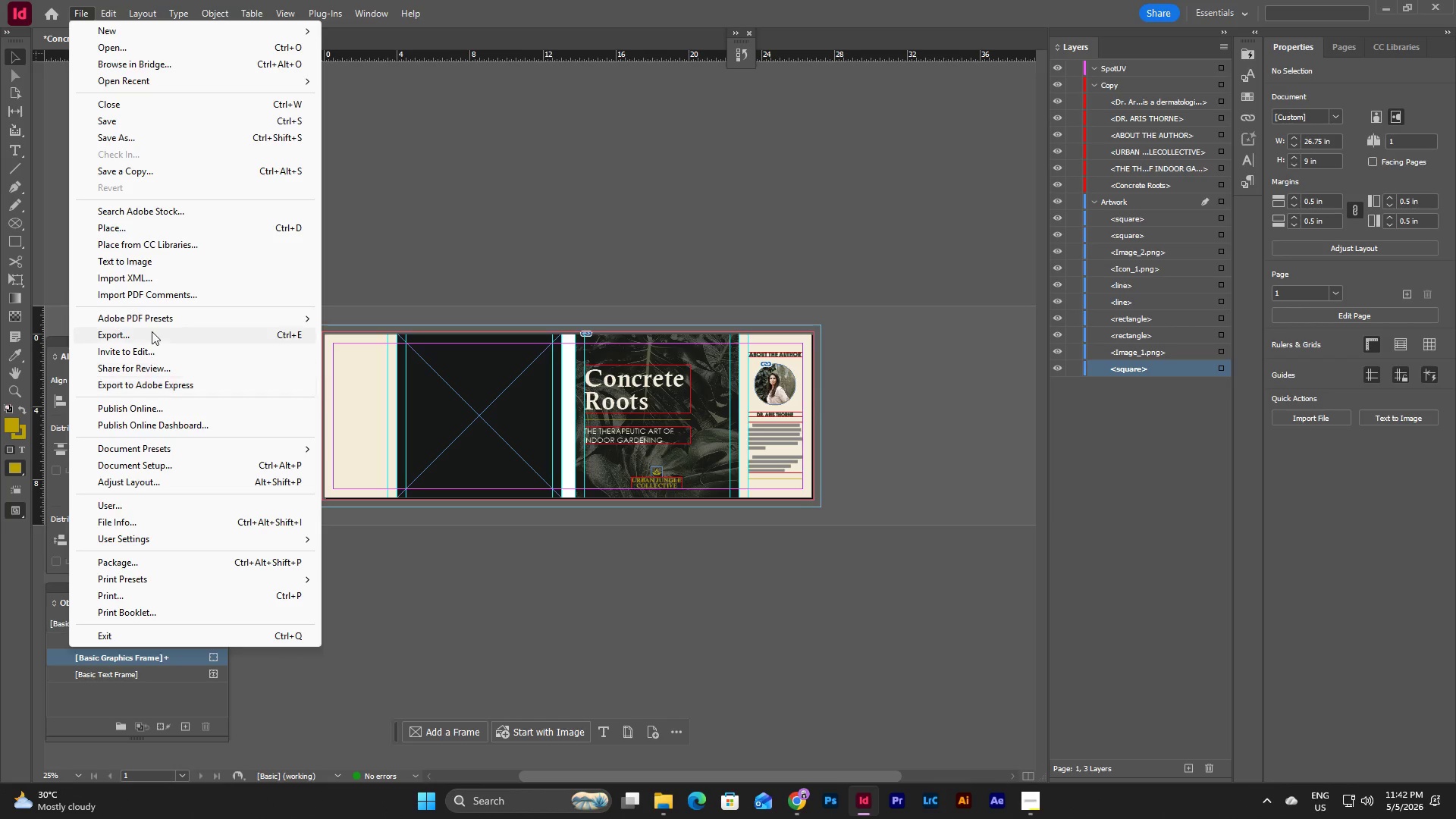 
left_click([142, 228])
 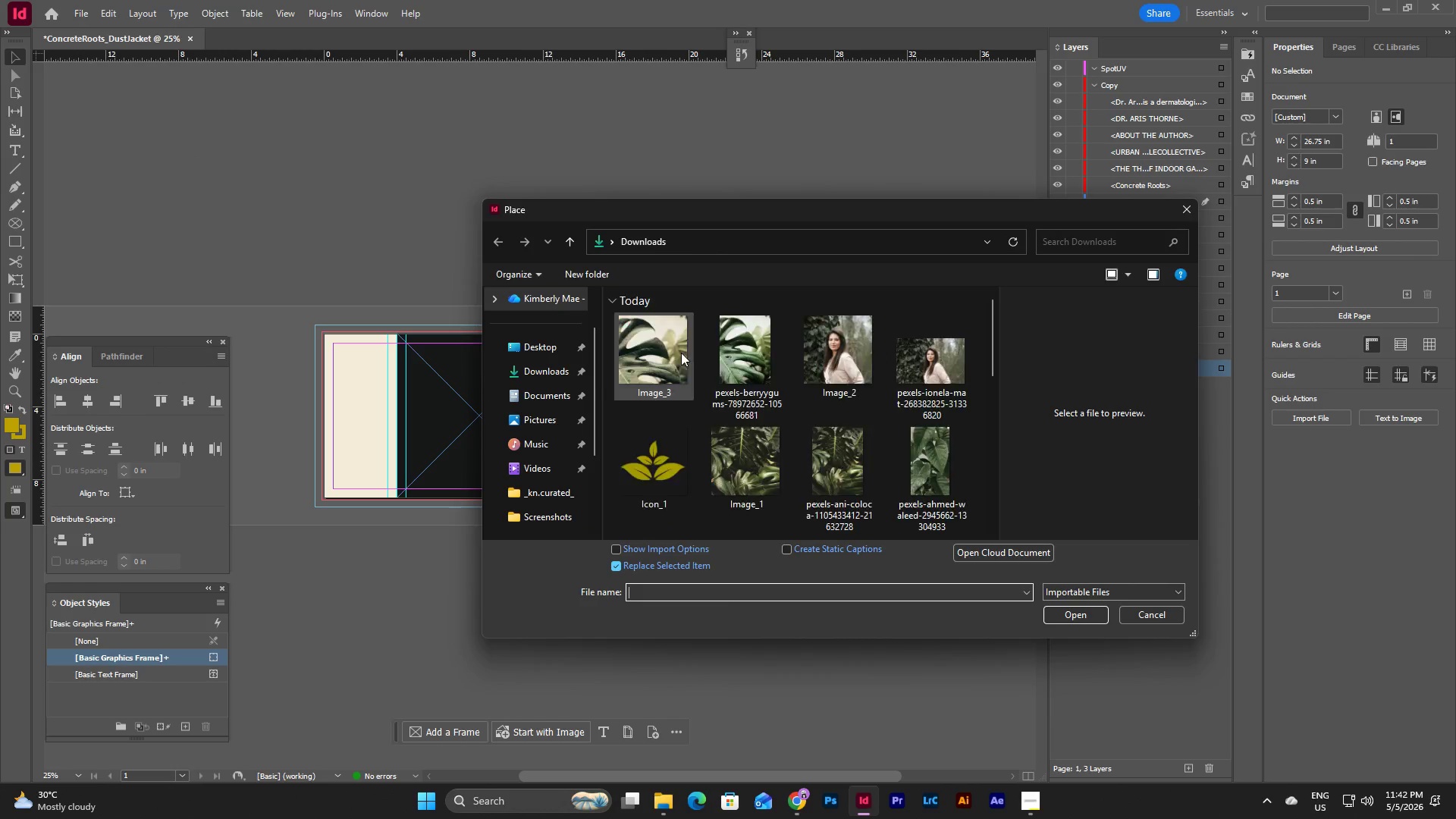 
left_click([652, 340])
 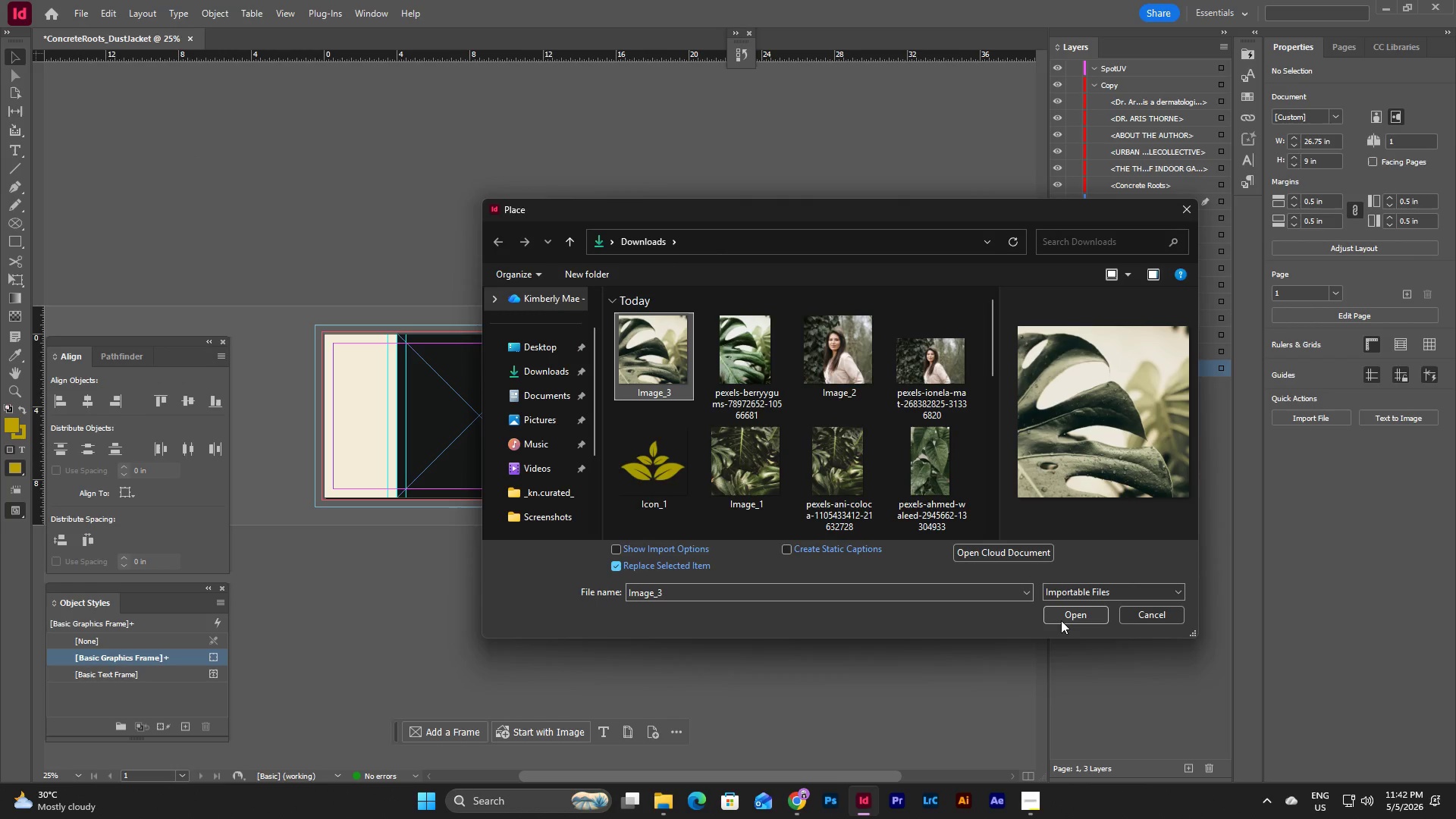 
left_click([1064, 613])
 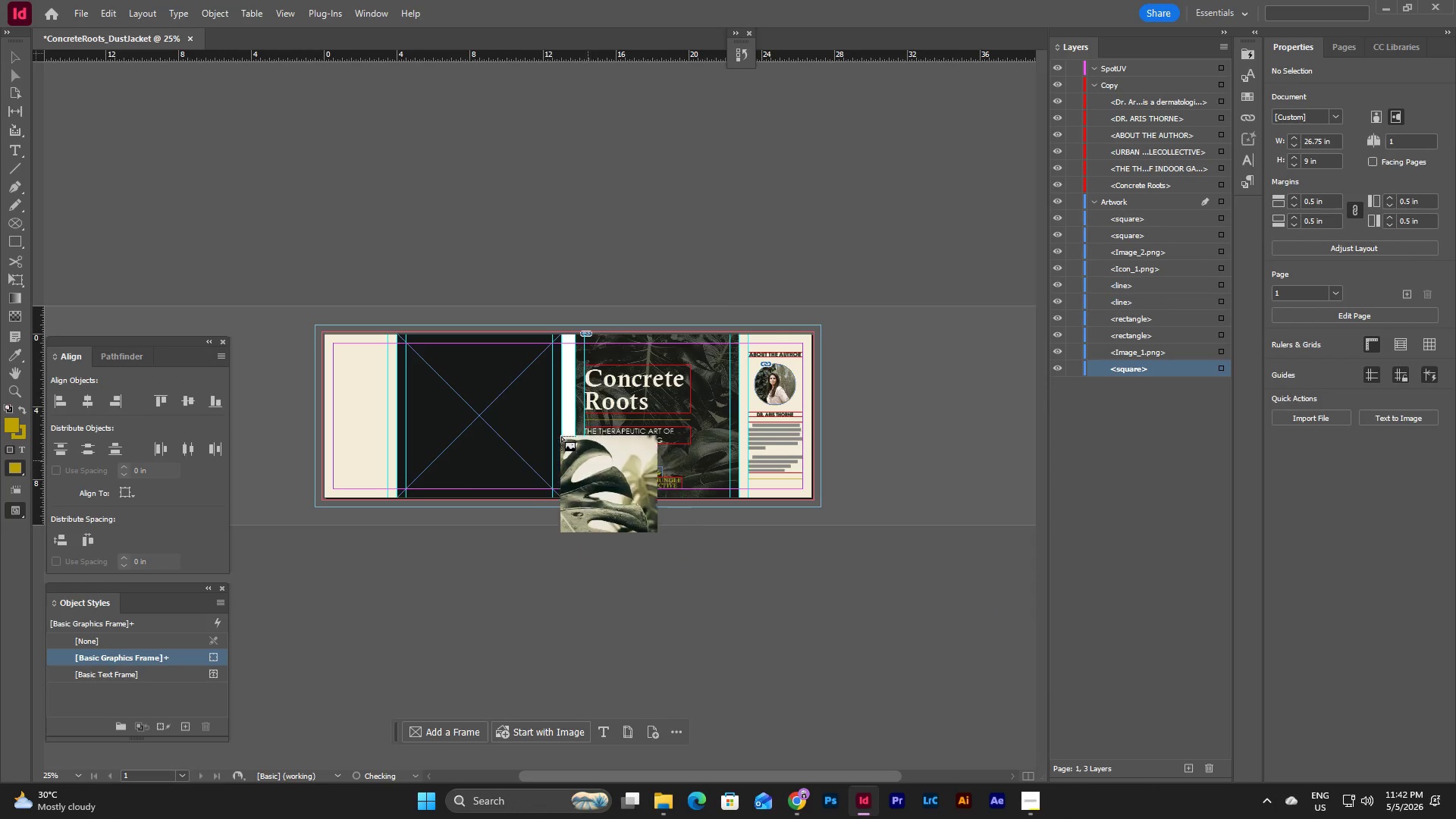 
left_click([477, 381])
 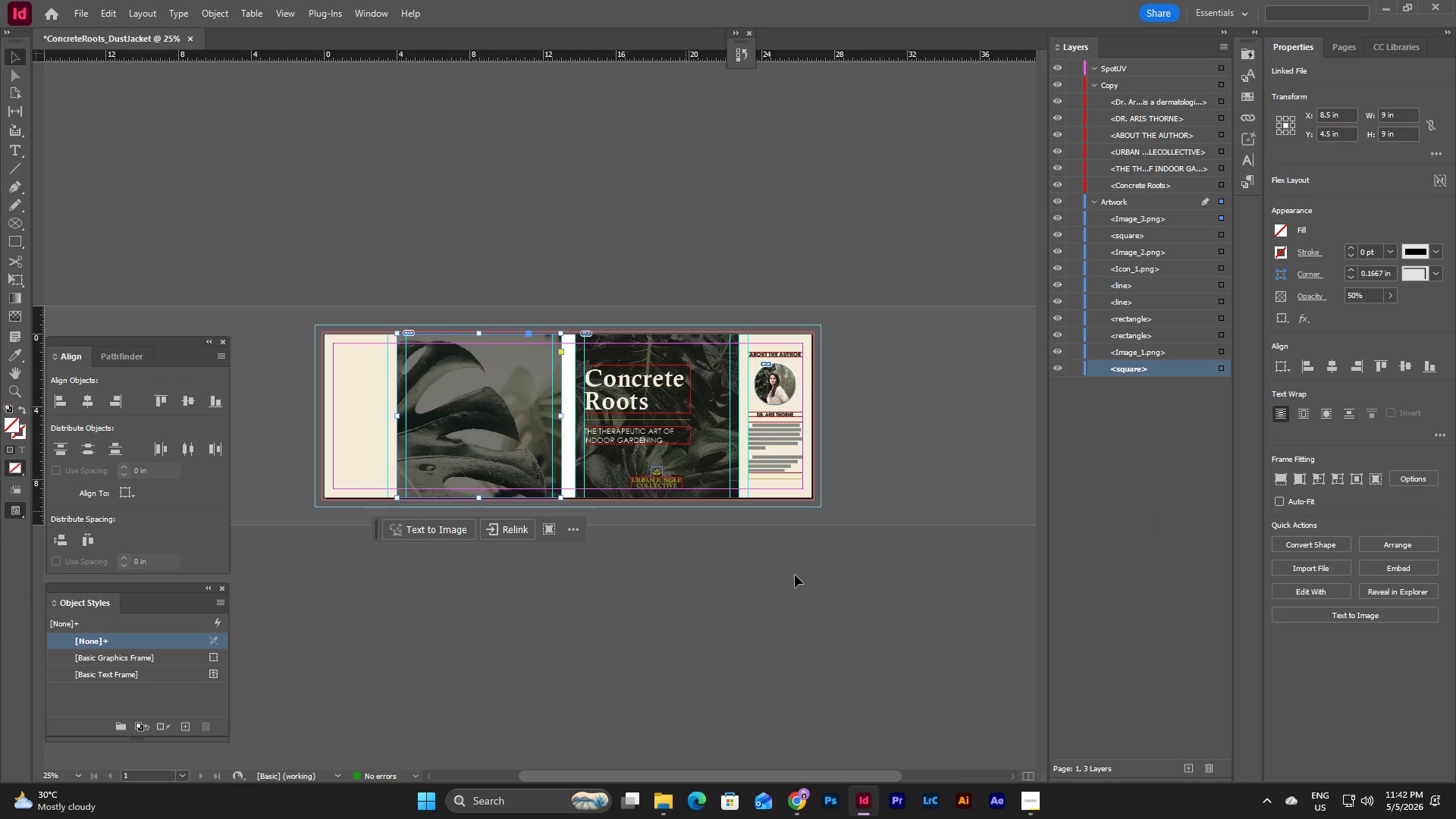 
left_click([799, 579])
 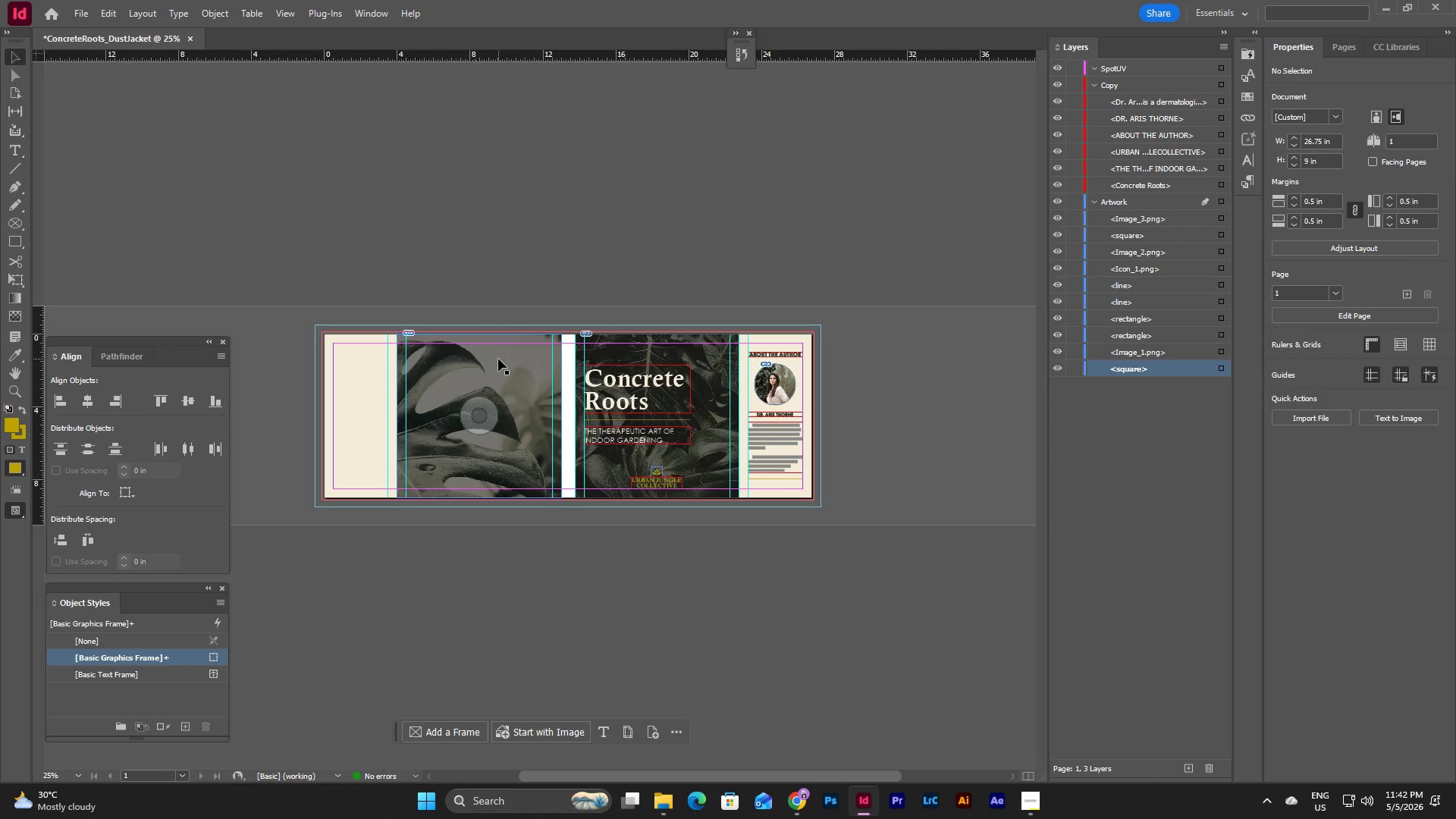 
left_click([498, 359])
 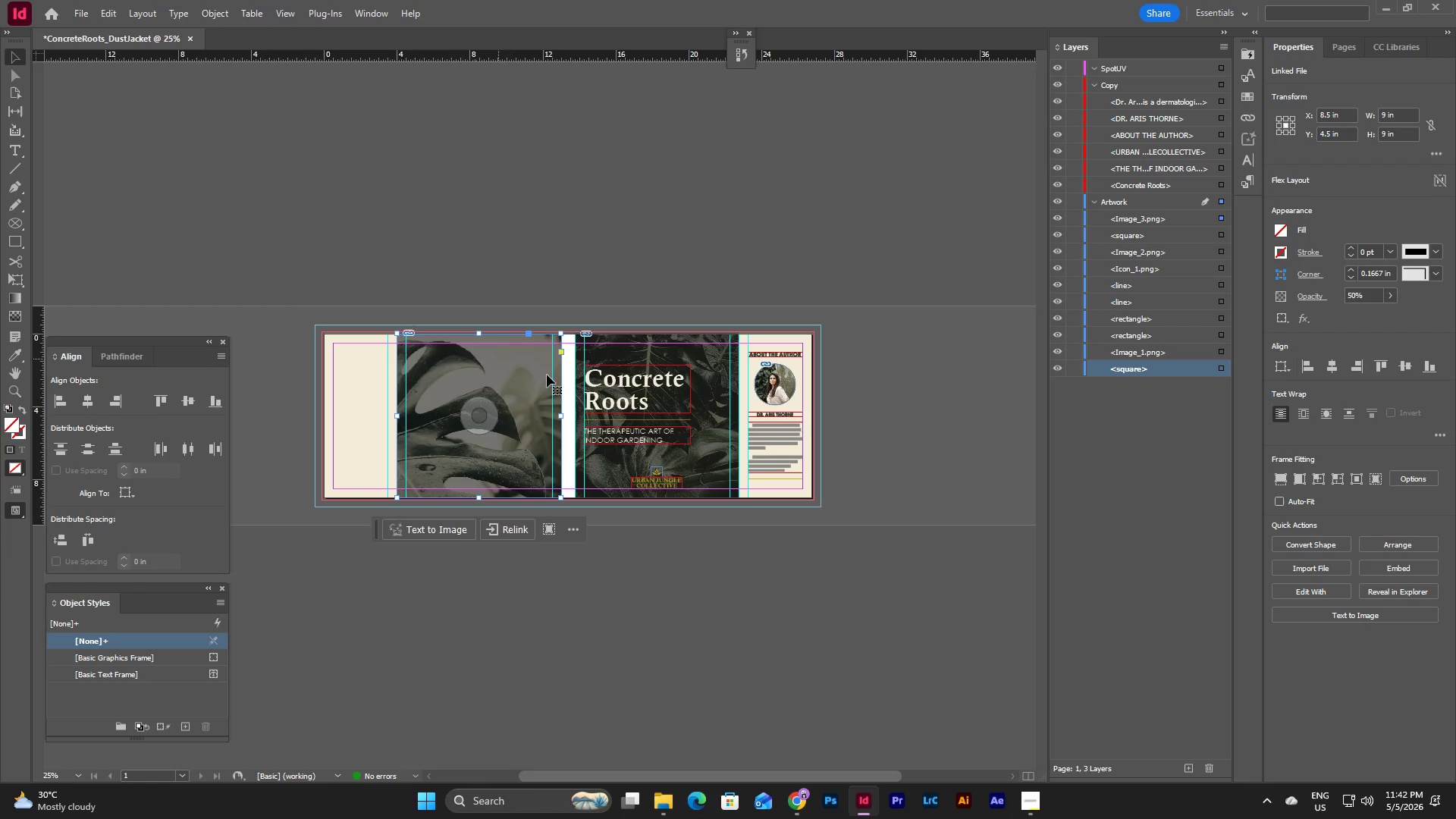 
left_click([716, 403])
 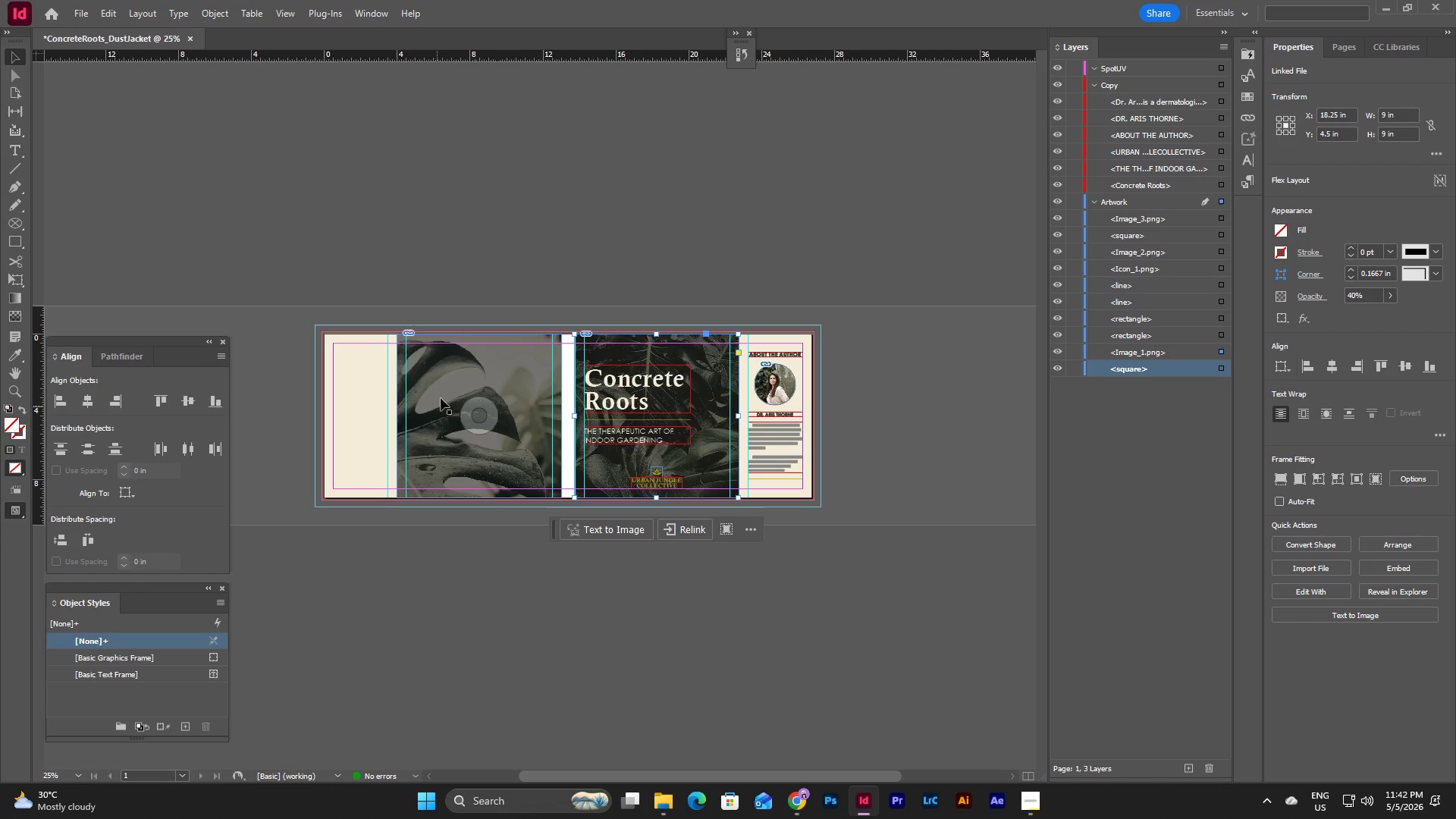 
left_click([676, 592])
 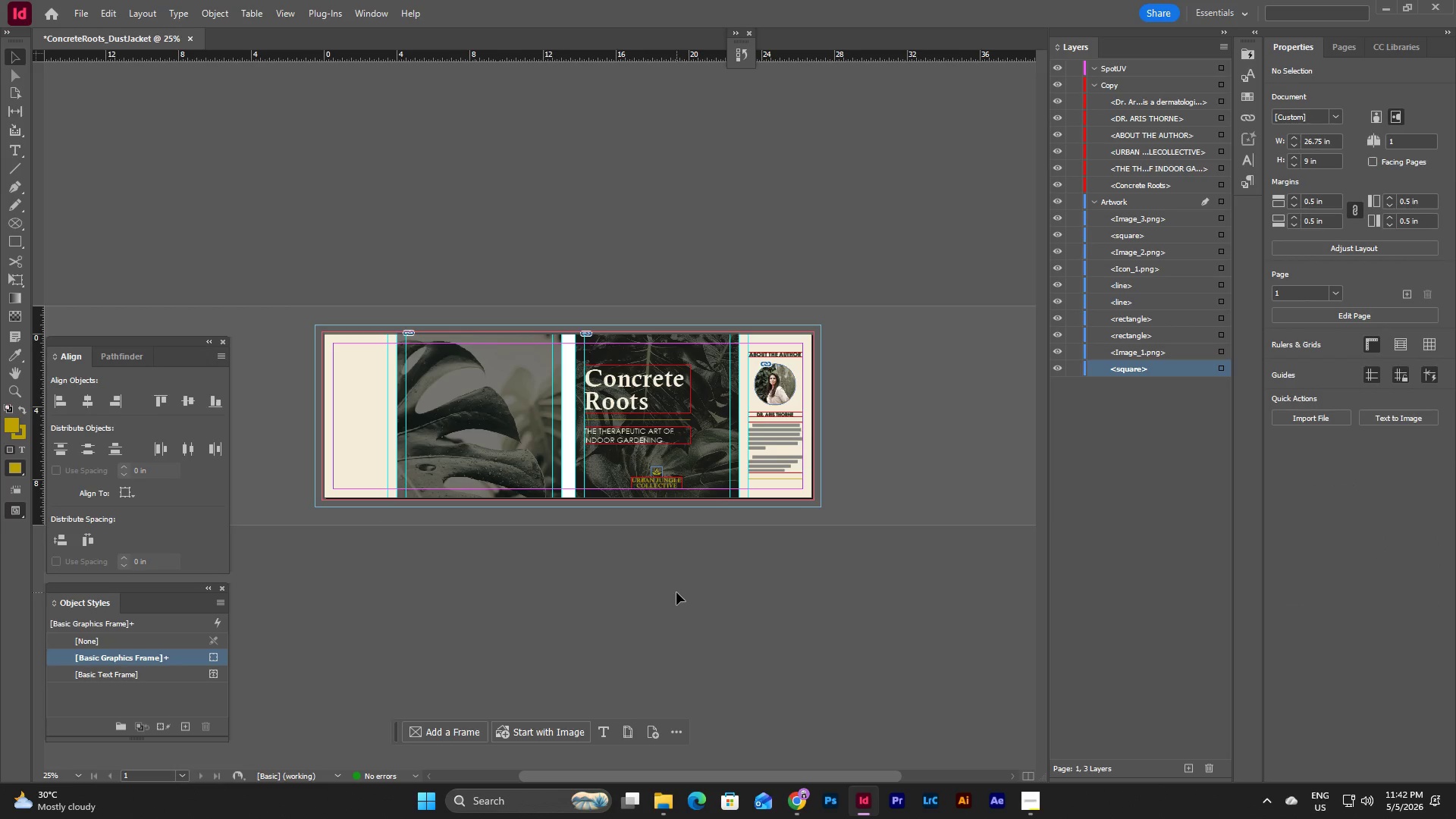 
wait(11.75)
 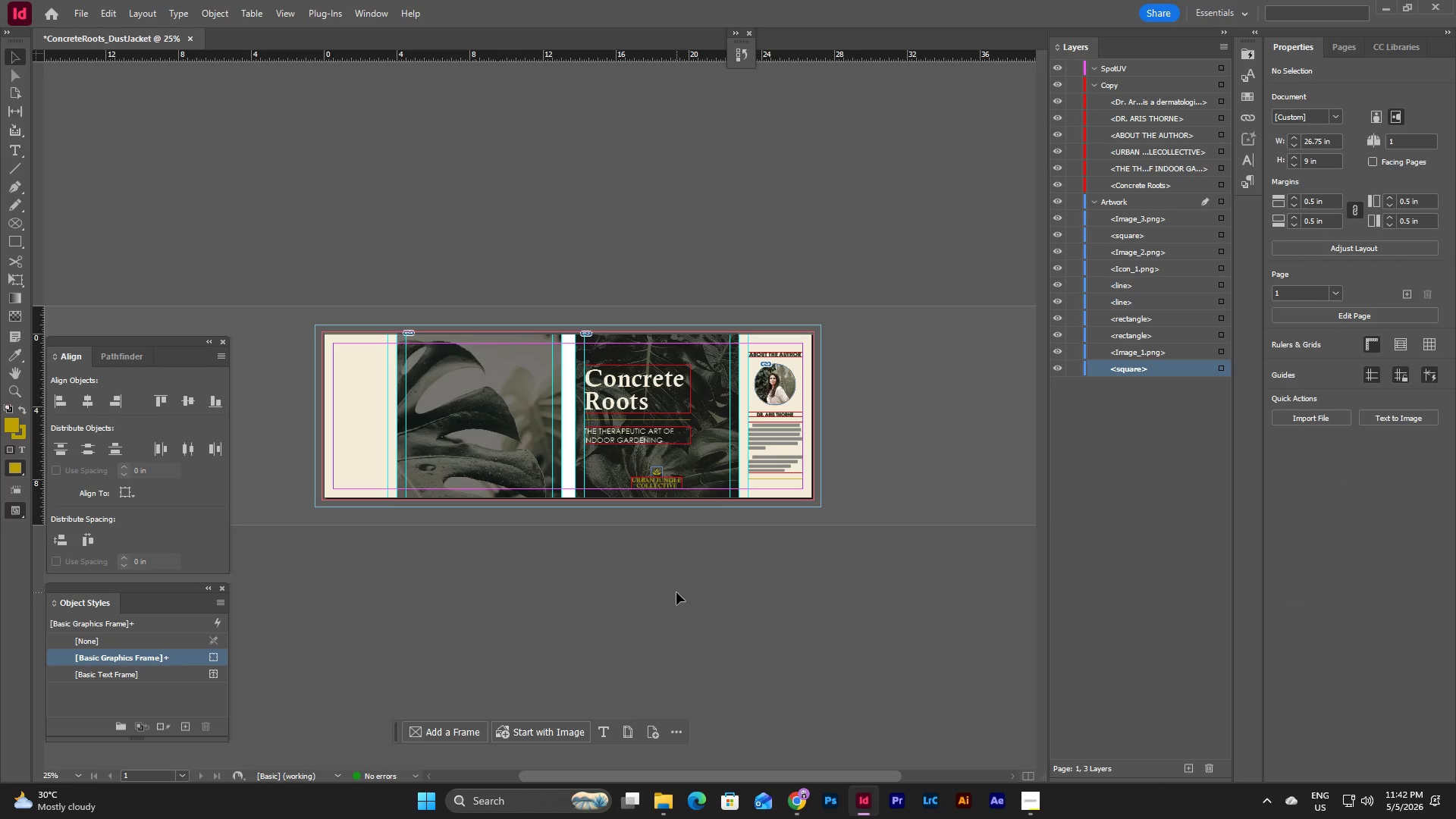 
left_click([1073, 206])
 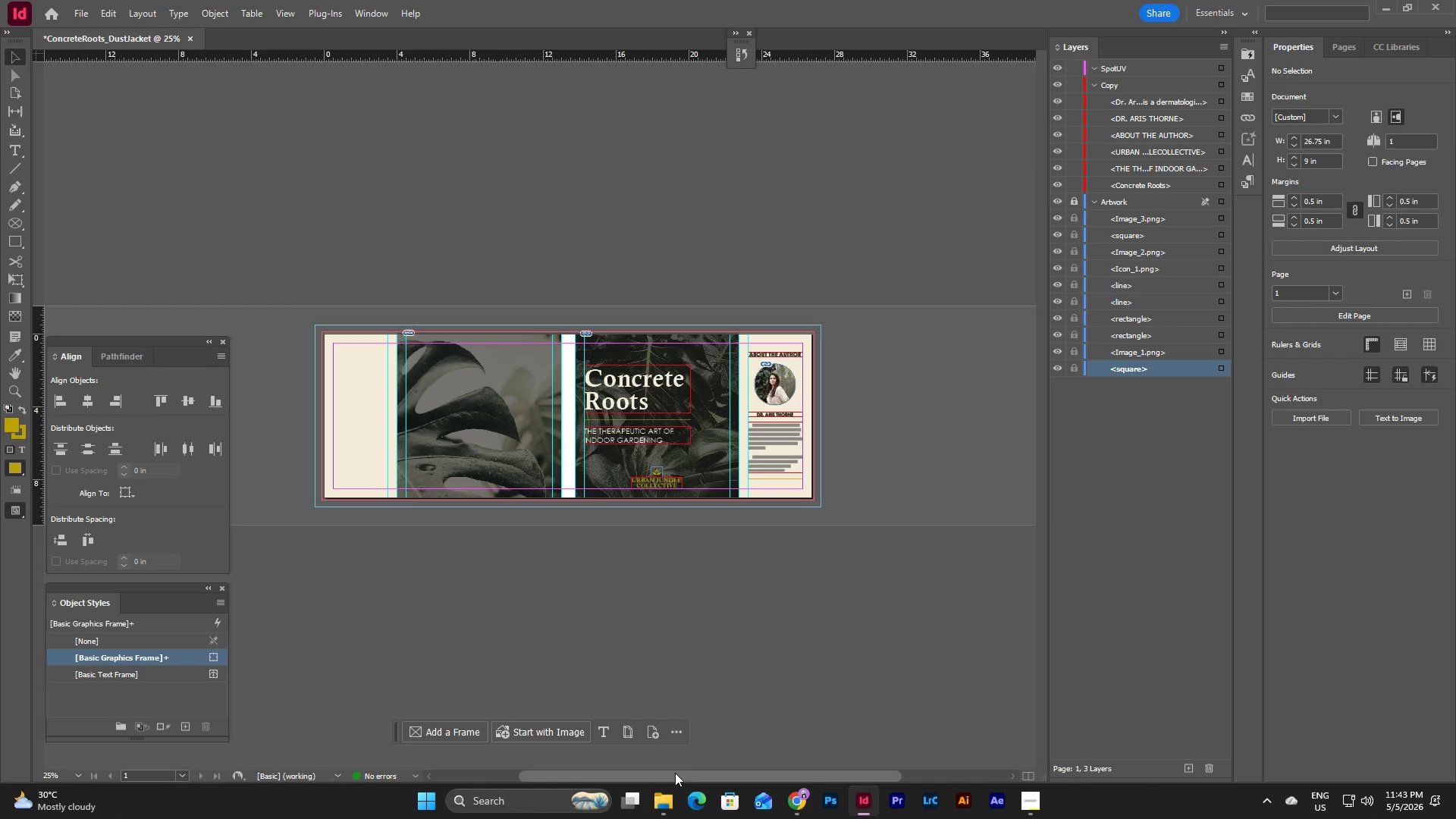 
left_click_drag(start_coordinate=[683, 773], to_coordinate=[626, 773])
 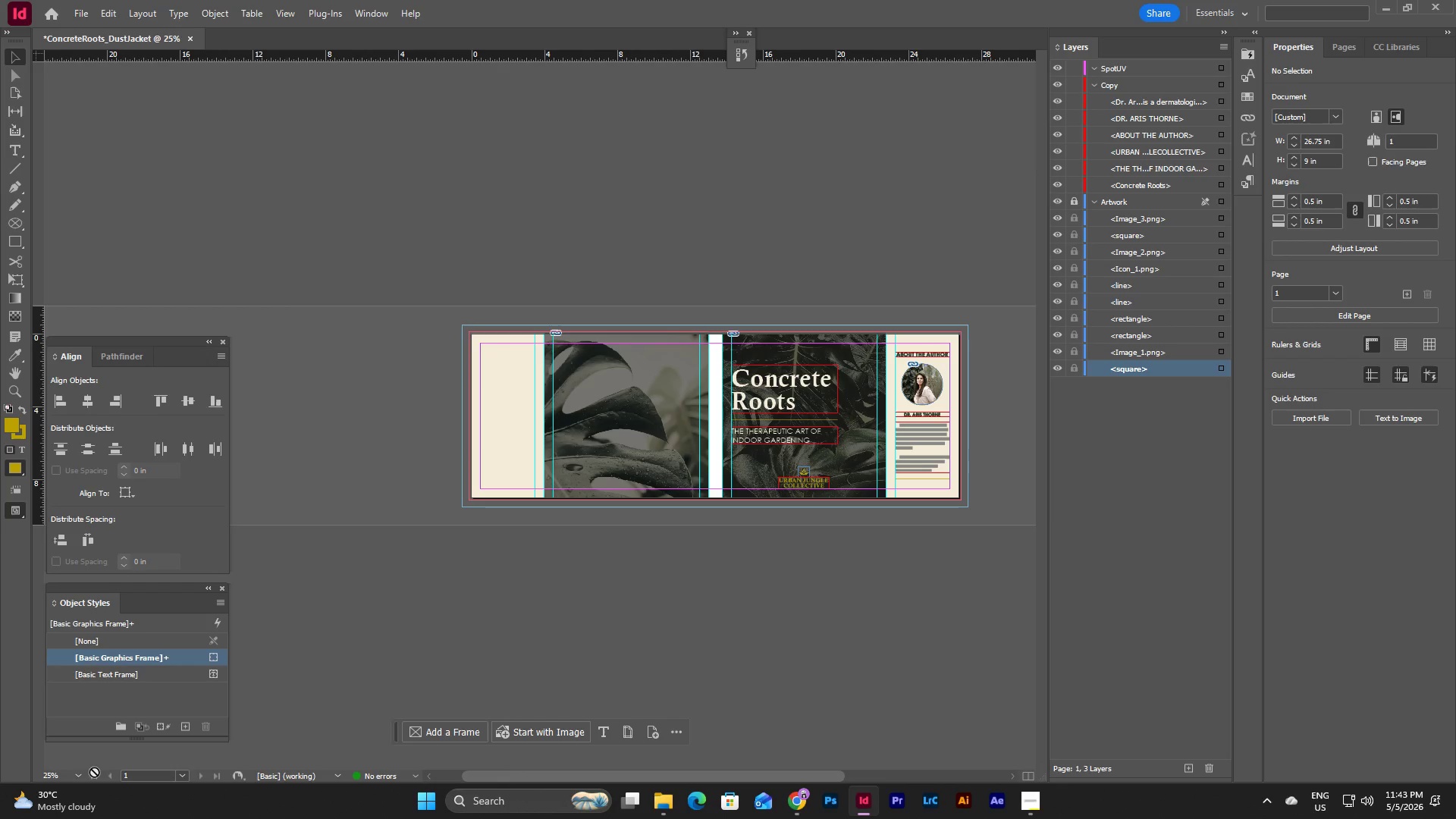 
left_click([83, 774])
 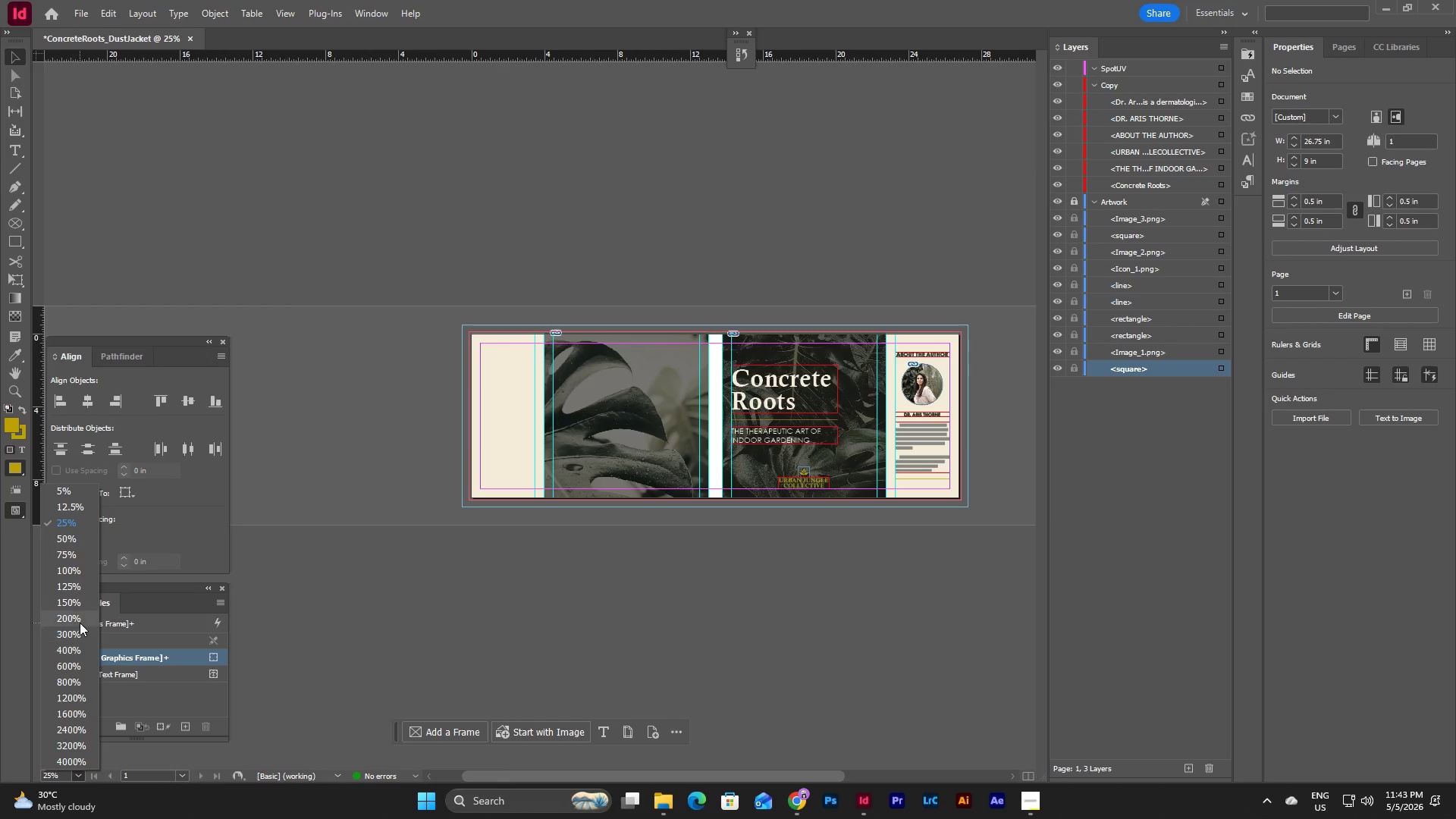 
left_click([80, 623])
 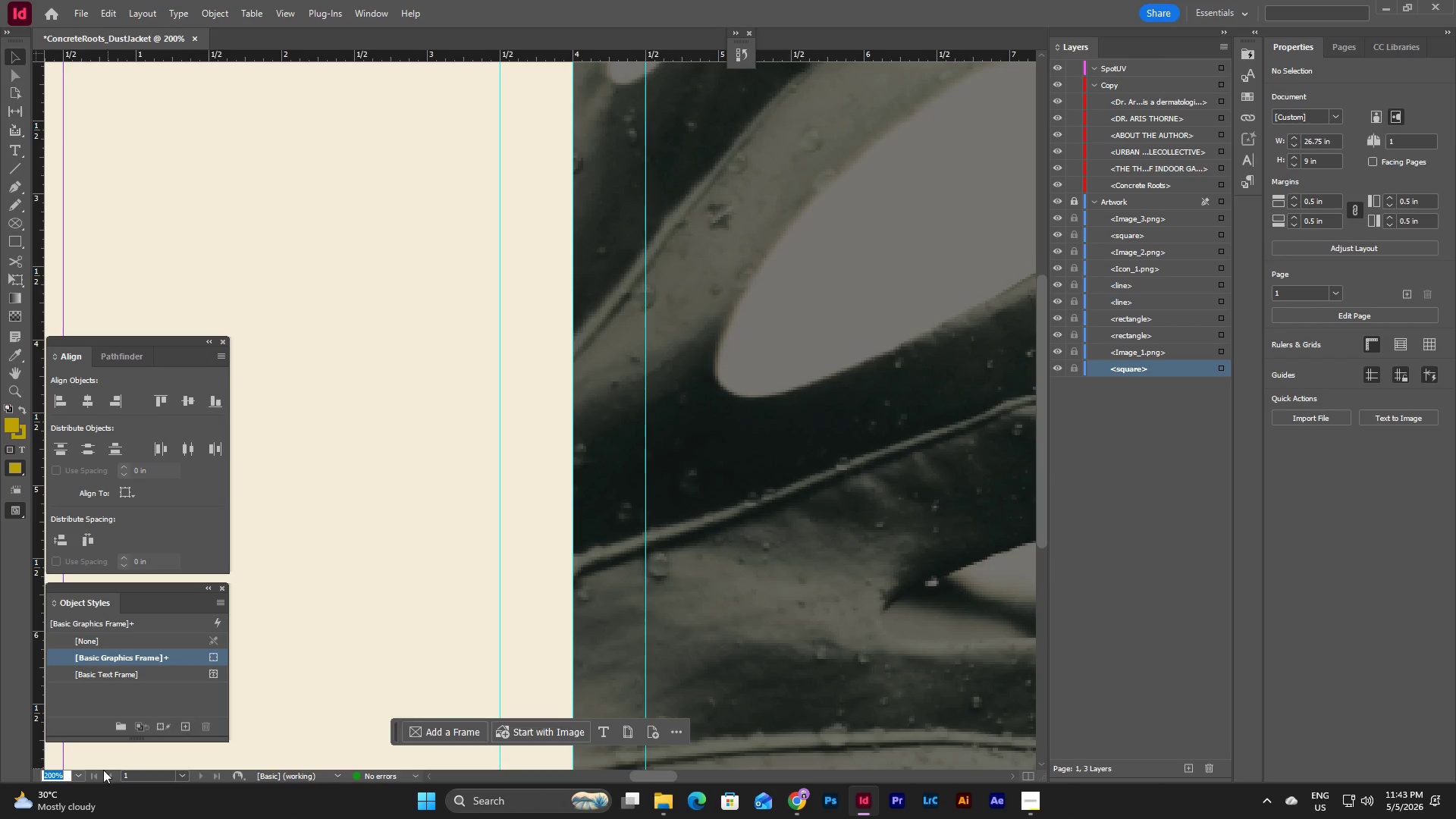 
left_click([77, 774])
 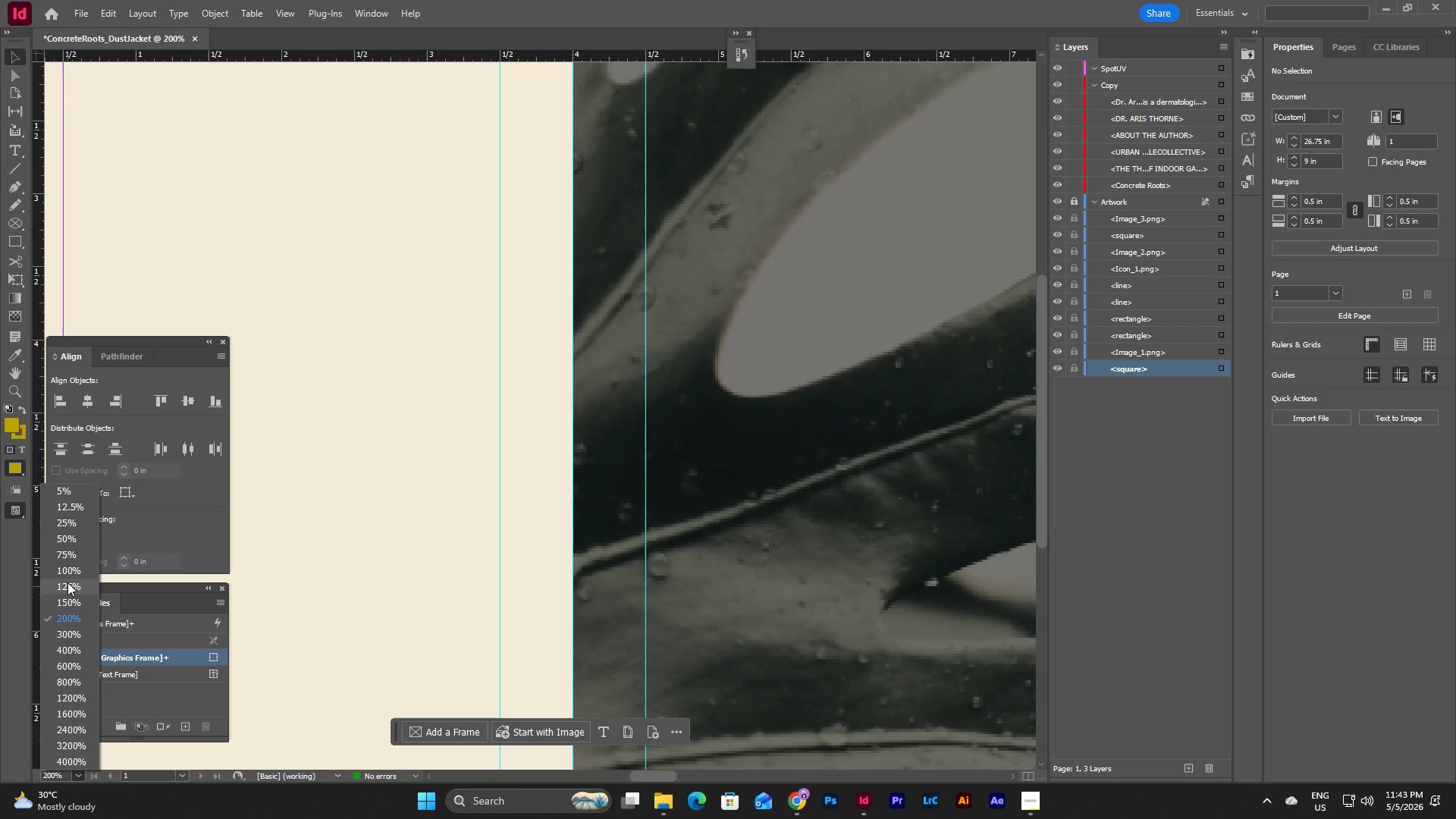 
left_click([75, 571])
 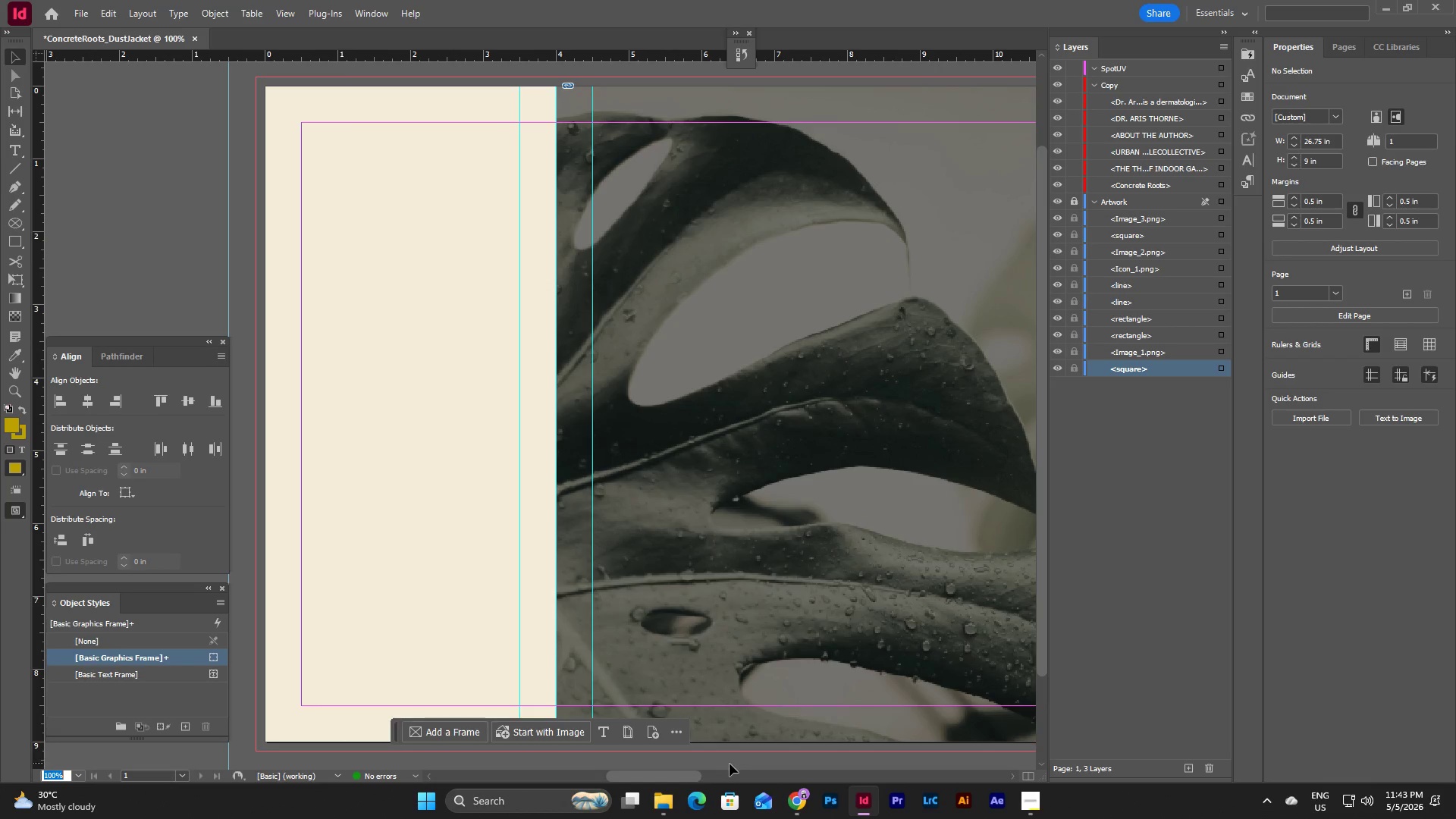 
left_click_drag(start_coordinate=[686, 779], to_coordinate=[719, 771])
 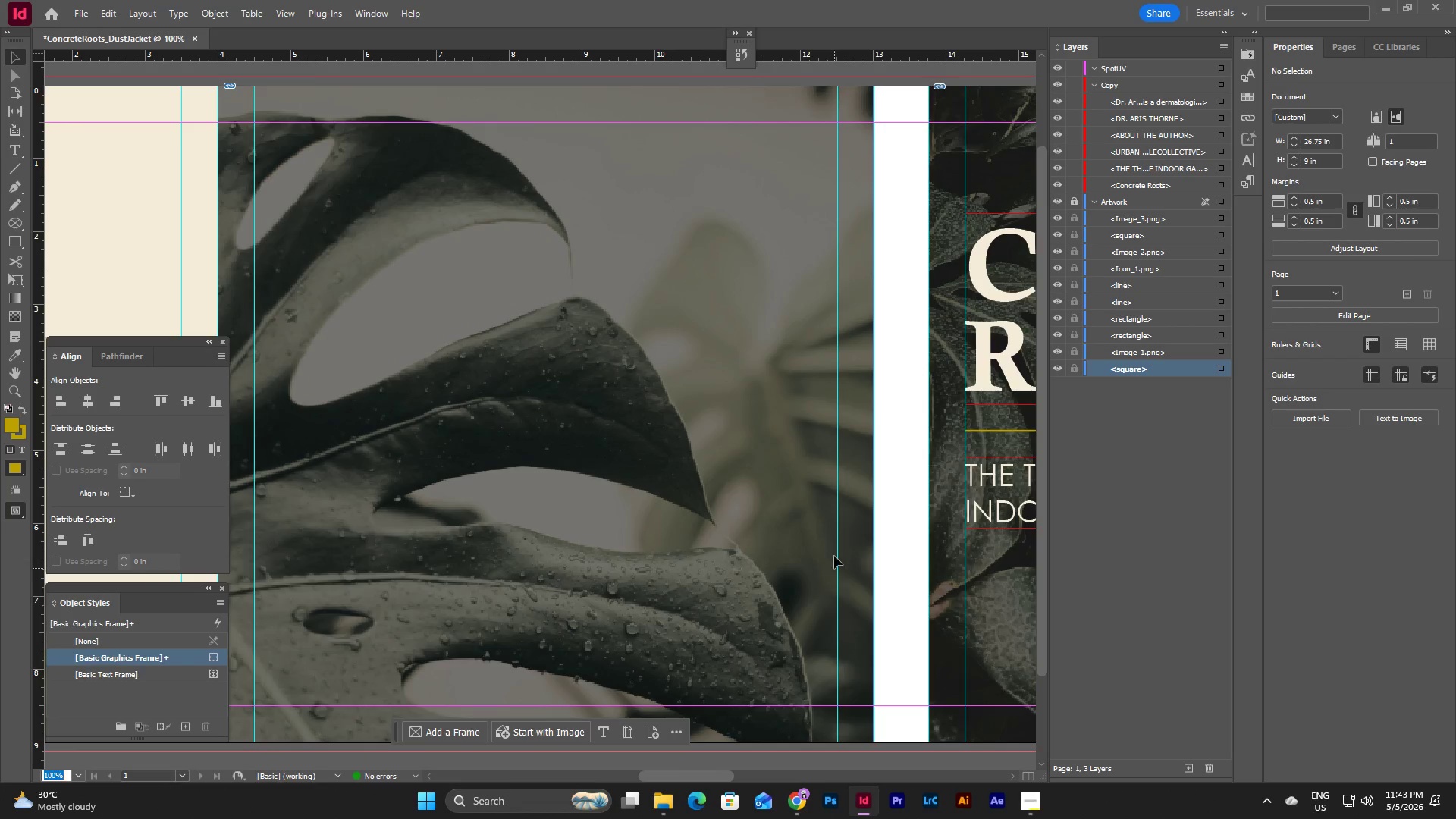 
scroll: coordinate [834, 553], scroll_direction: up, amount: 3.0
 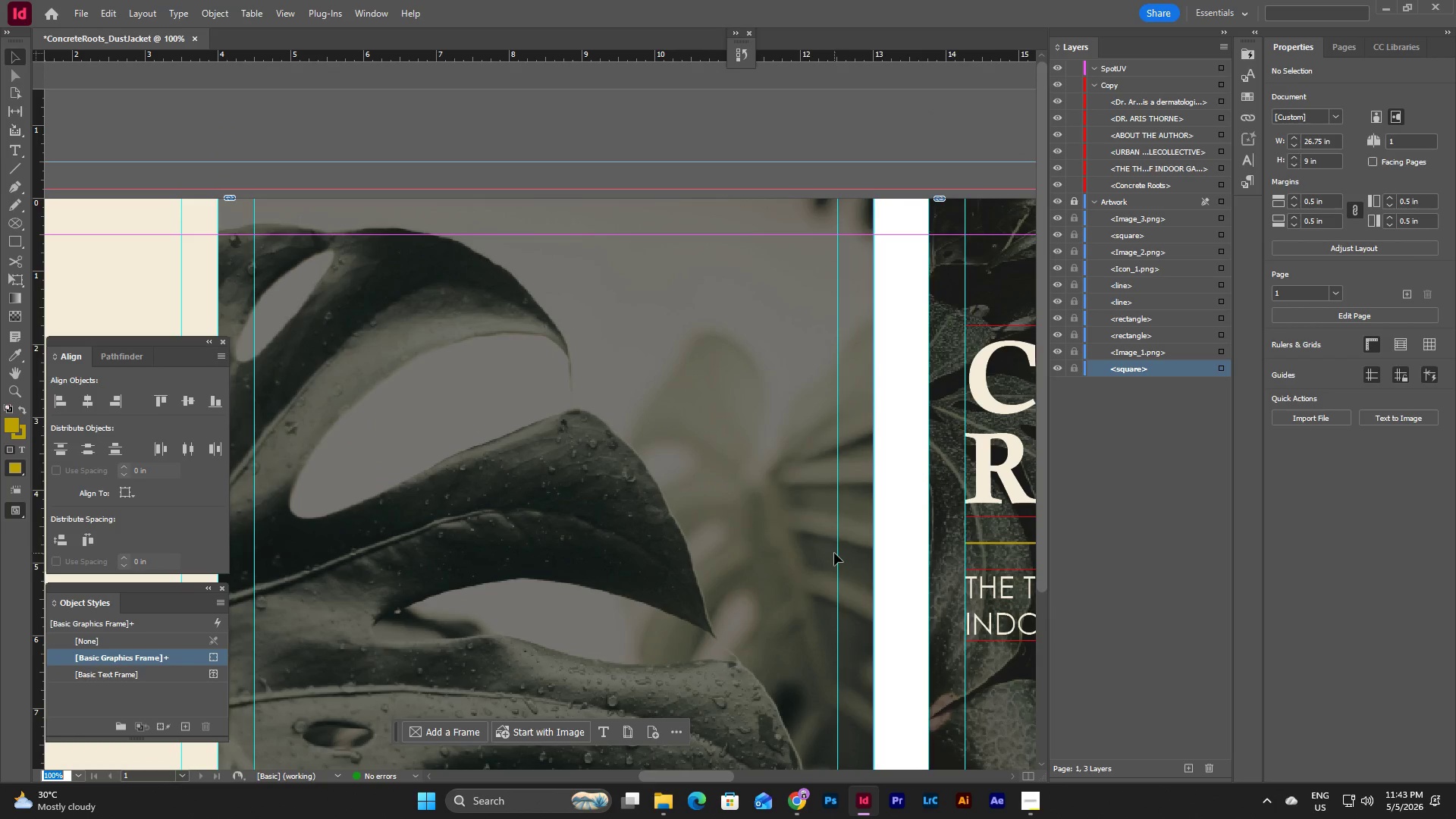 
scroll: coordinate [834, 553], scroll_direction: down, amount: 1.0
 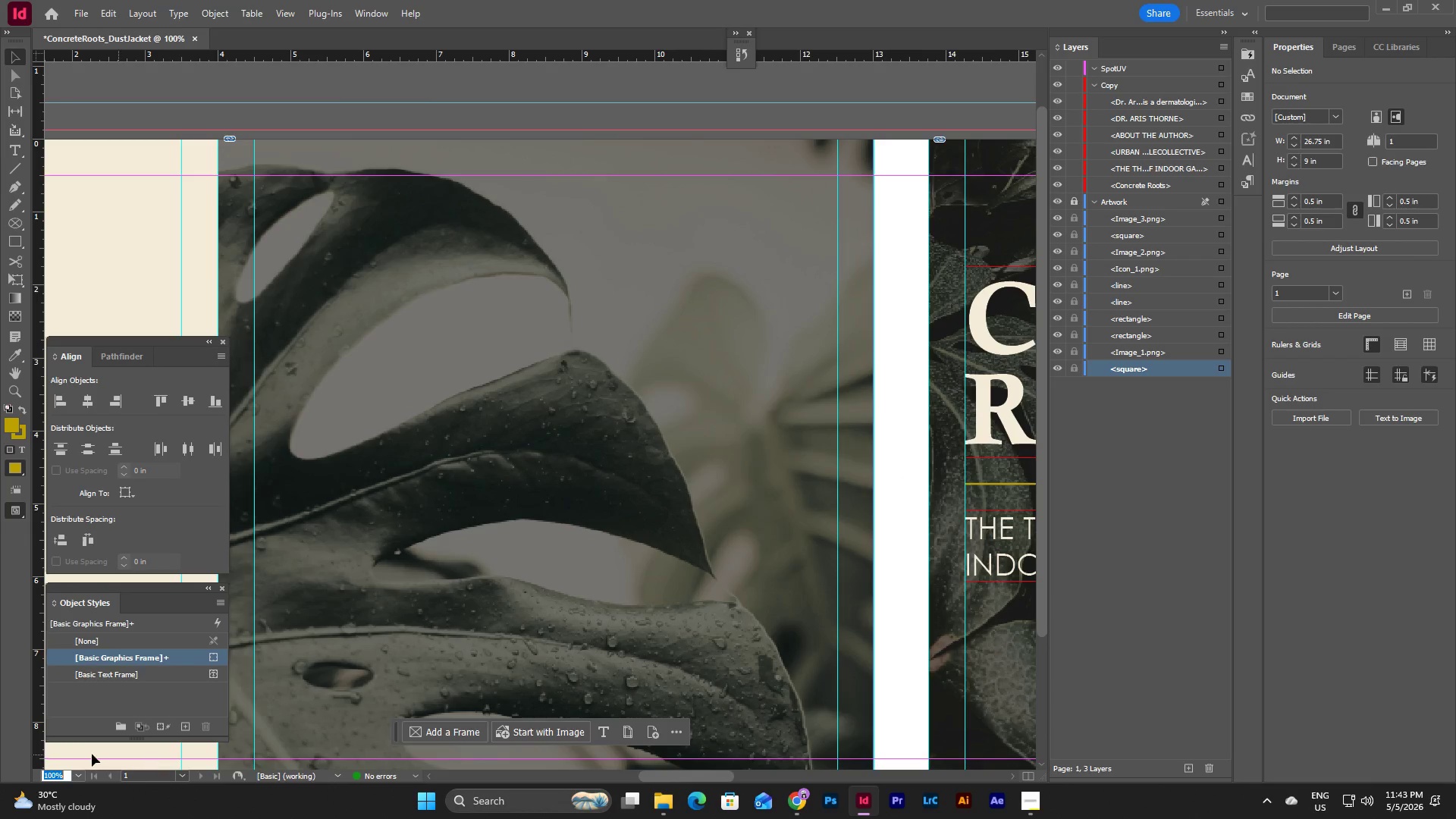 
left_click([73, 778])
 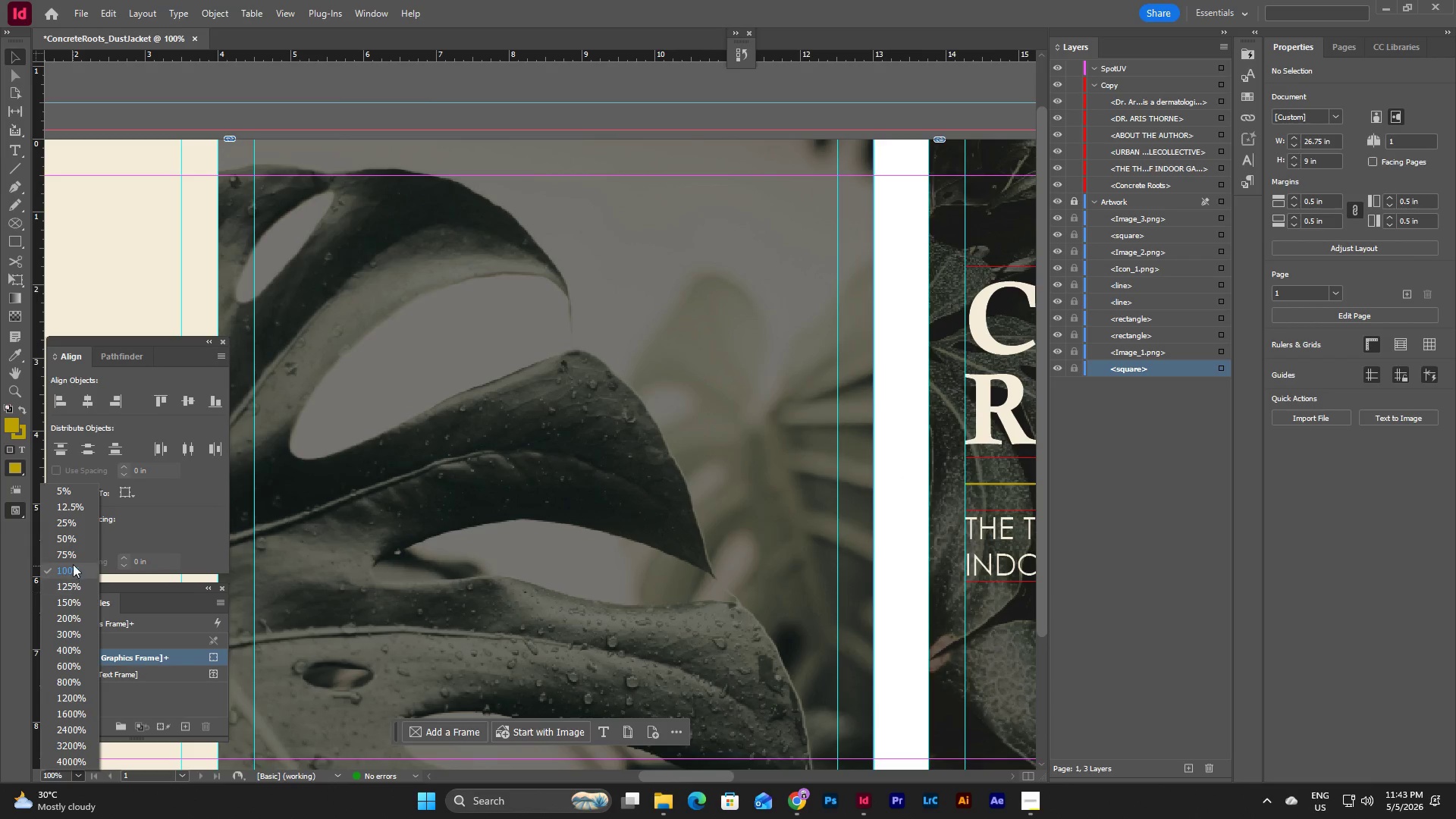 
left_click([74, 556])
 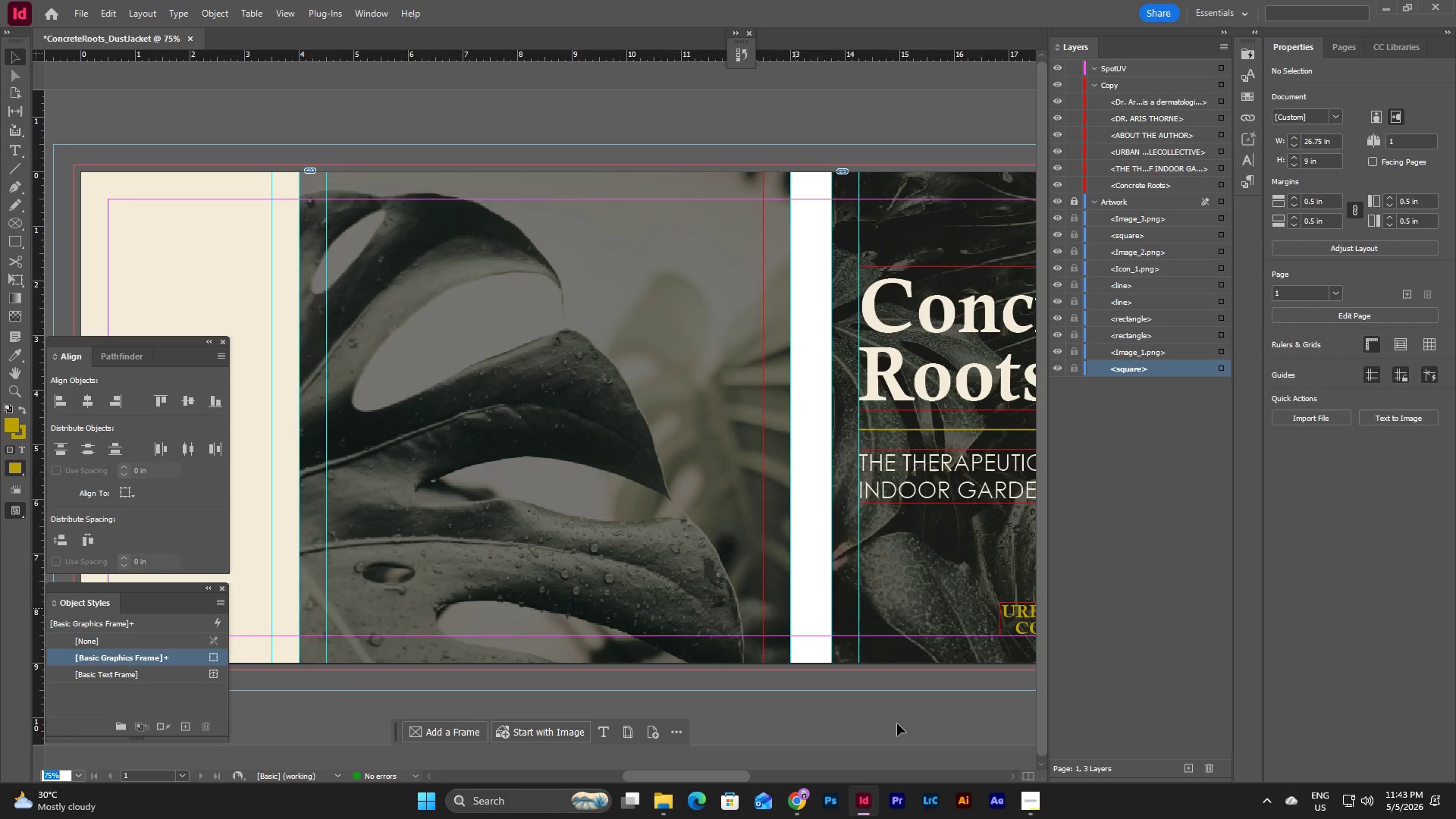 
left_click([927, 741])
 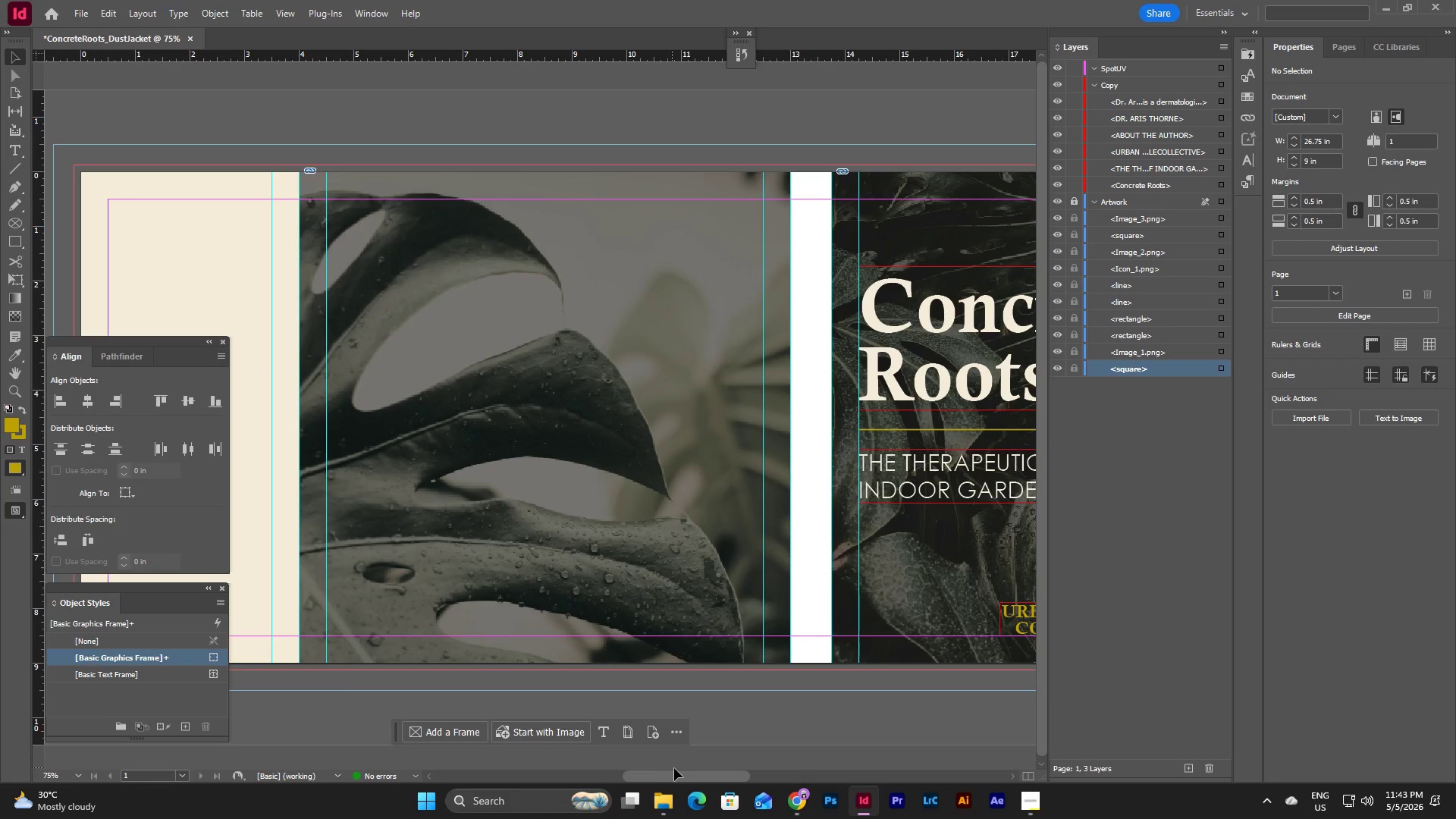 
left_click_drag(start_coordinate=[680, 774], to_coordinate=[717, 776])
 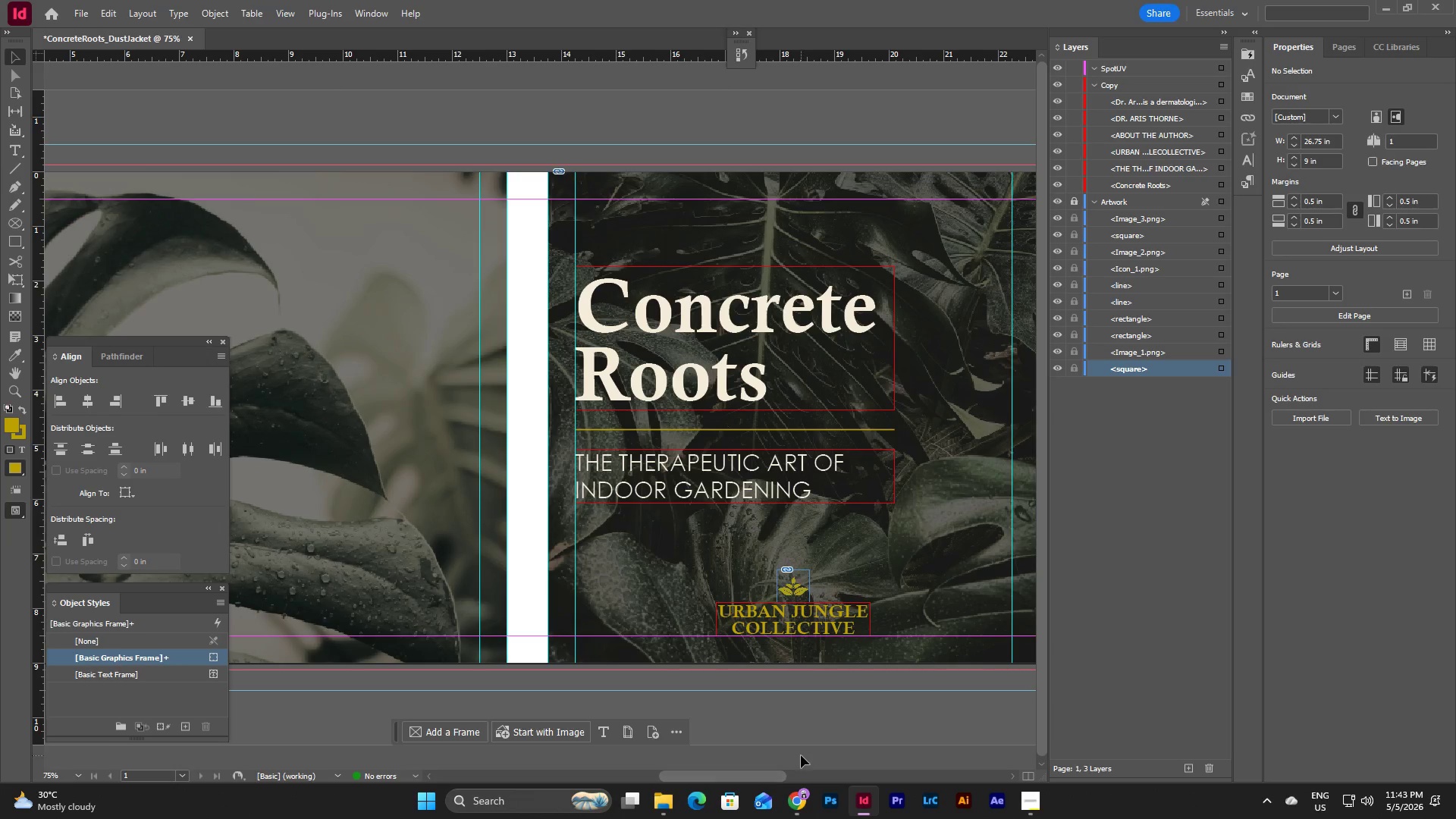 
left_click_drag(start_coordinate=[757, 779], to_coordinate=[704, 777])
 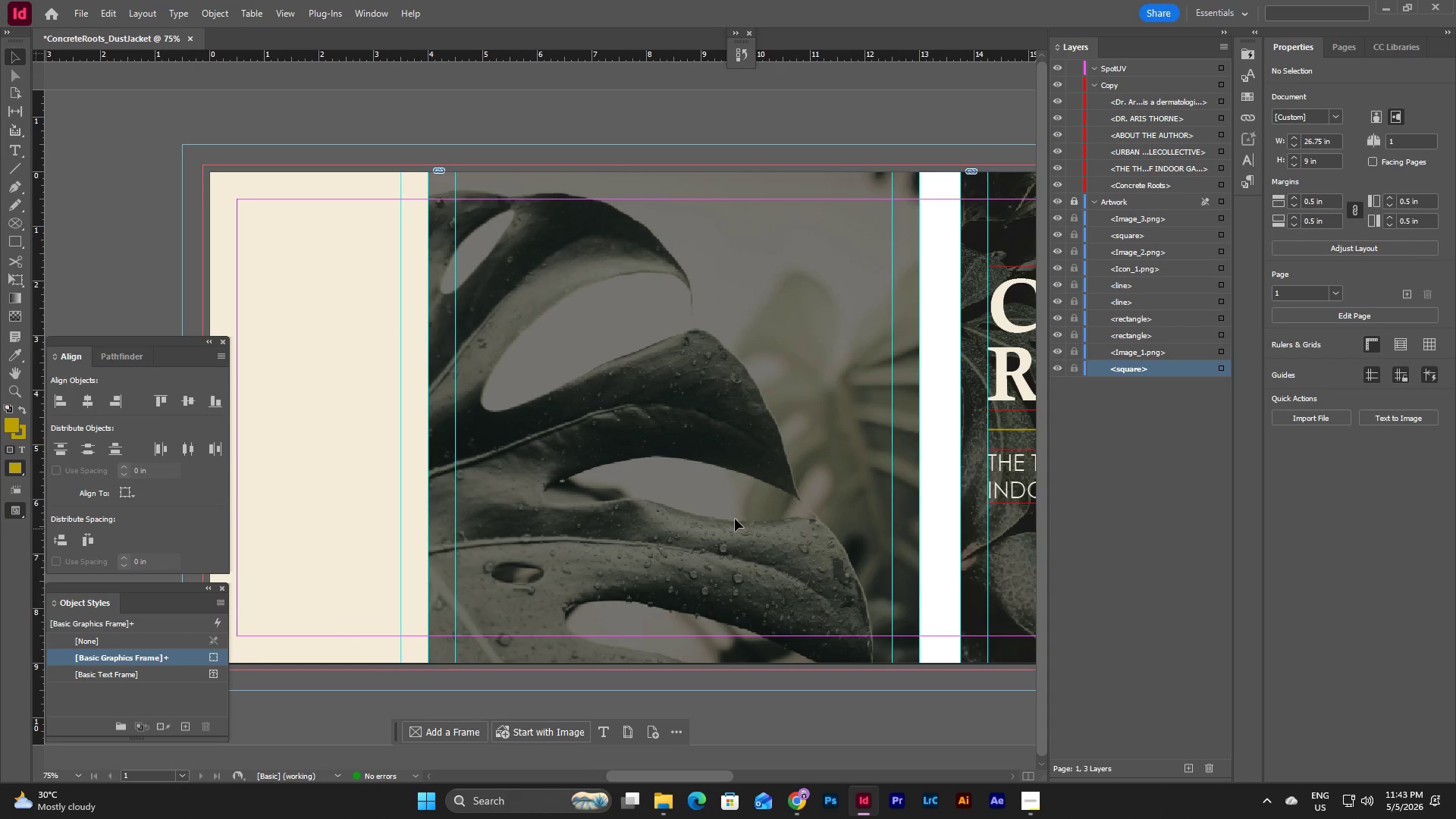 
wait(10.47)
 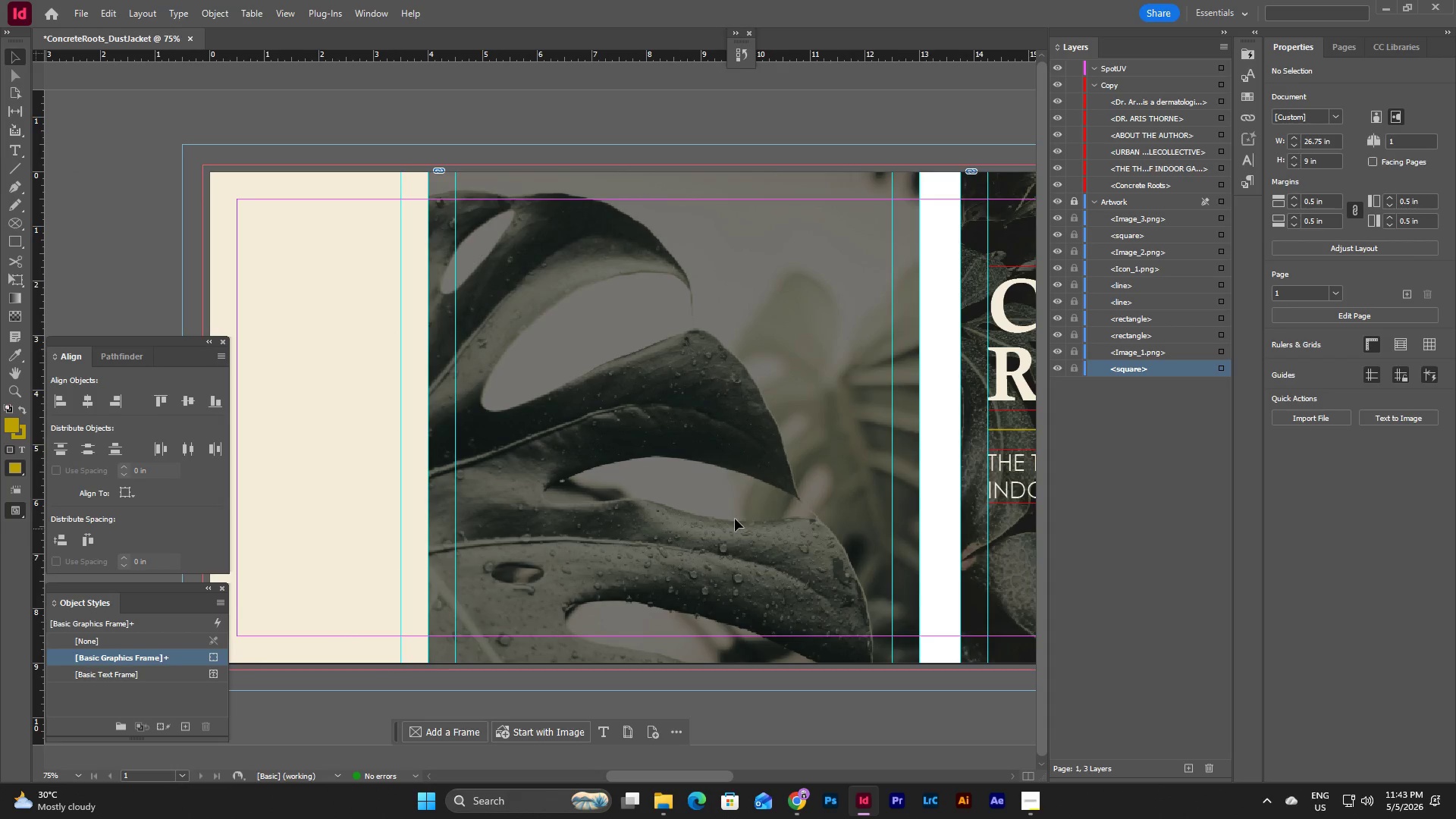 
left_click([1247, 180])
 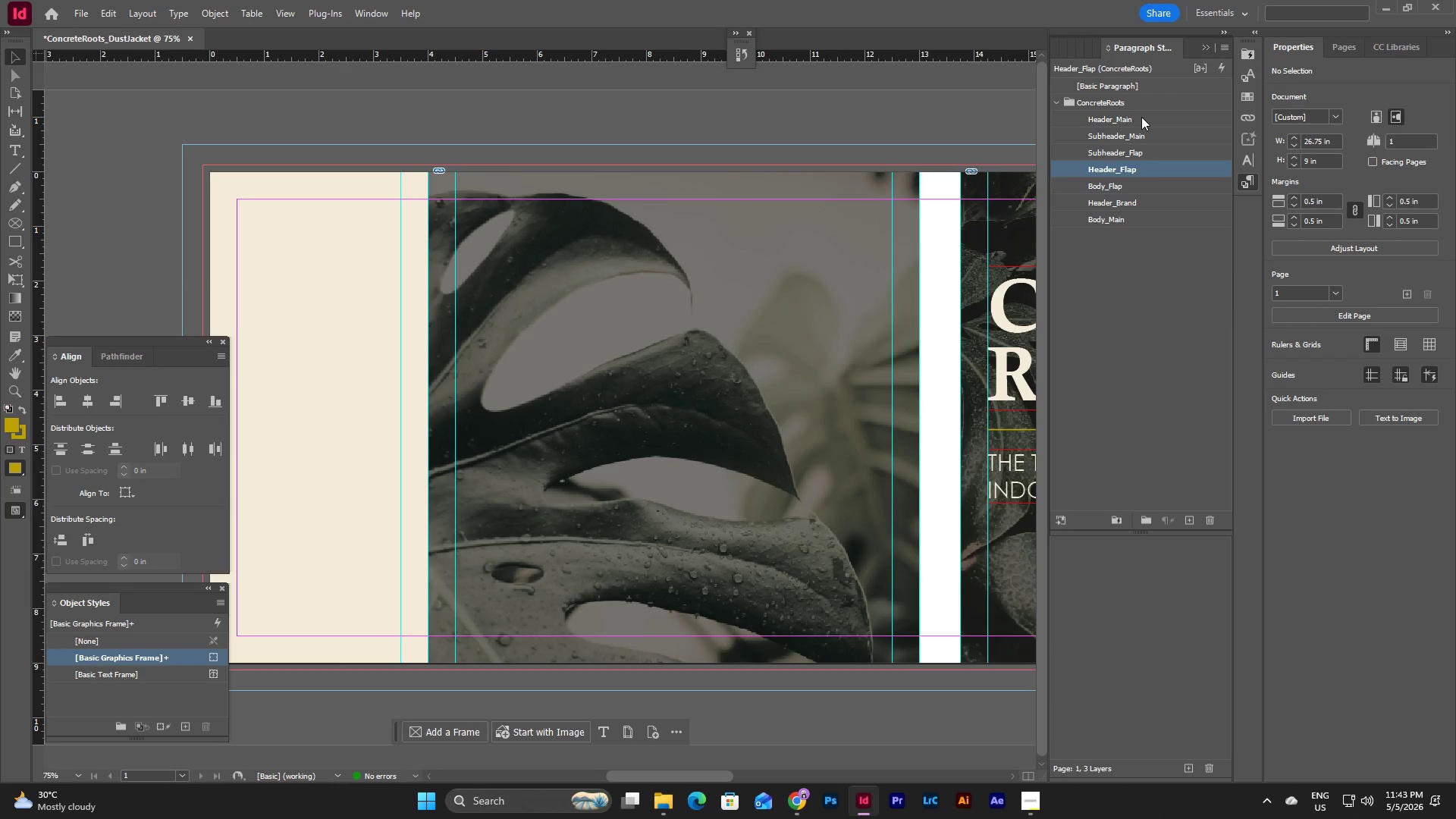 
wait(8.0)
 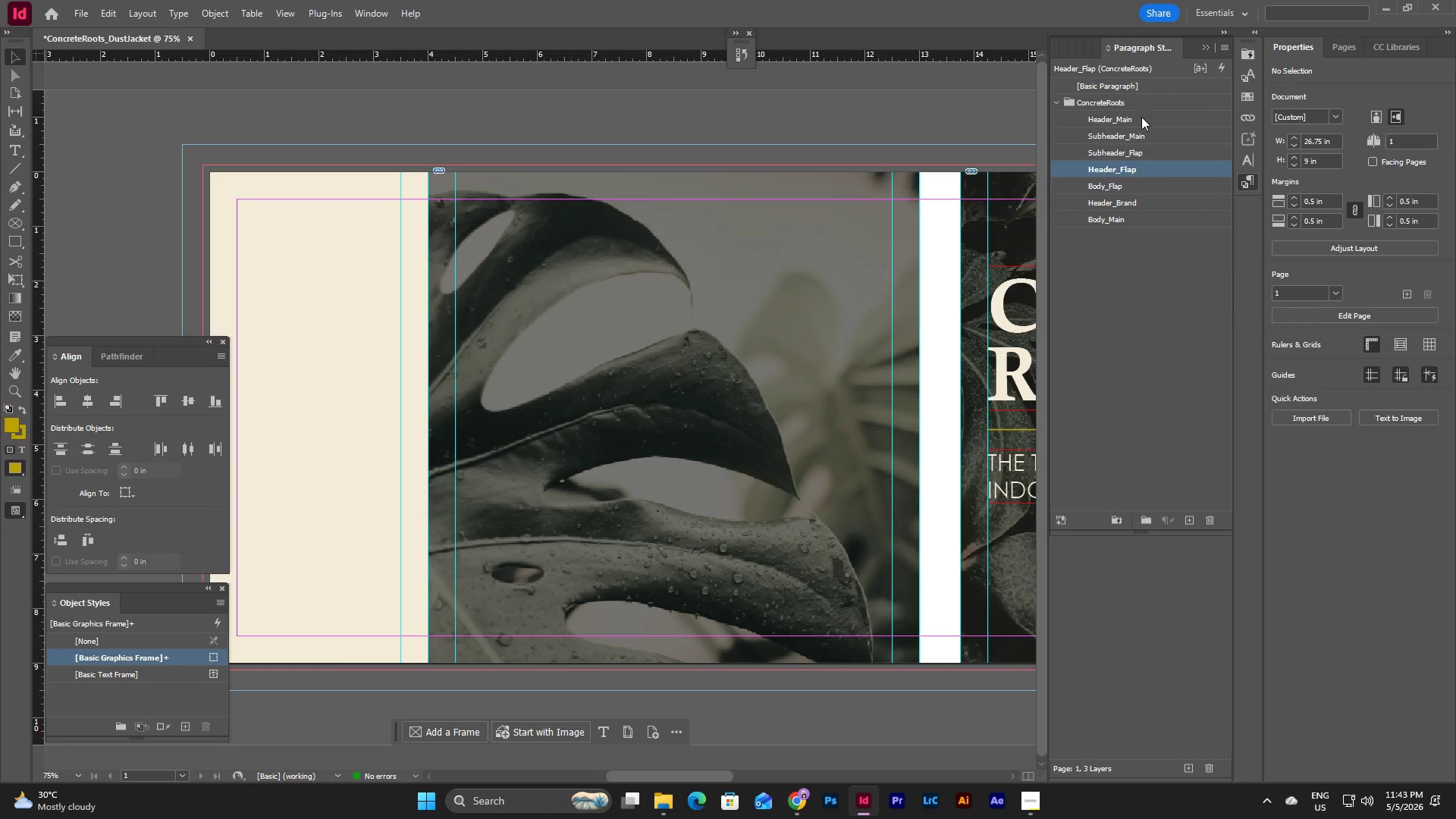 
left_click([1130, 263])
 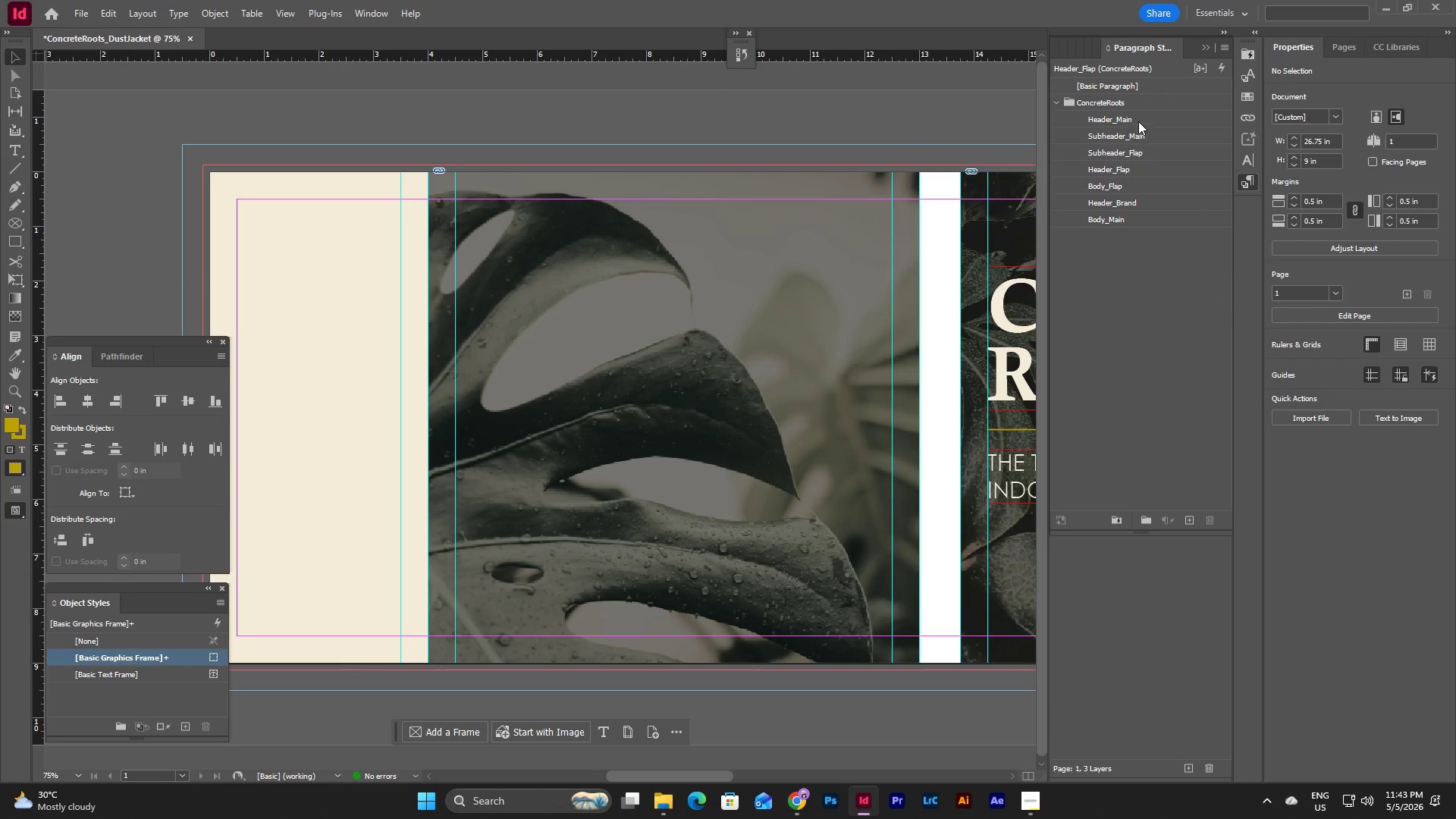 
left_click([1139, 120])
 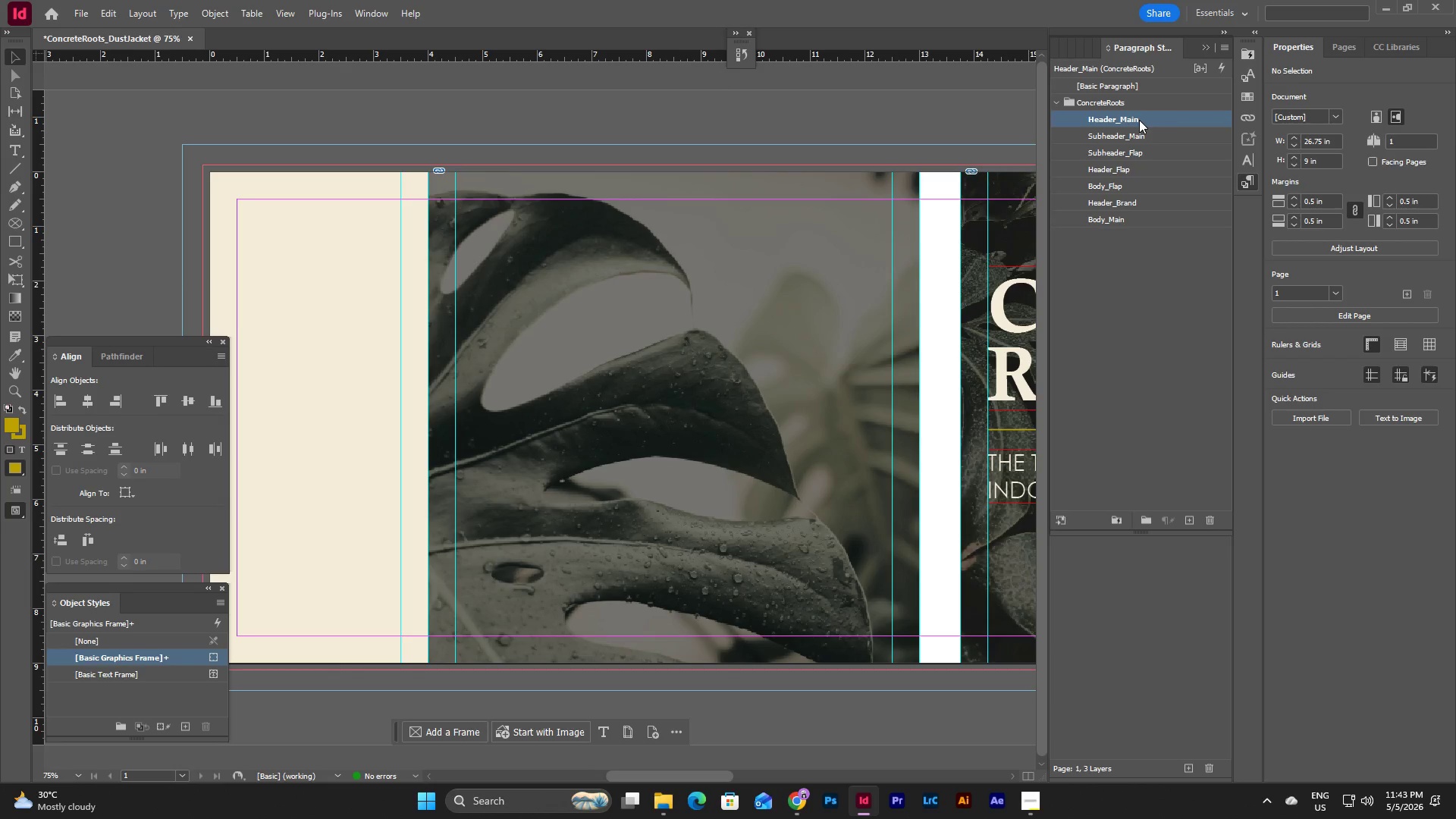 
double_click([1139, 120])
 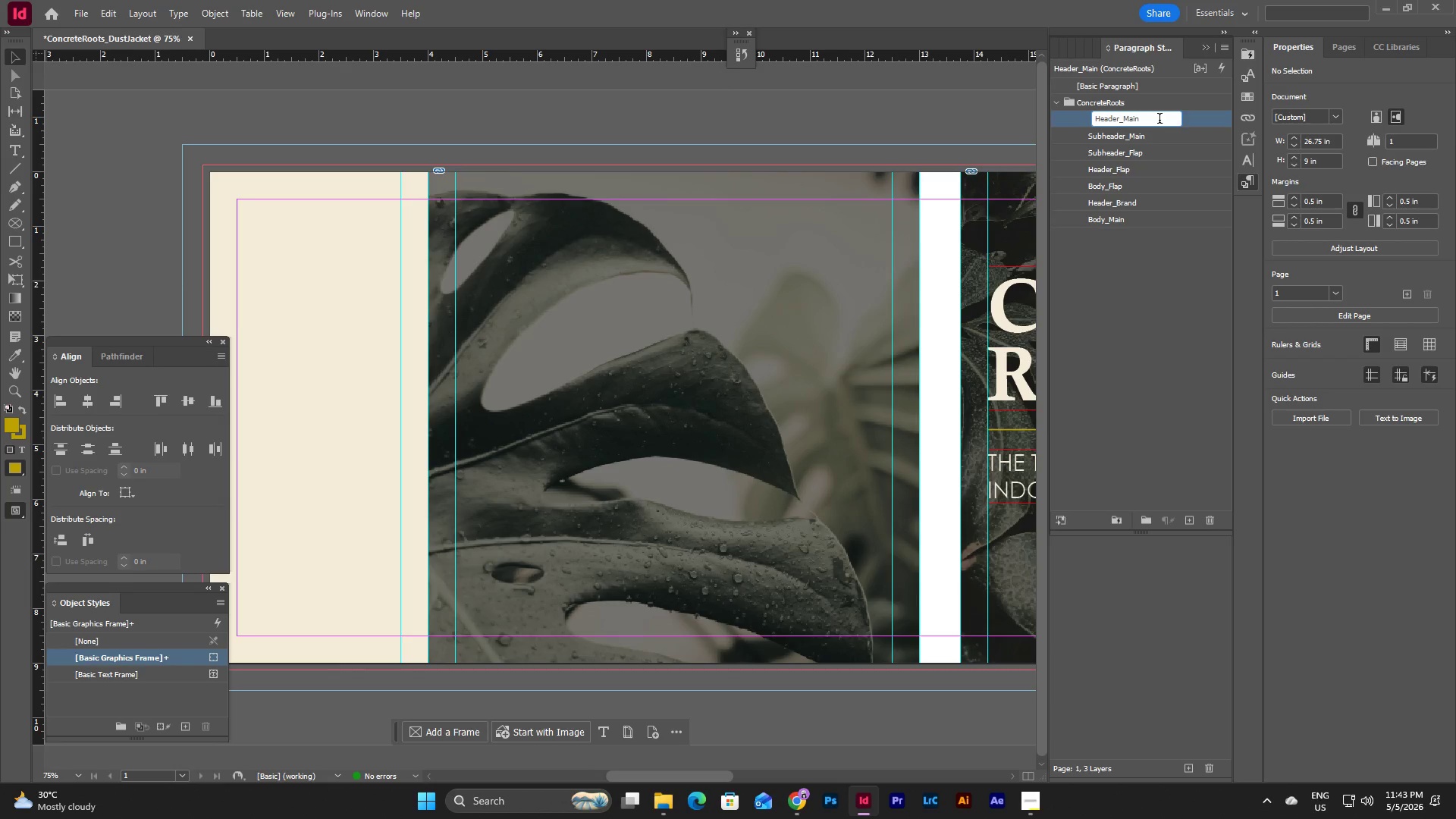 
key(Shift+Minus)
 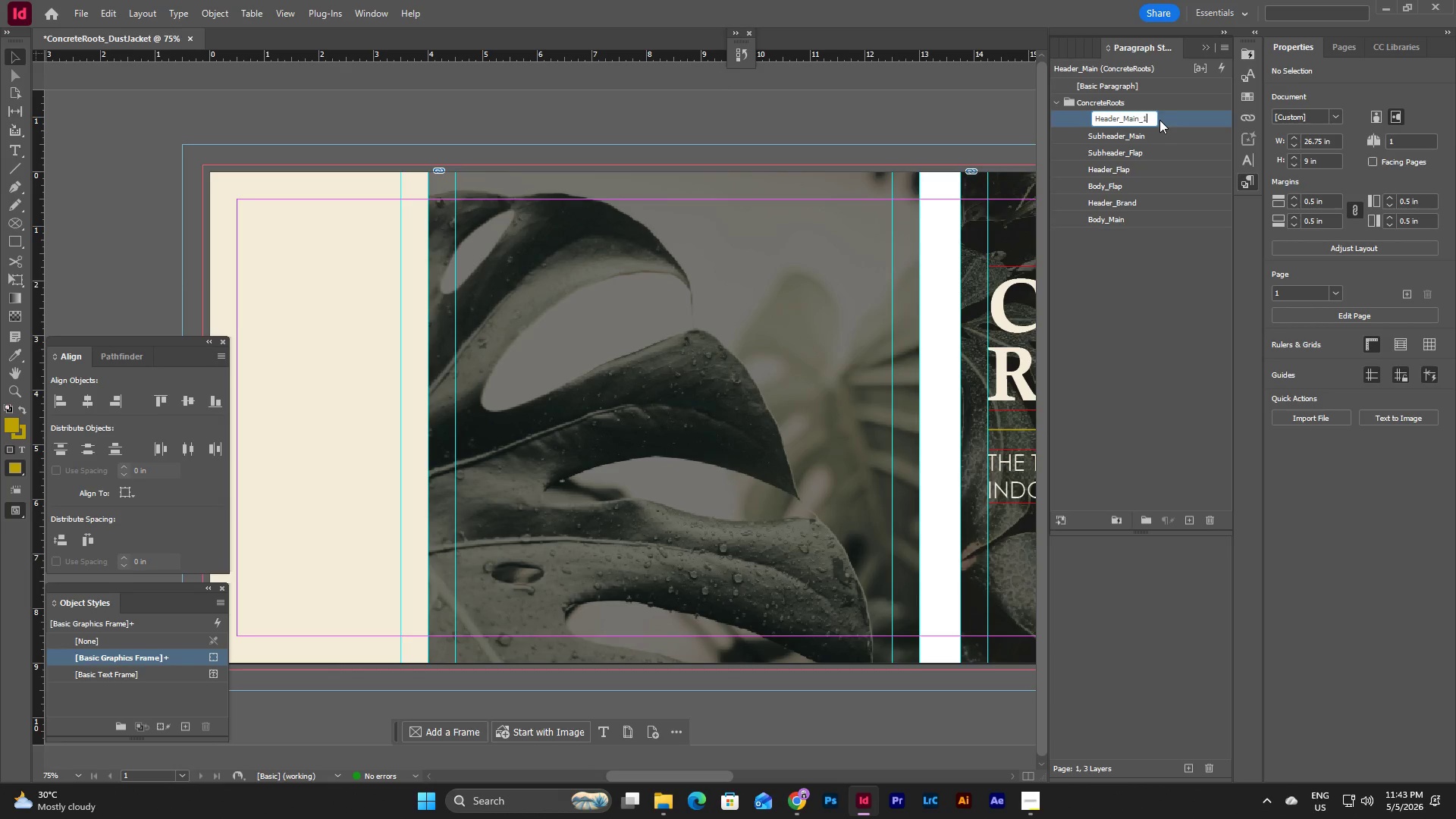 
key(1)
 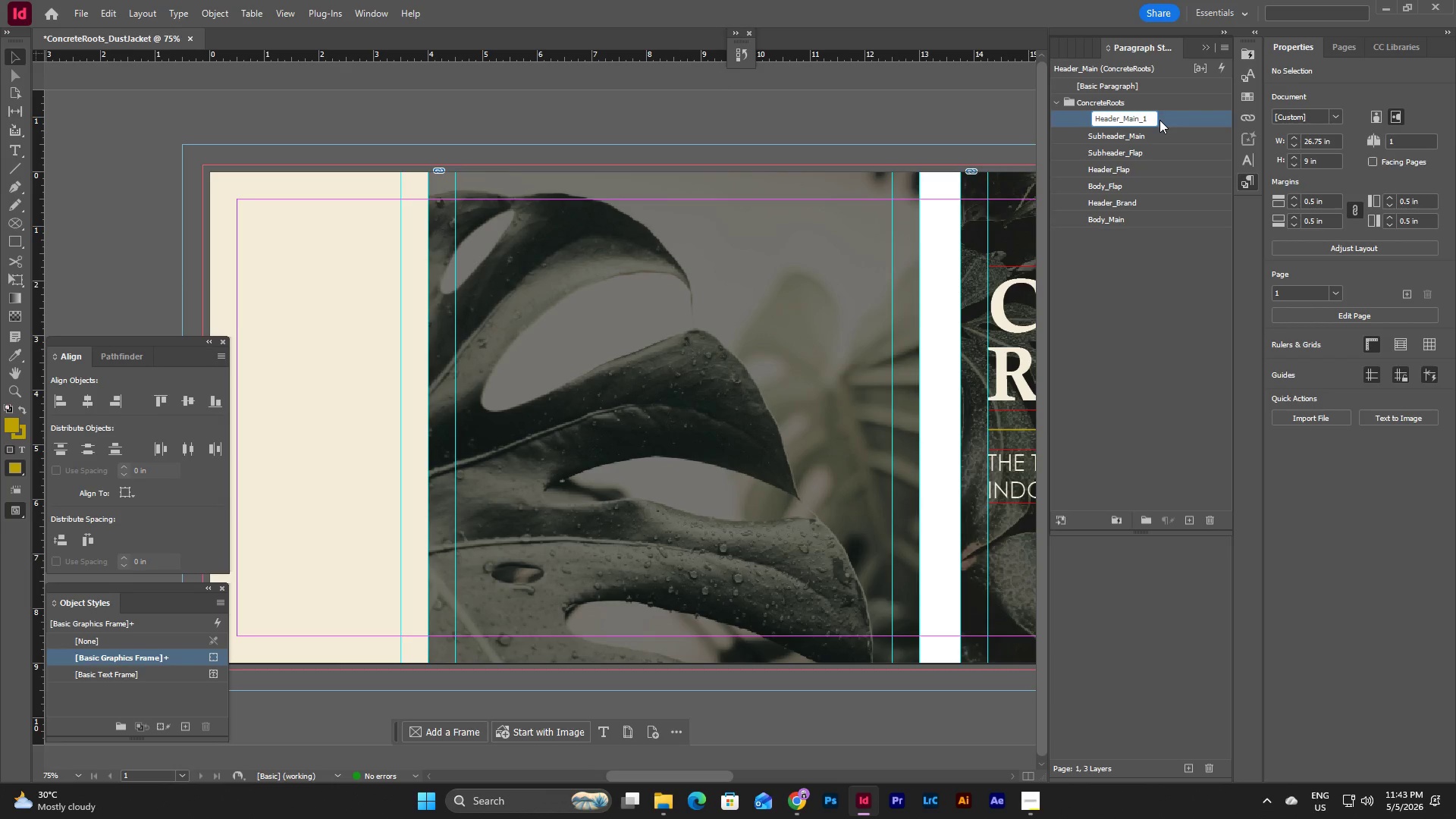 
key(Backspace)
type(Front)
 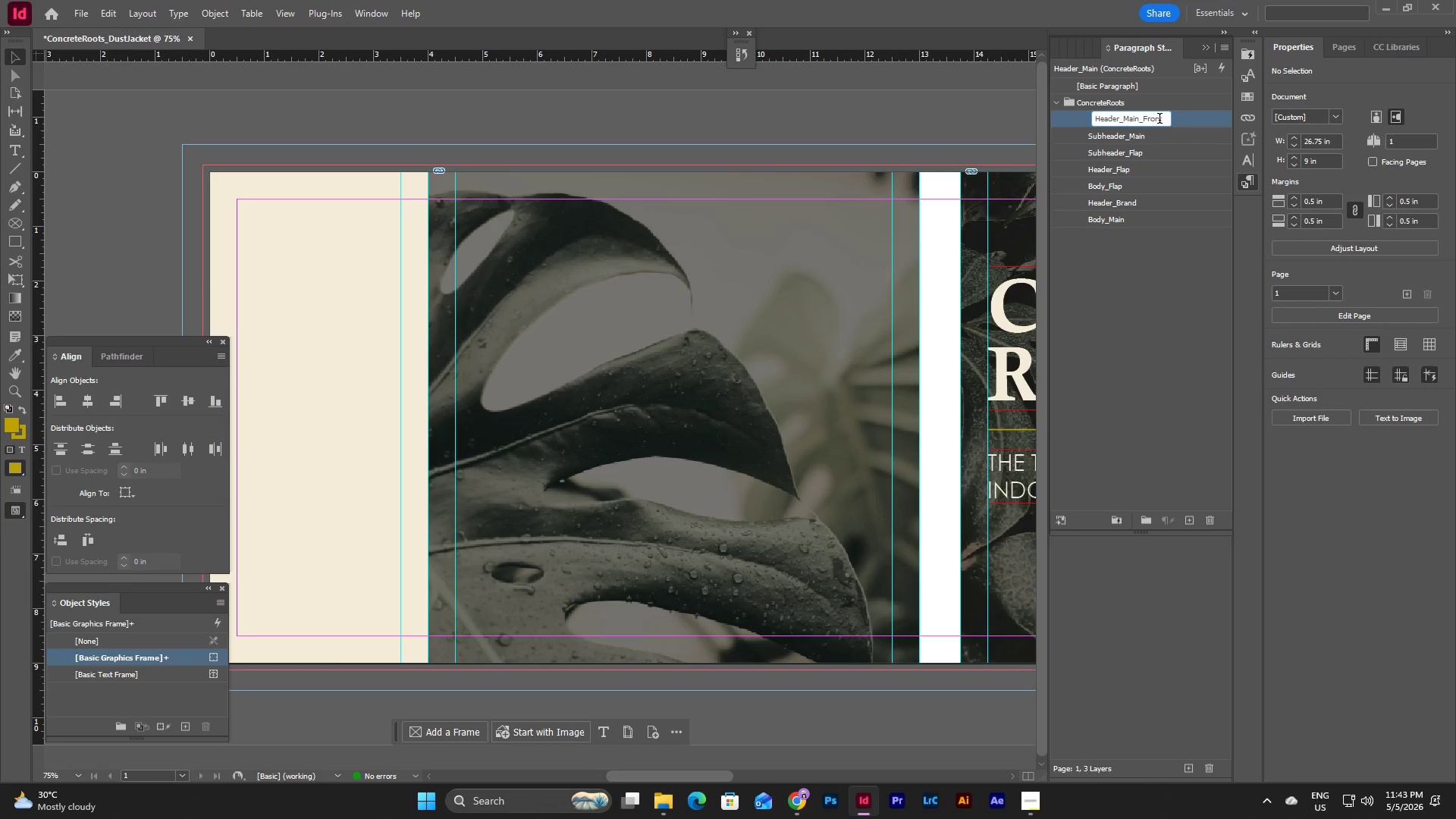 
double_click([1162, 140])
 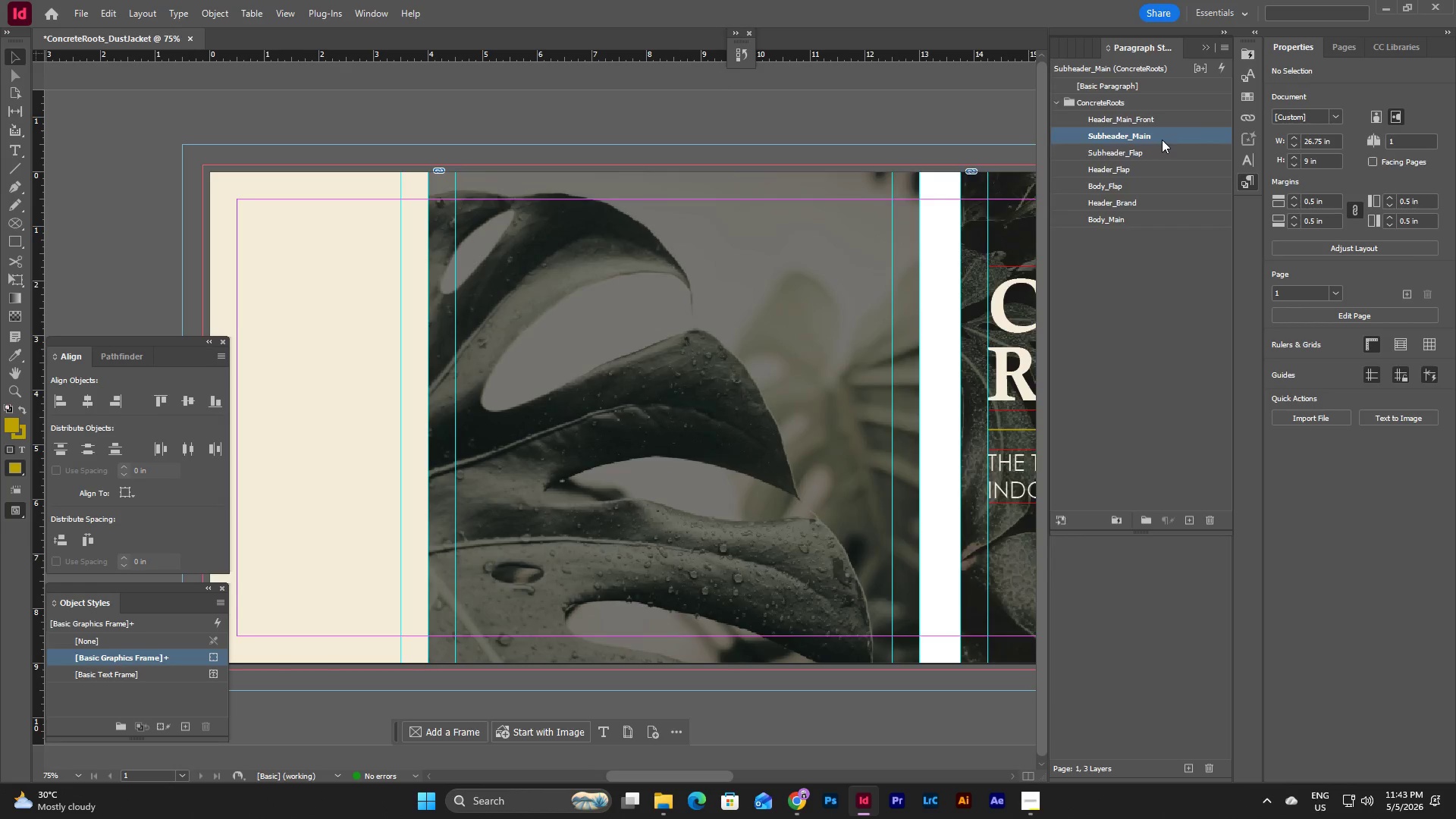 
triple_click([1162, 140])
 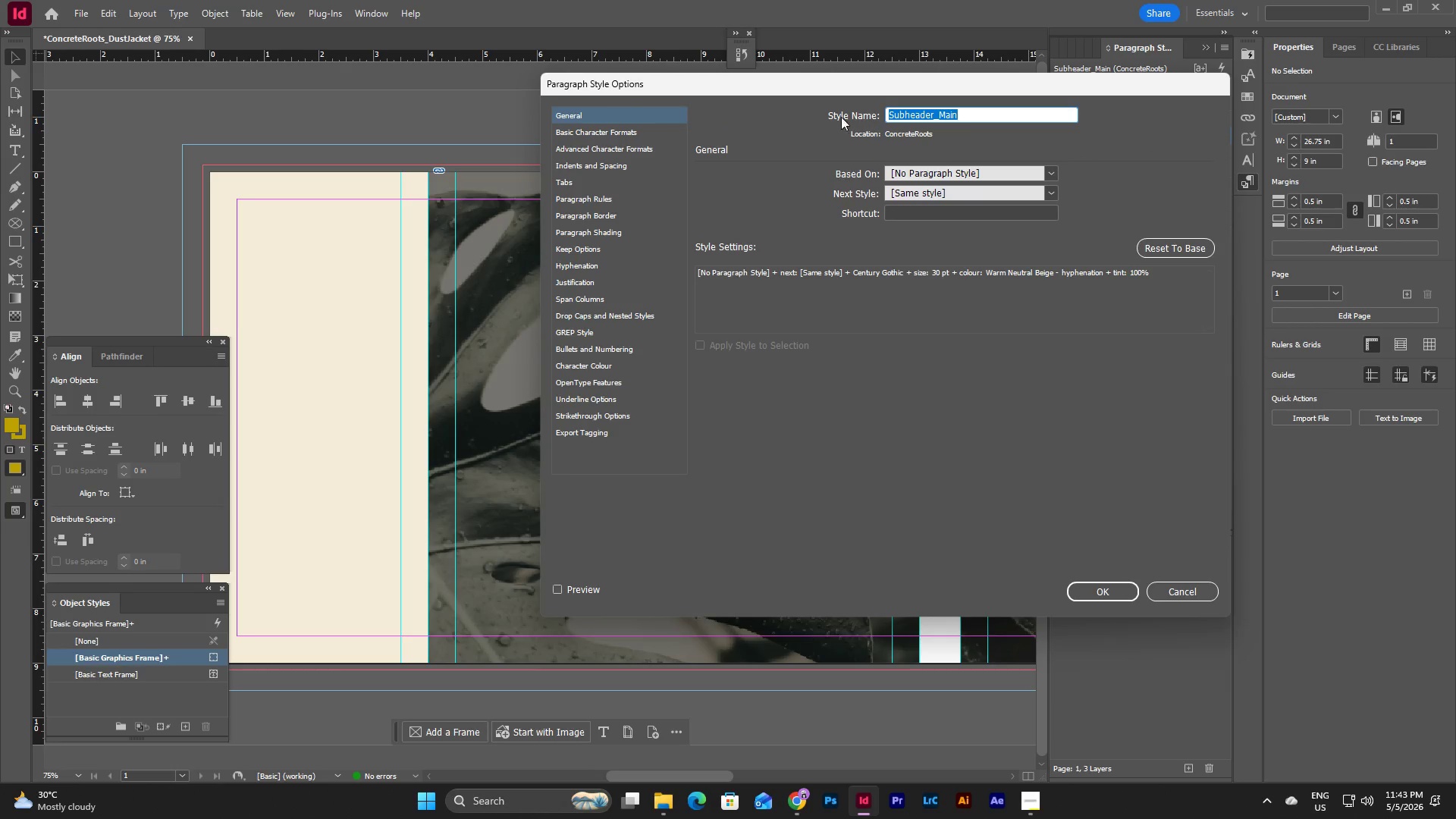 
left_click([978, 112])
 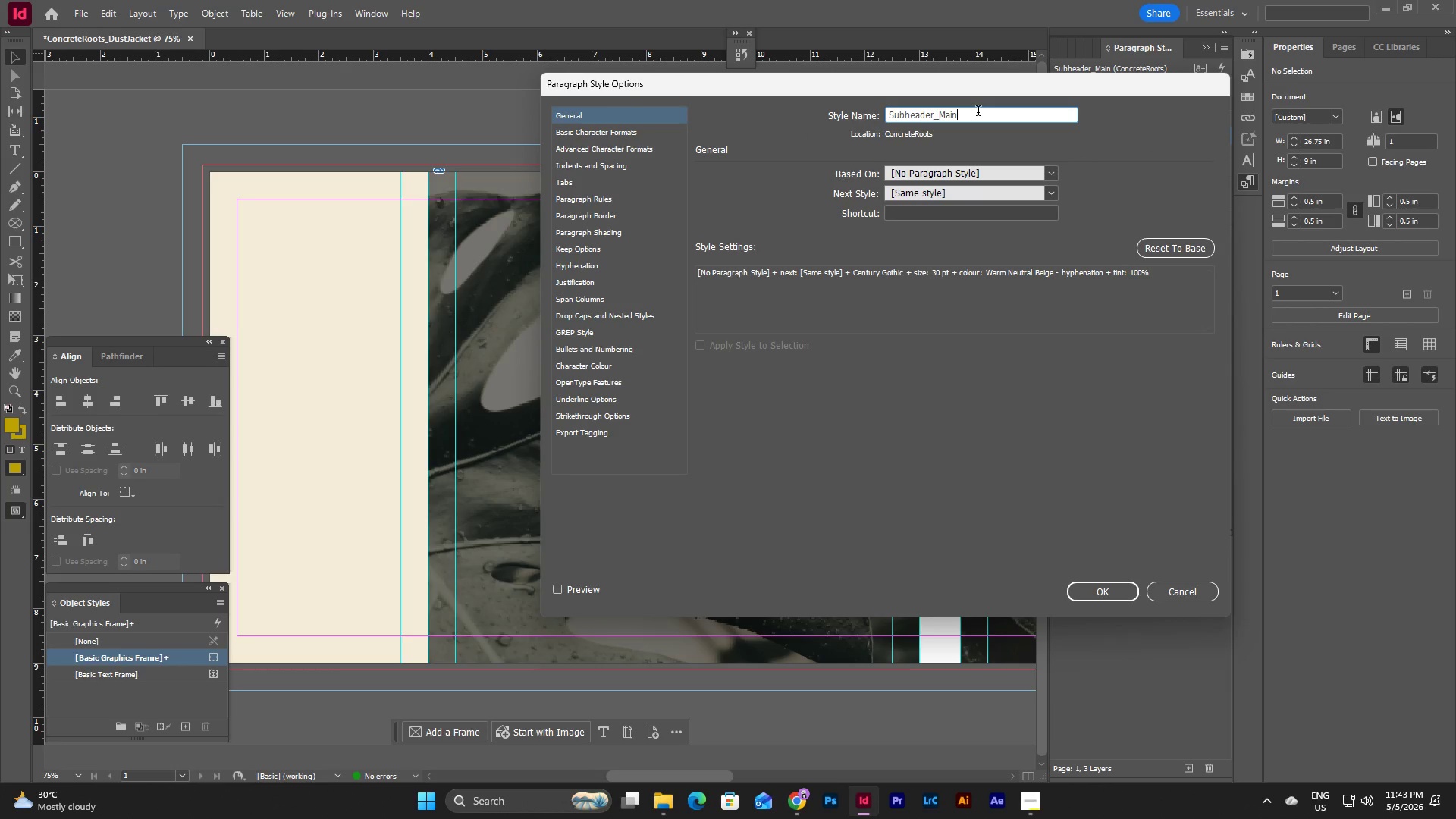 
type(_Front)
 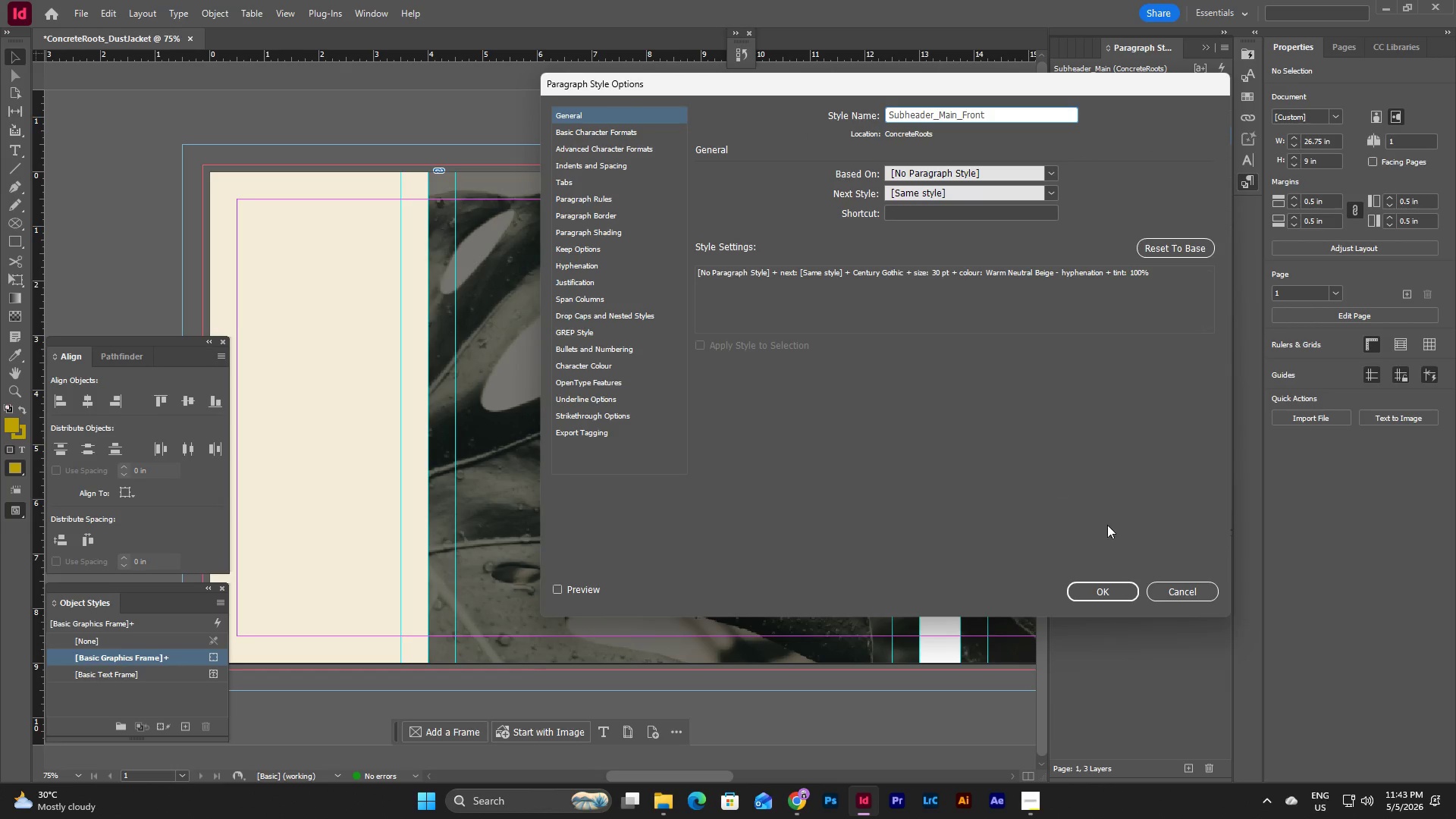 
left_click([1097, 598])
 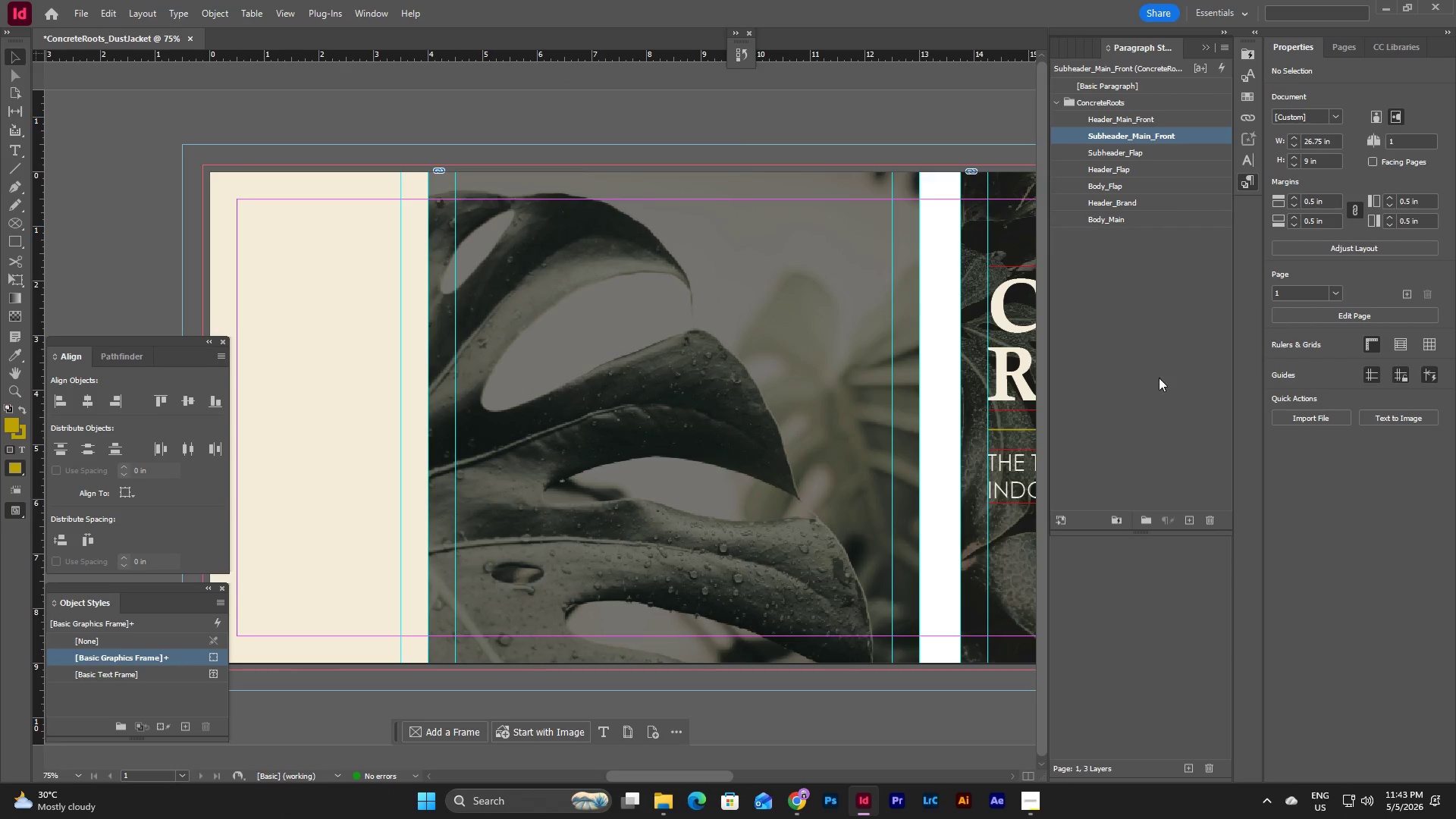 
left_click([1129, 308])
 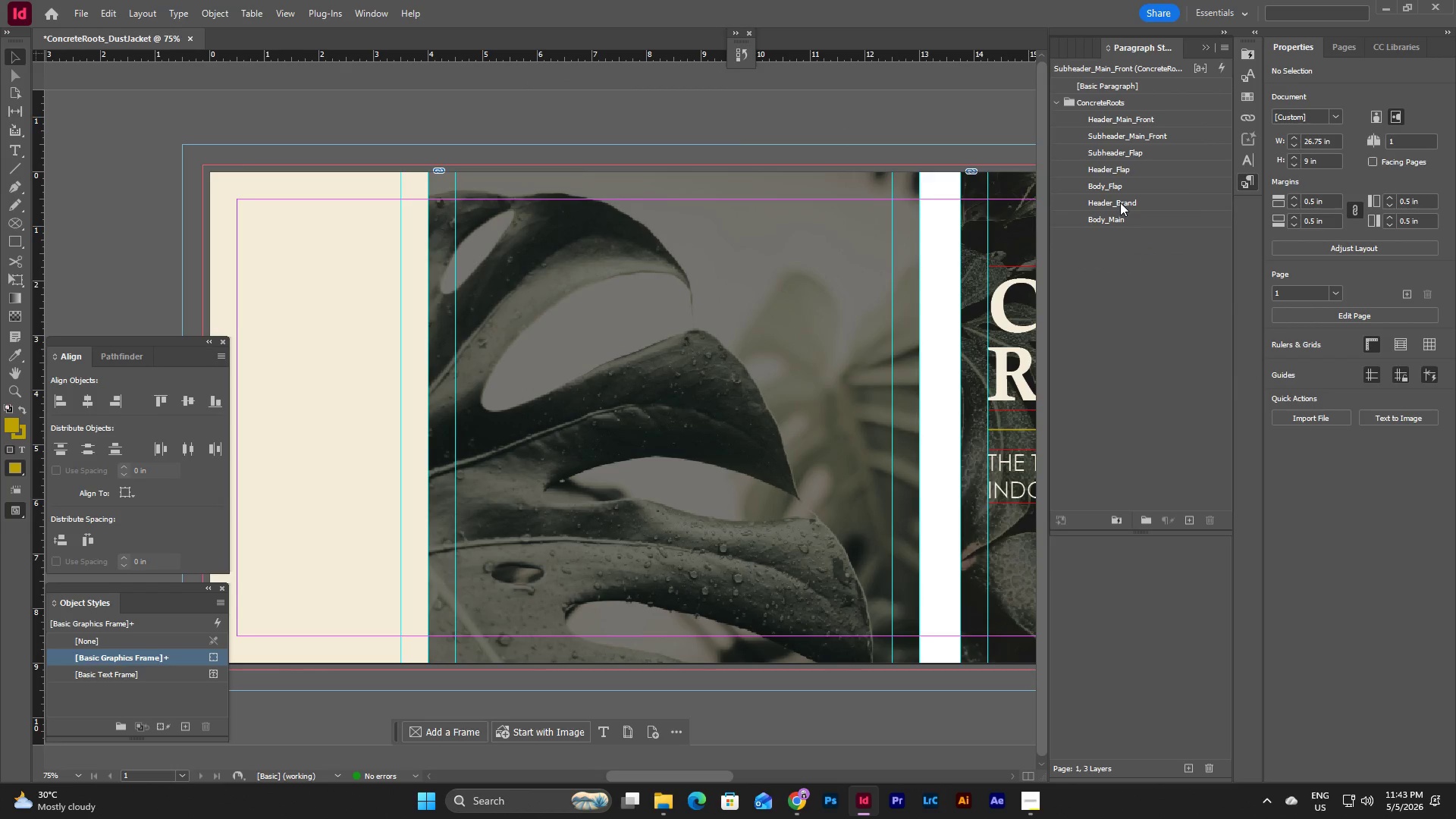 
left_click([1133, 116])
 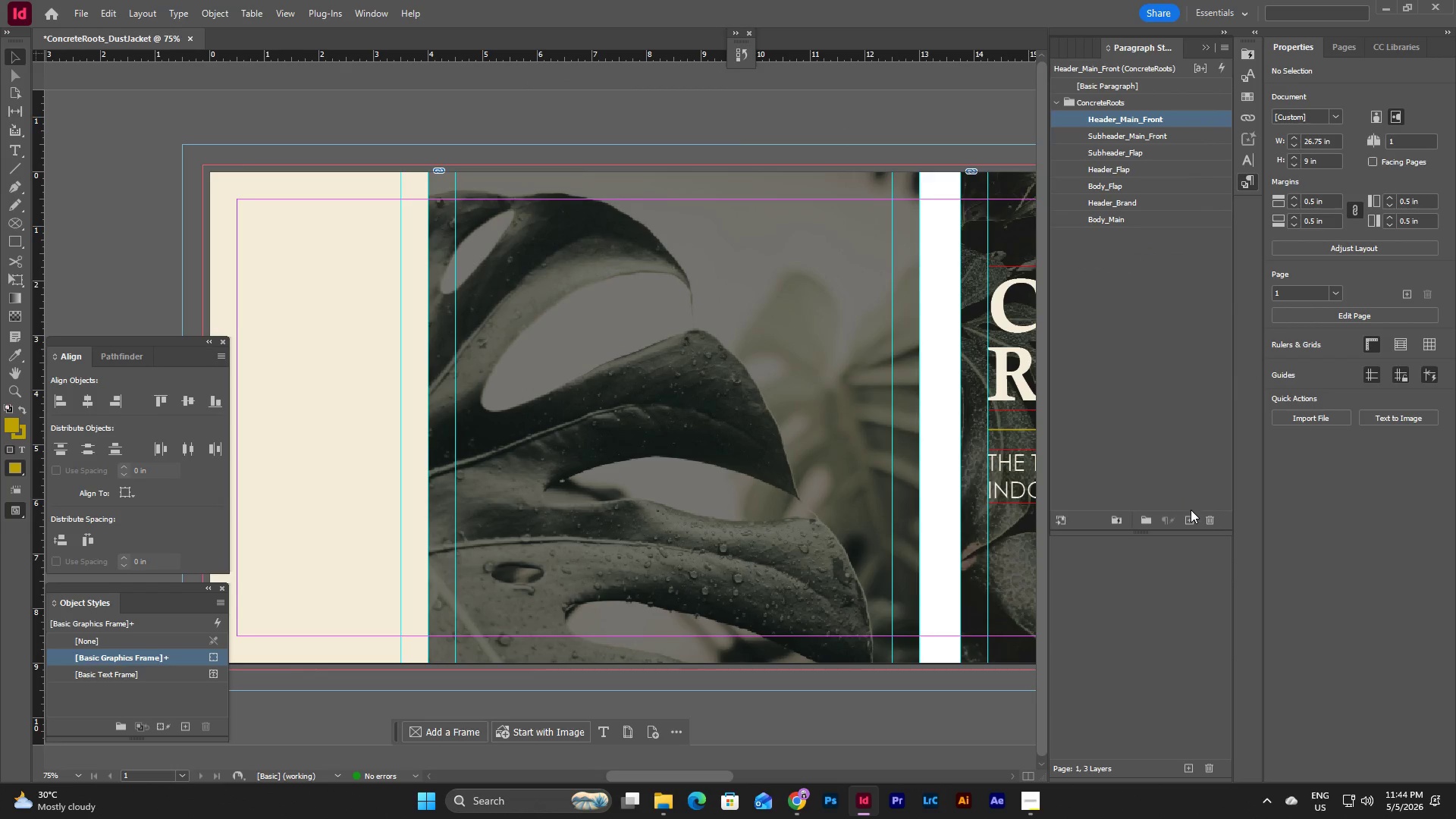 
left_click([1186, 518])
 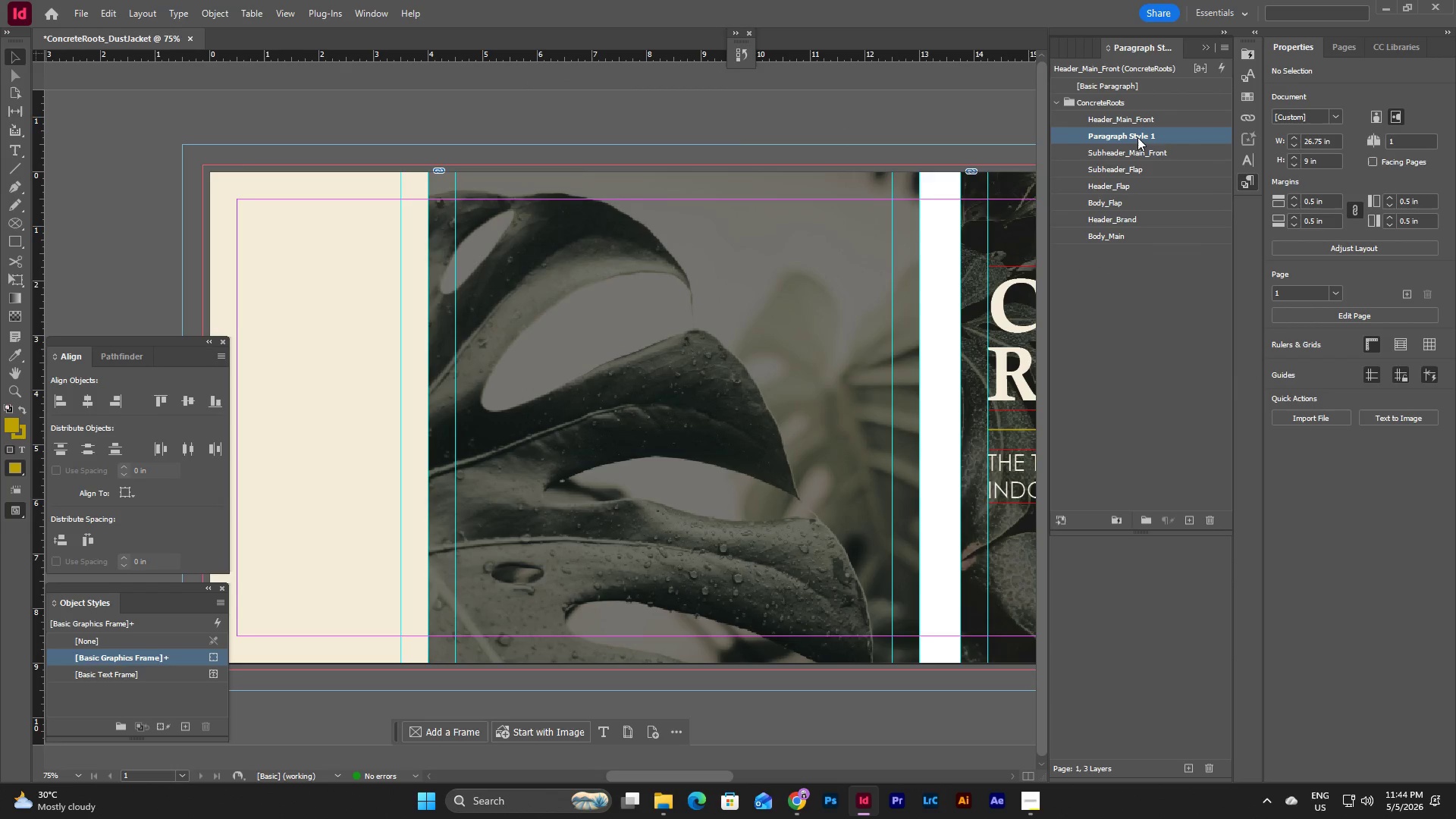 
double_click([1138, 137])
 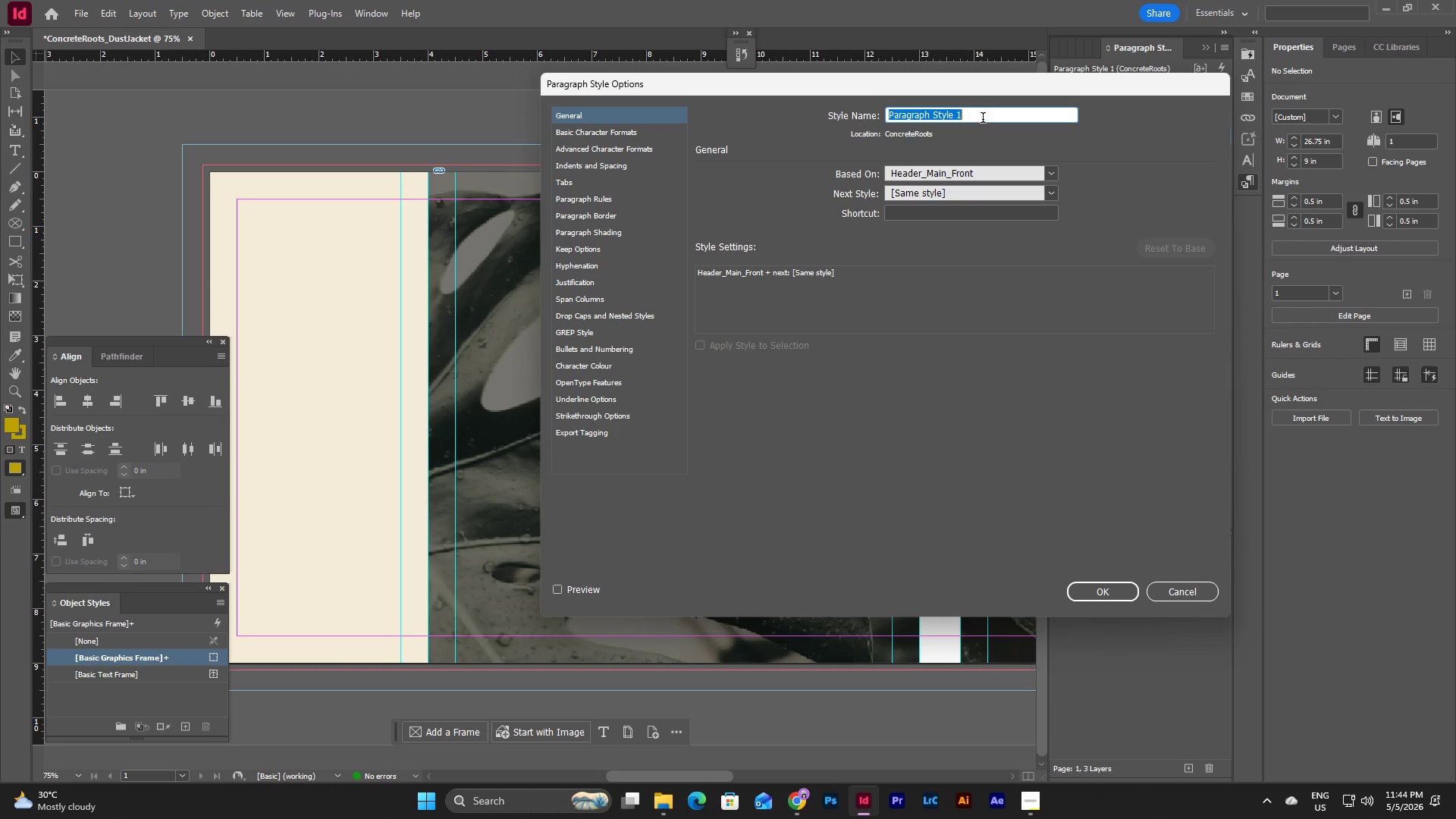 
type(Header_mai)
key(Backspace)
key(Backspace)
key(Backspace)
type(Man)
key(Backspace)
type(in_Back)
 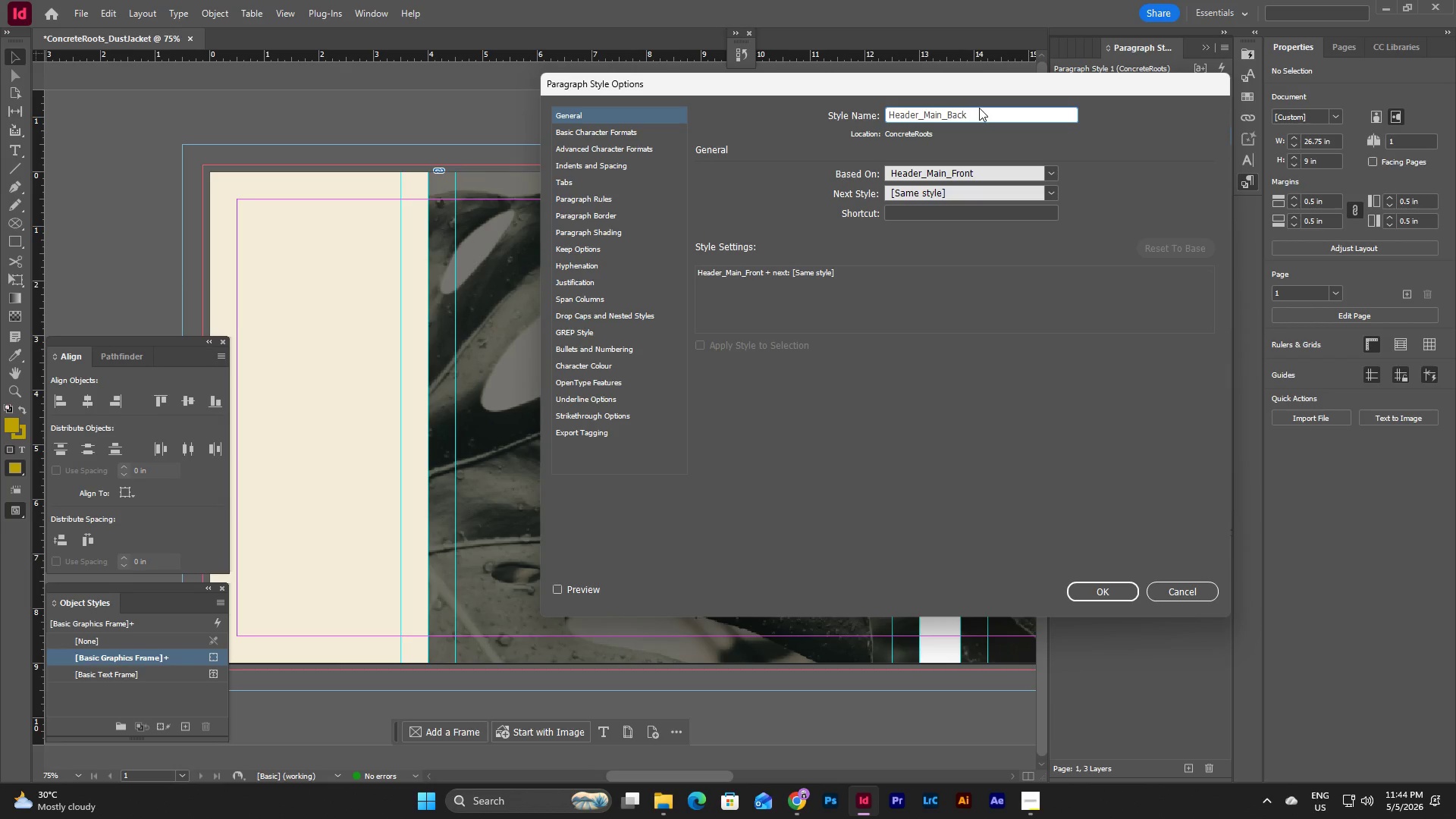 
left_click([843, 220])
 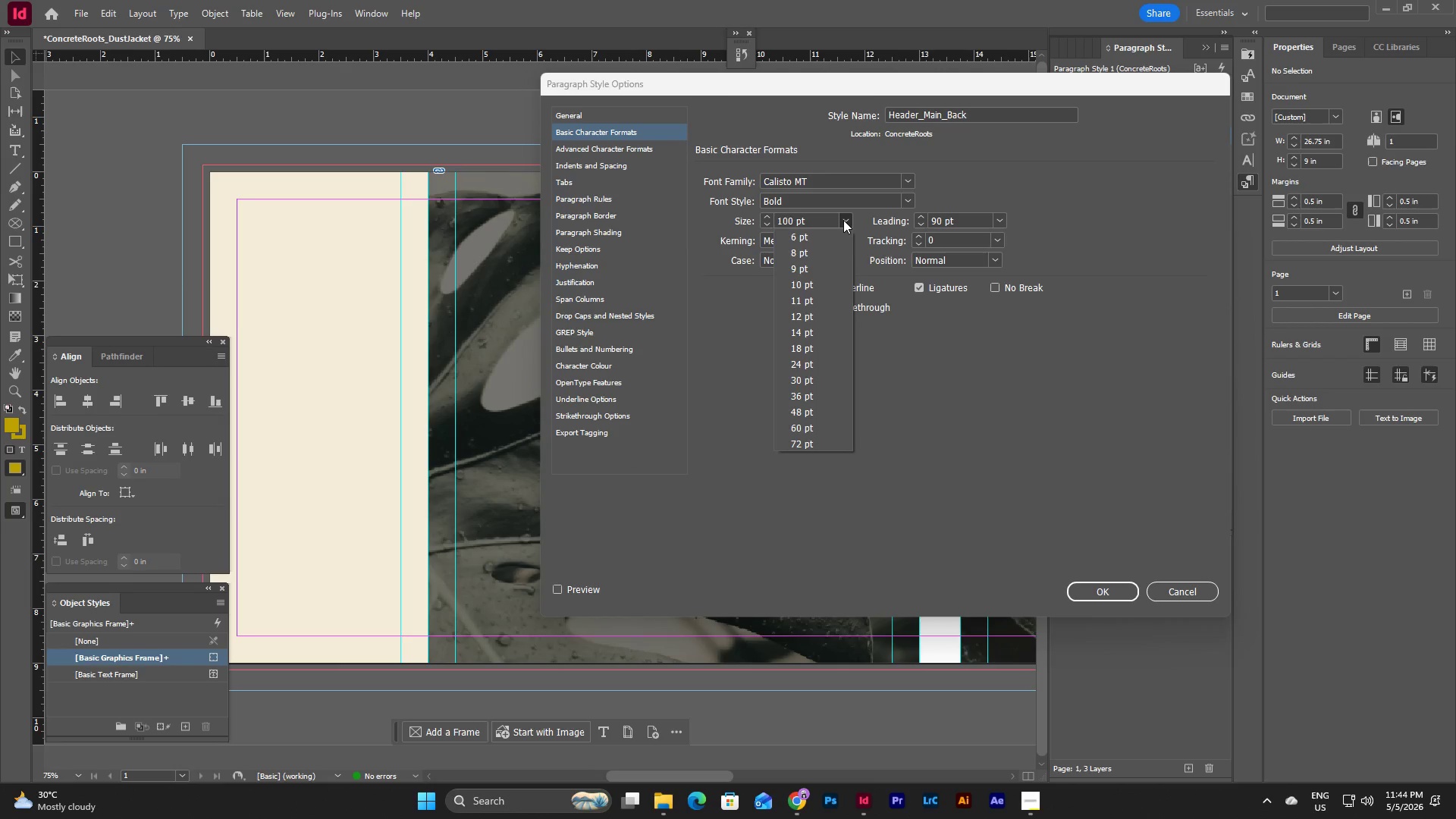 
left_click([843, 220])
 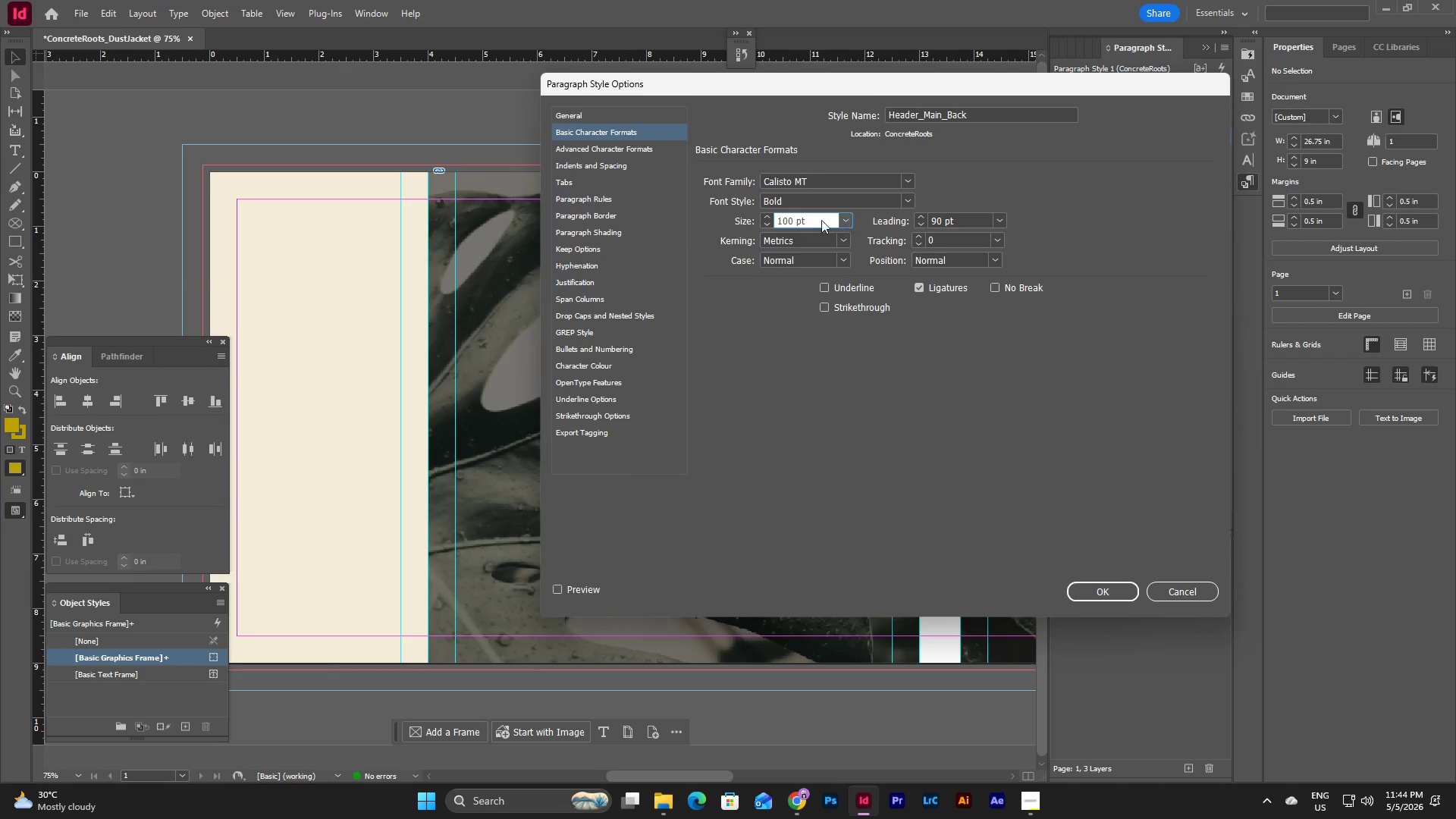 
triple_click([821, 220])
 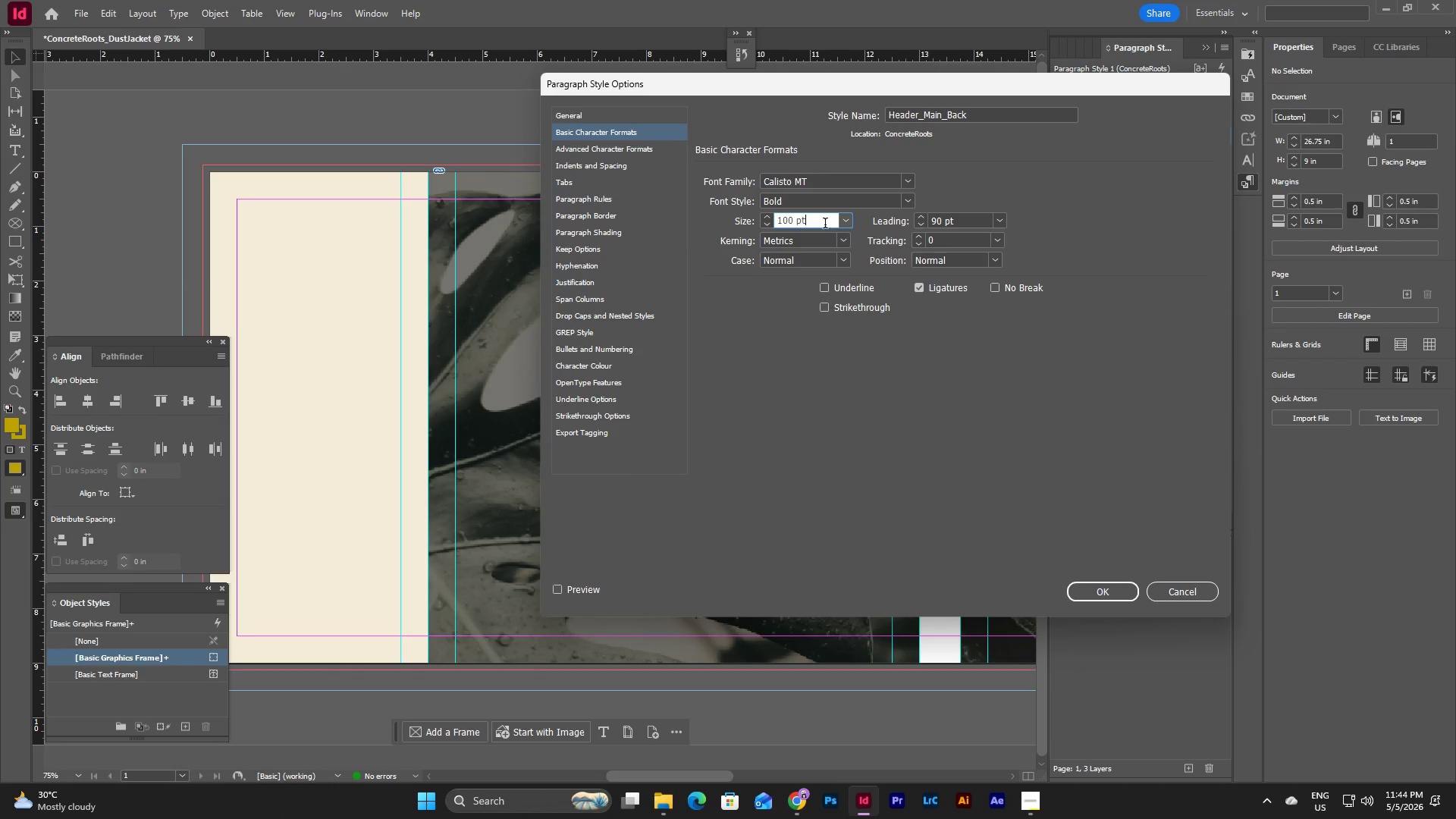 
left_click_drag(start_coordinate=[825, 224], to_coordinate=[717, 209])
 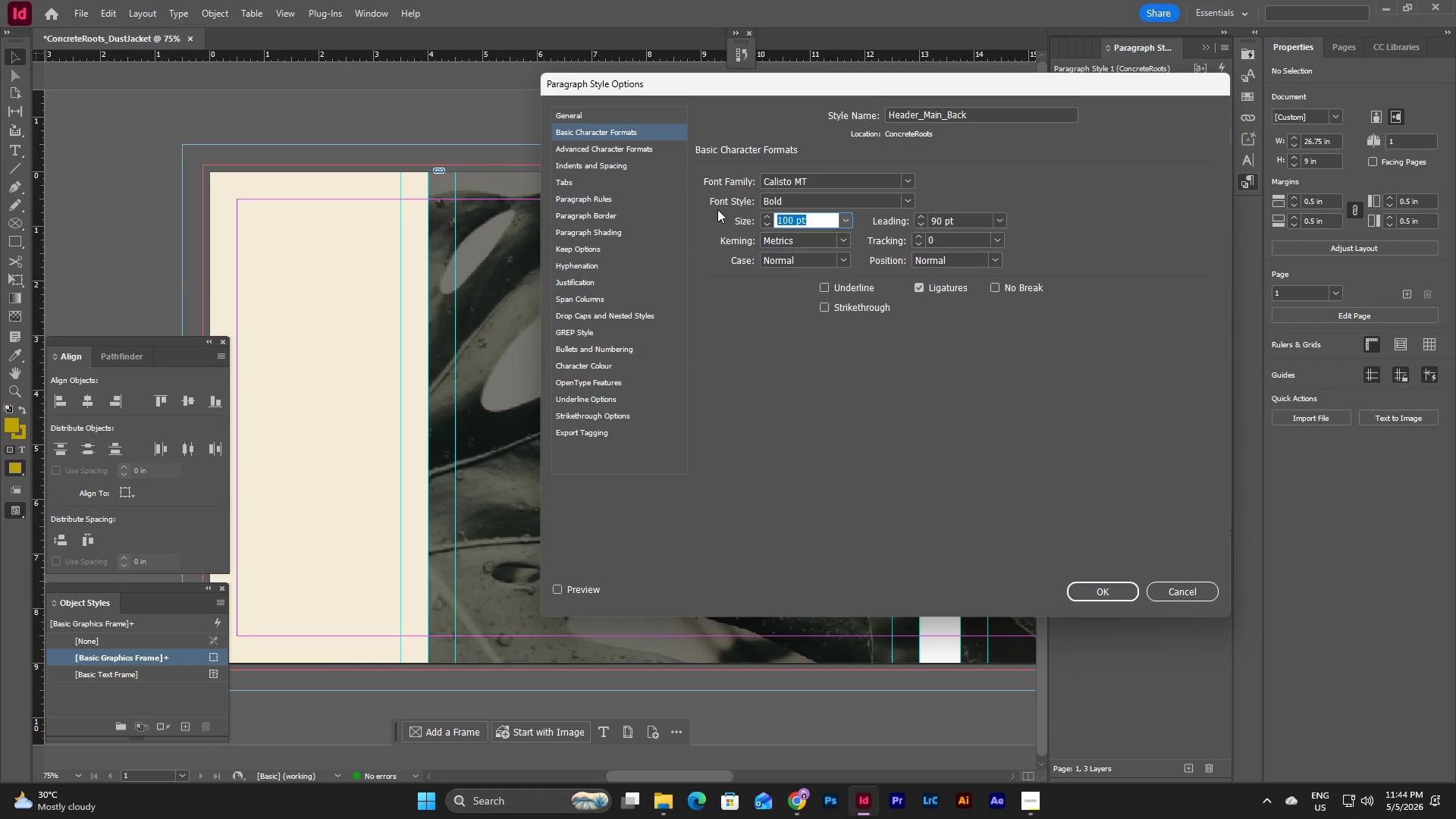 
key(Numpad8)
 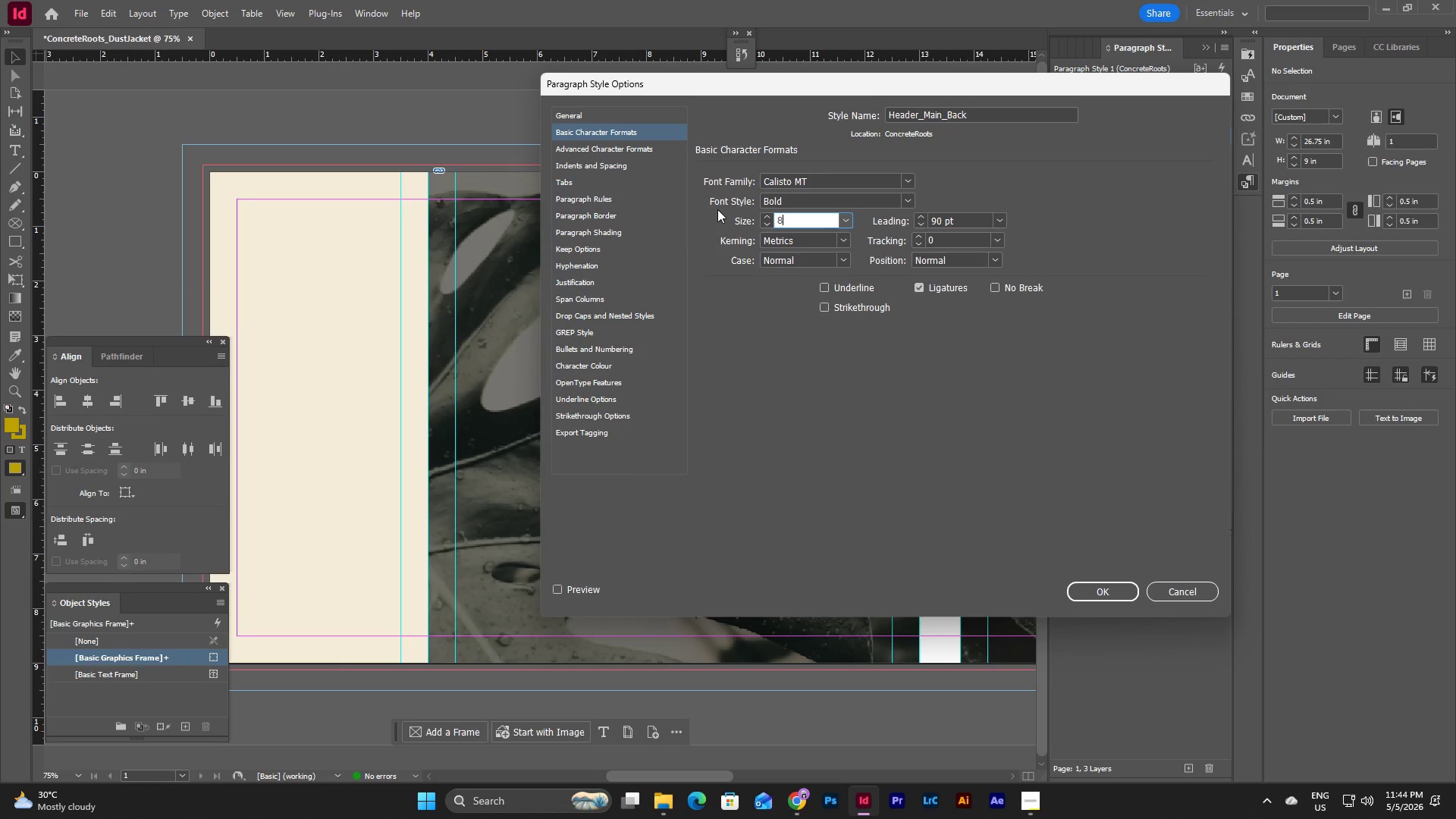 
key(Numpad0)
 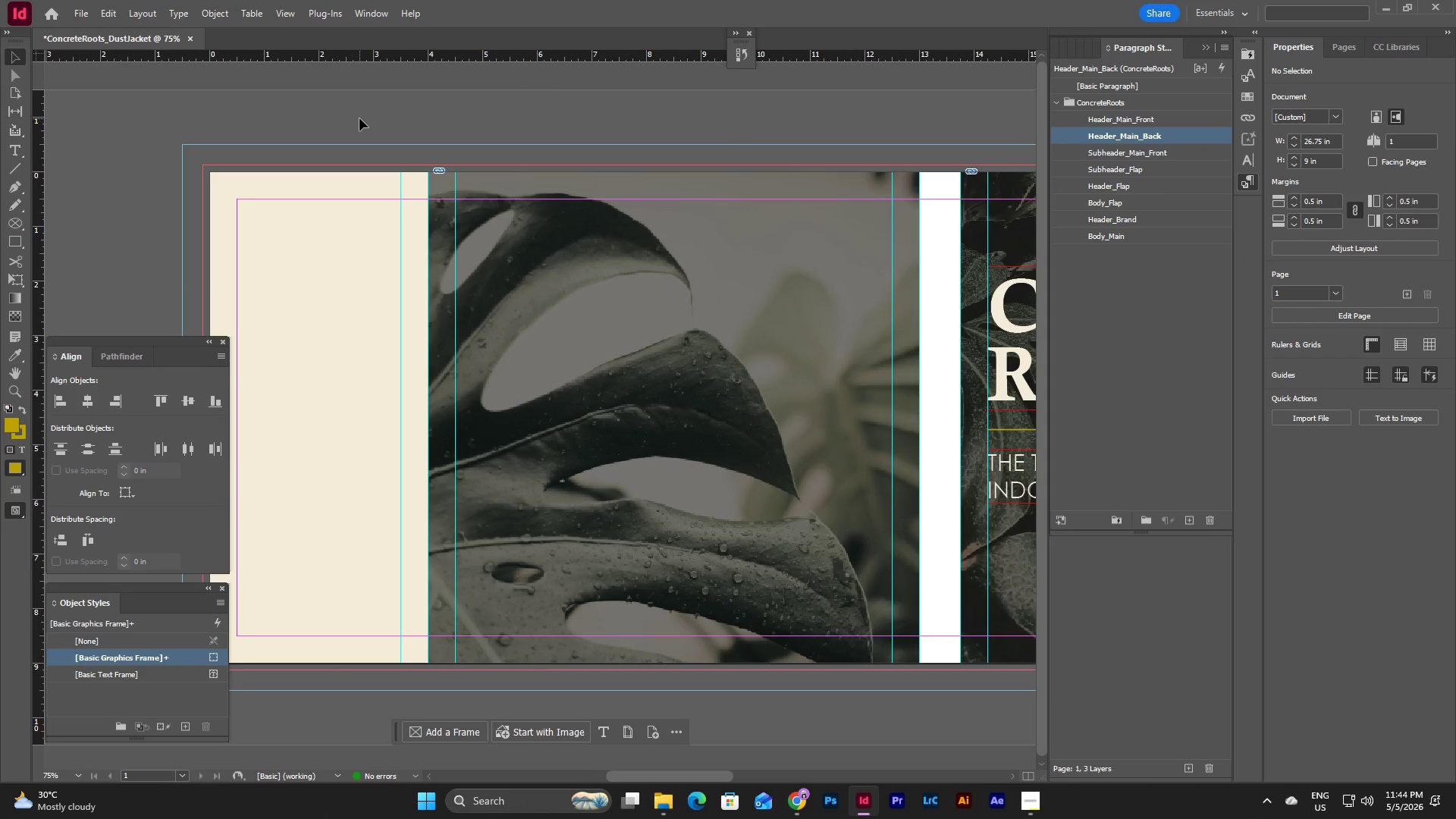 
left_click([16, 150])
 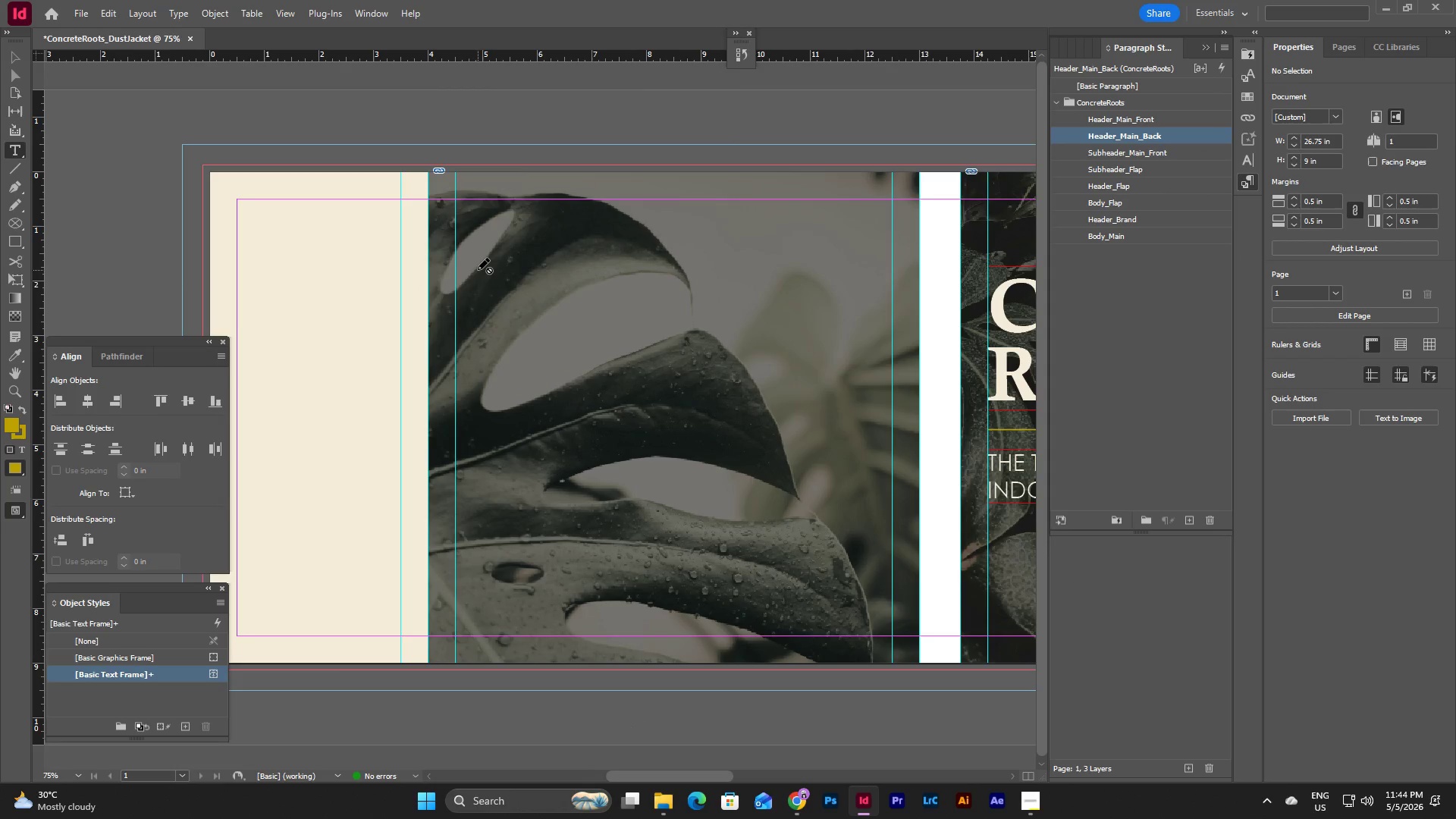 
left_click([475, 268])
 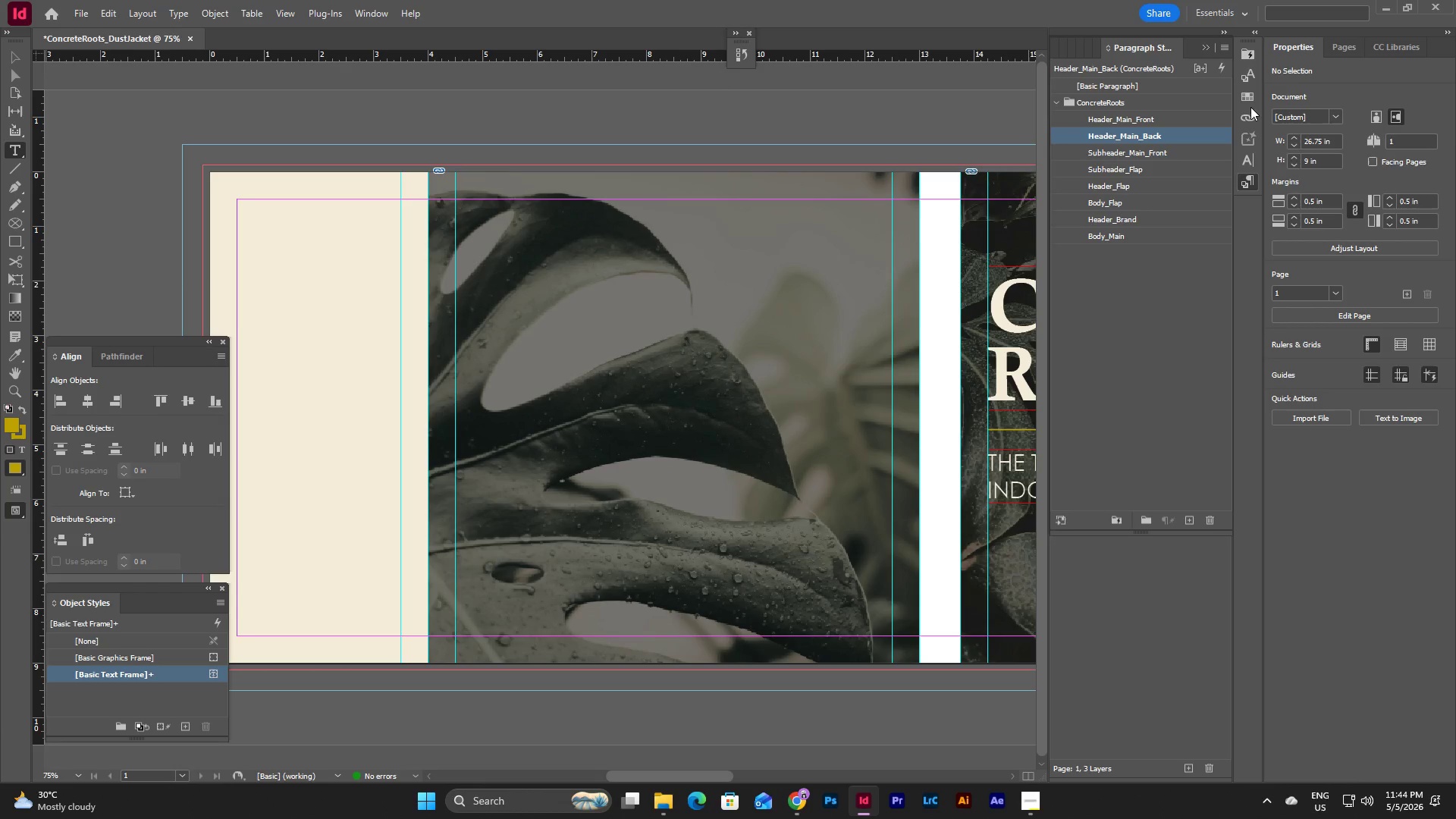 
left_click([1205, 52])
 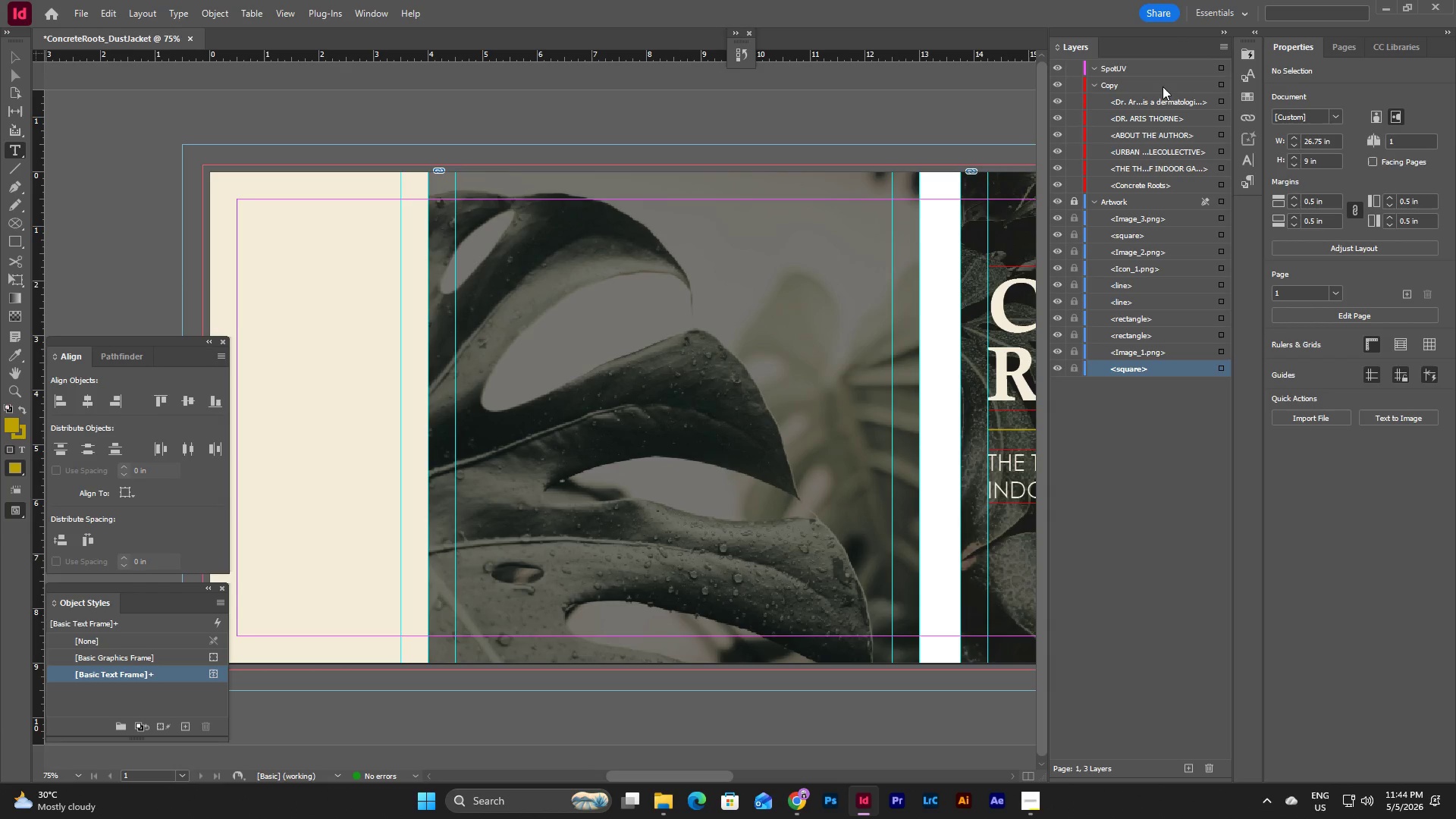 
left_click([1165, 86])
 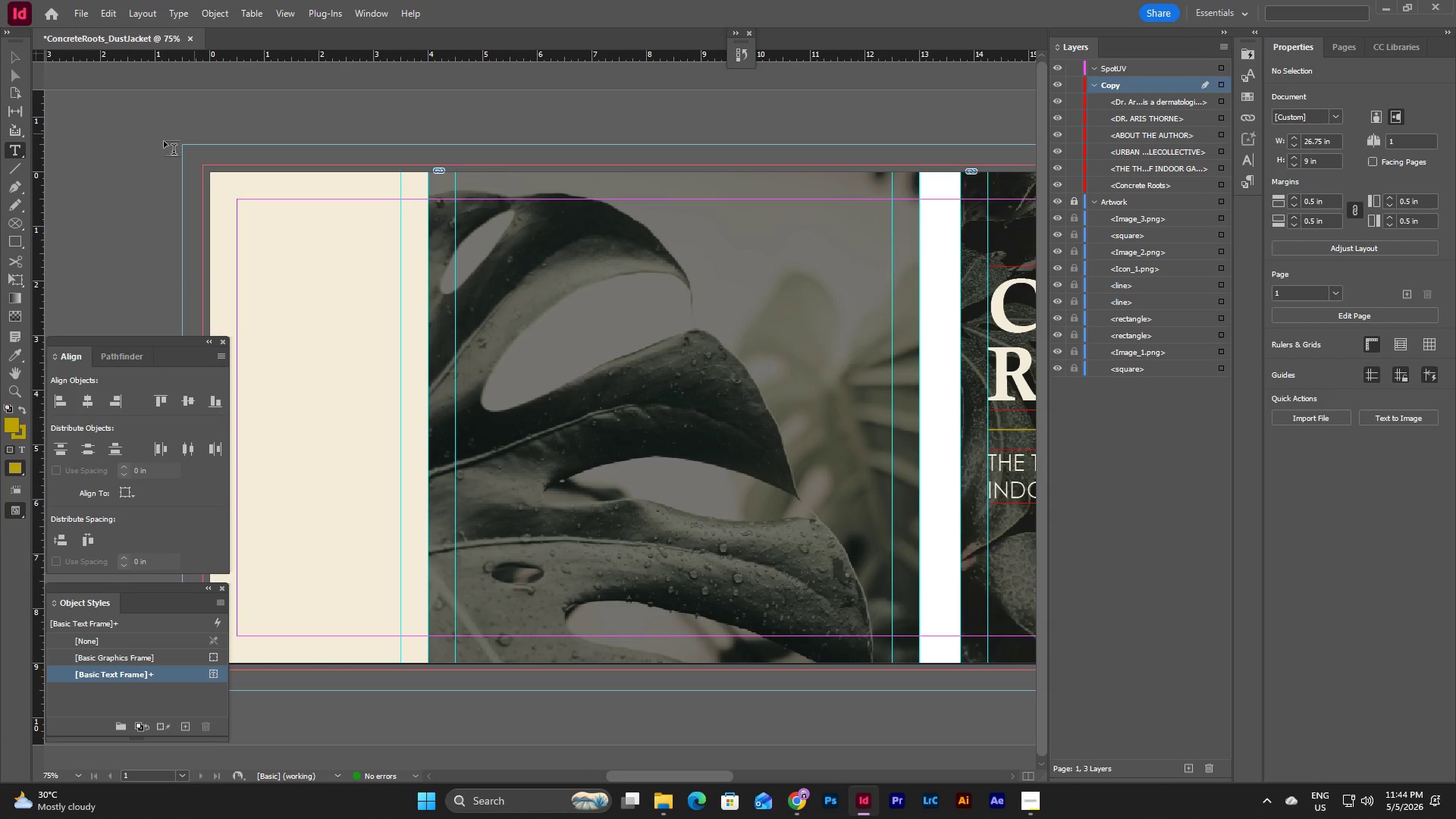 
left_click([15, 152])
 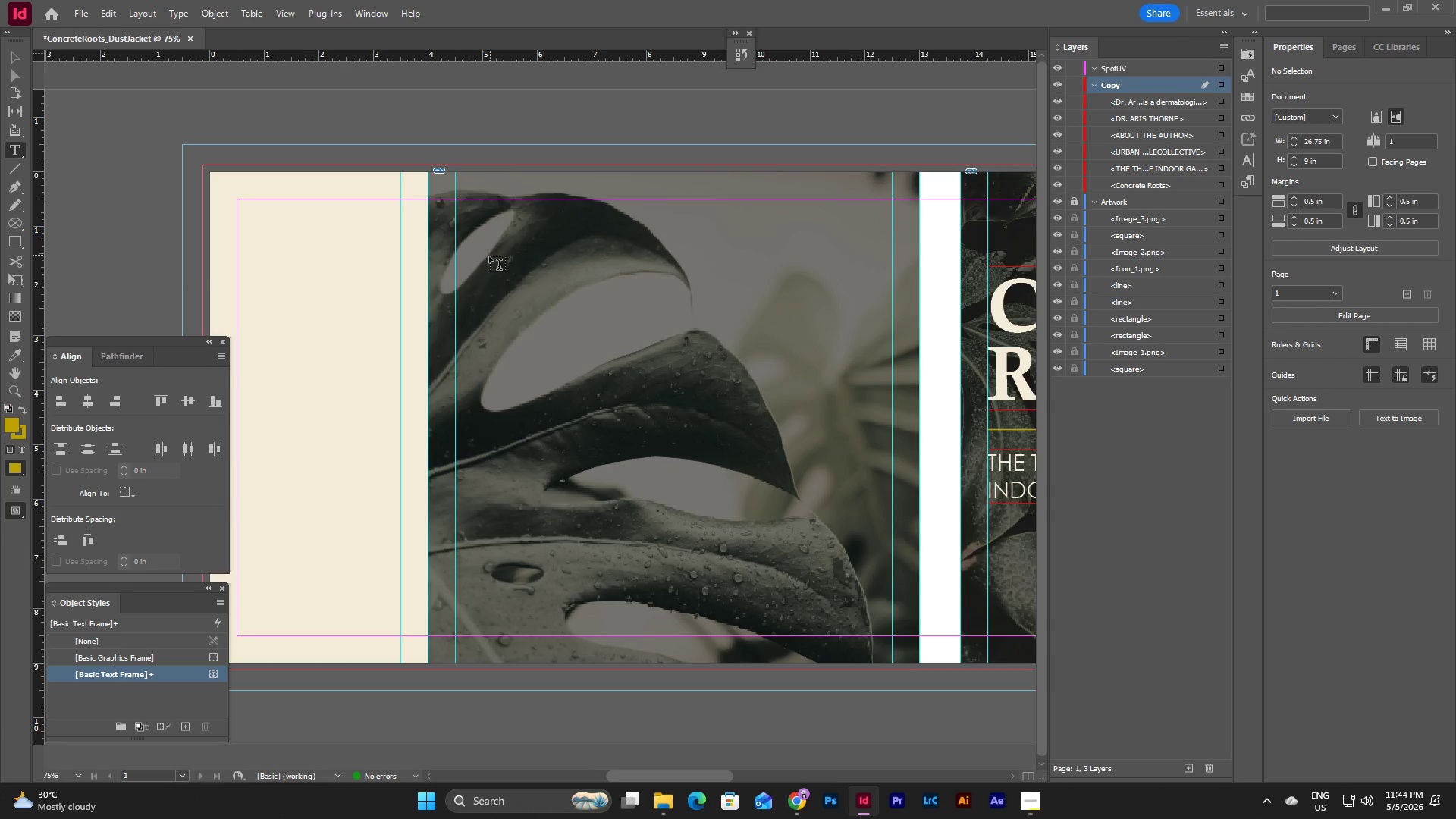 
left_click_drag(start_coordinate=[482, 257], to_coordinate=[806, 348])
 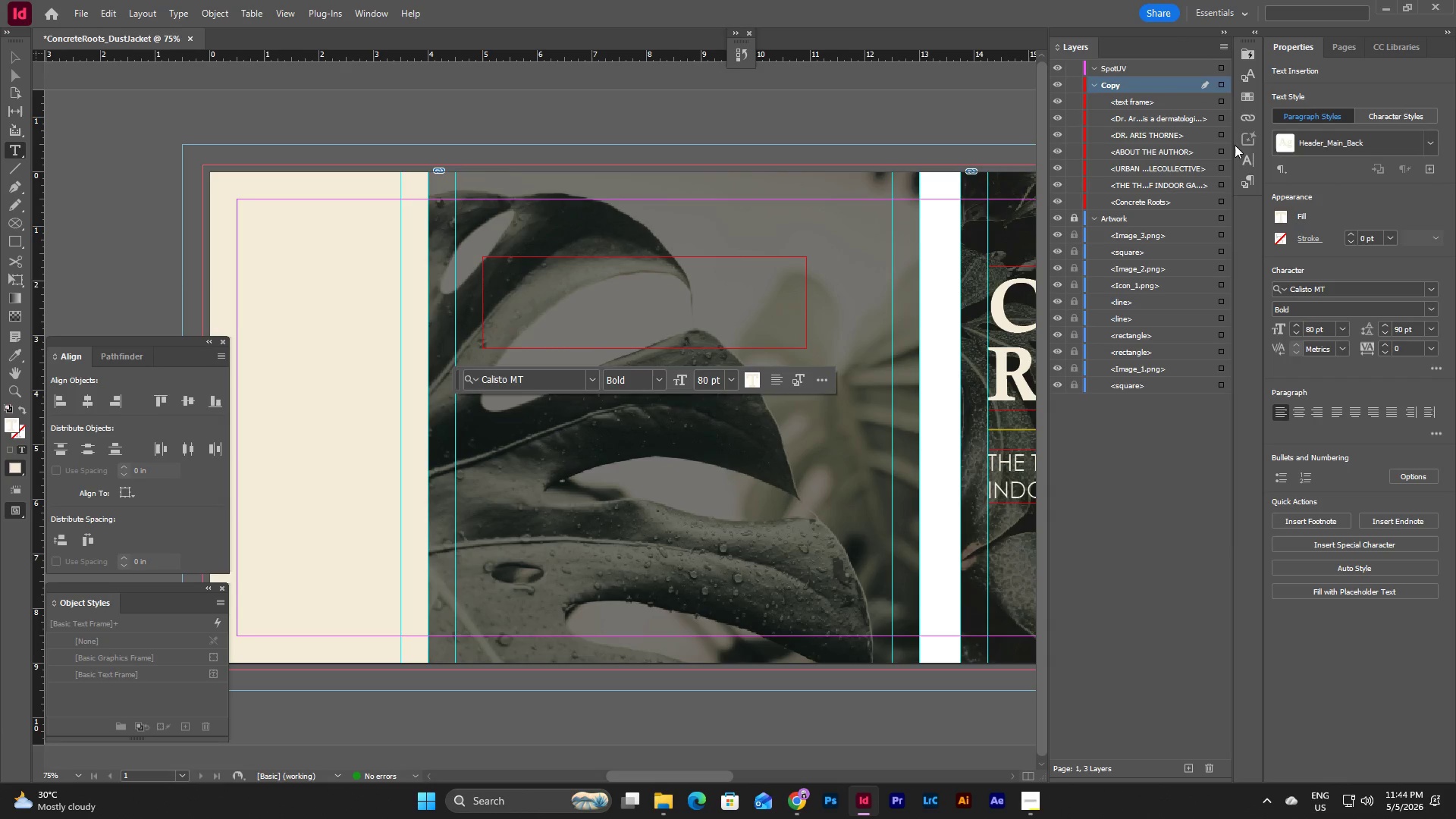 
left_click([1250, 179])
 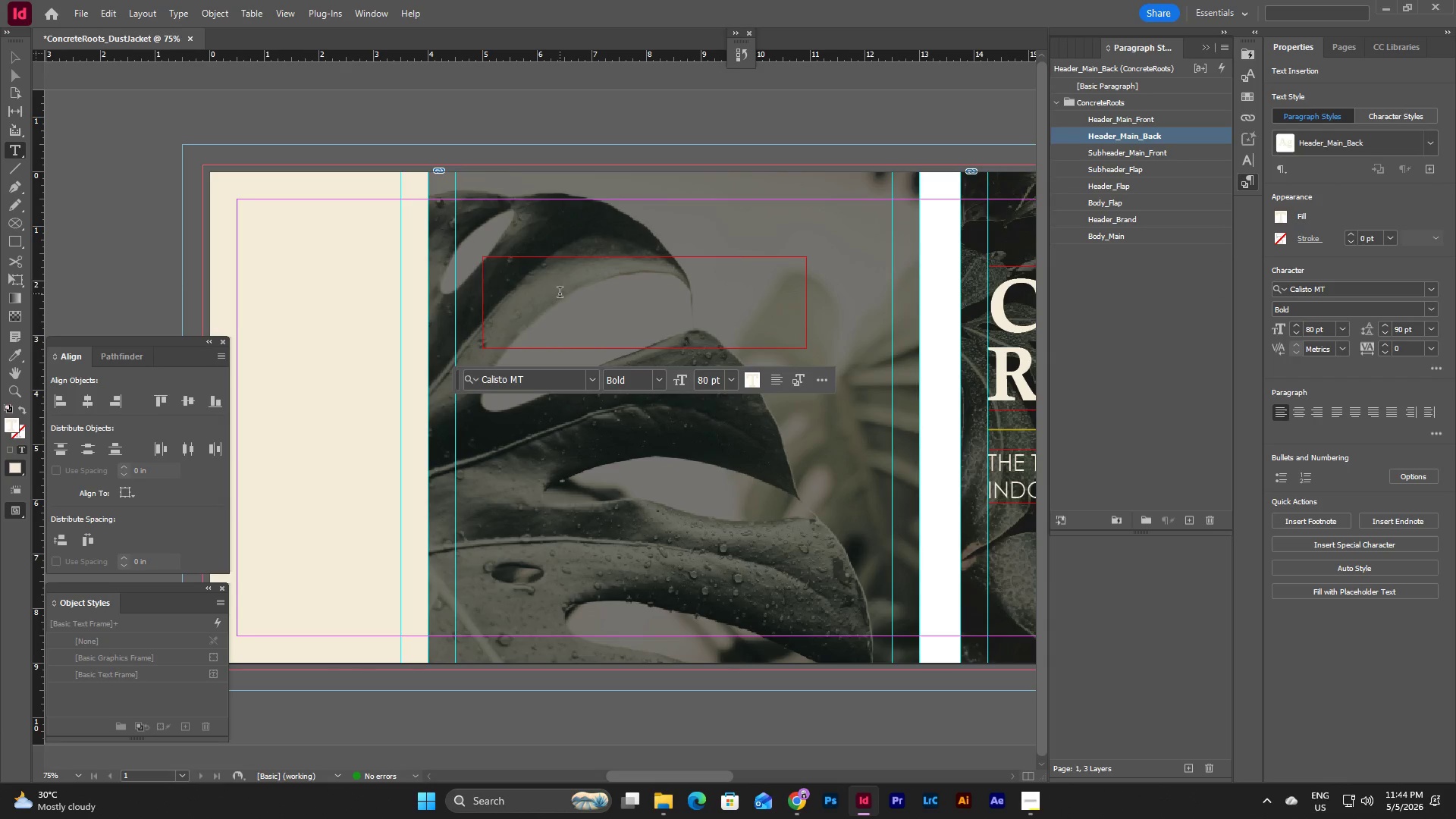 
type(Grow calm in tg)
key(Backspace)
key(Backspace)
key(Backspace)
key(Backspace)
key(Backspace)
key(Backspace)
type( in the chaos.)
key(Escape)
 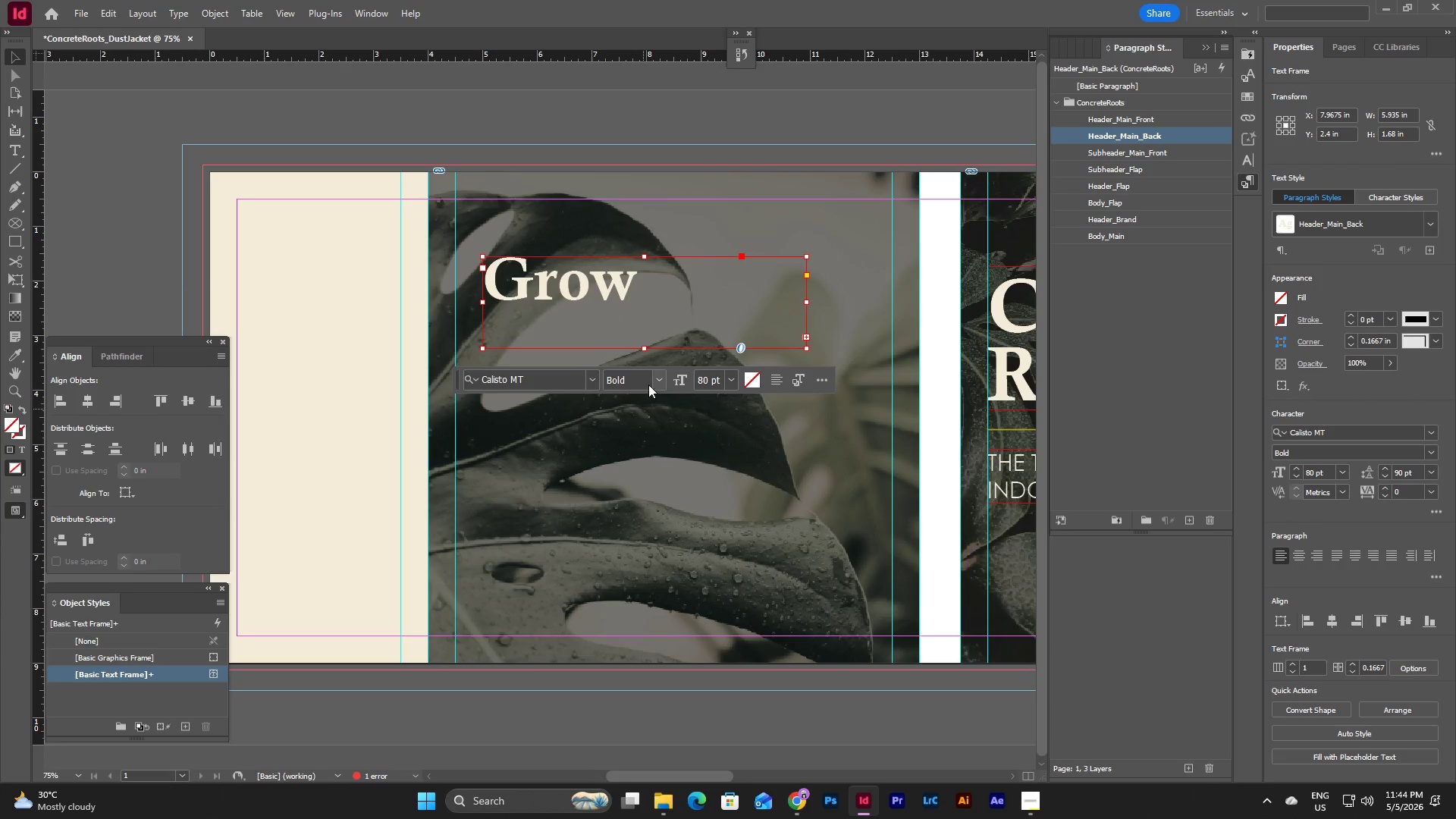 
left_click_drag(start_coordinate=[645, 347], to_coordinate=[651, 411])
 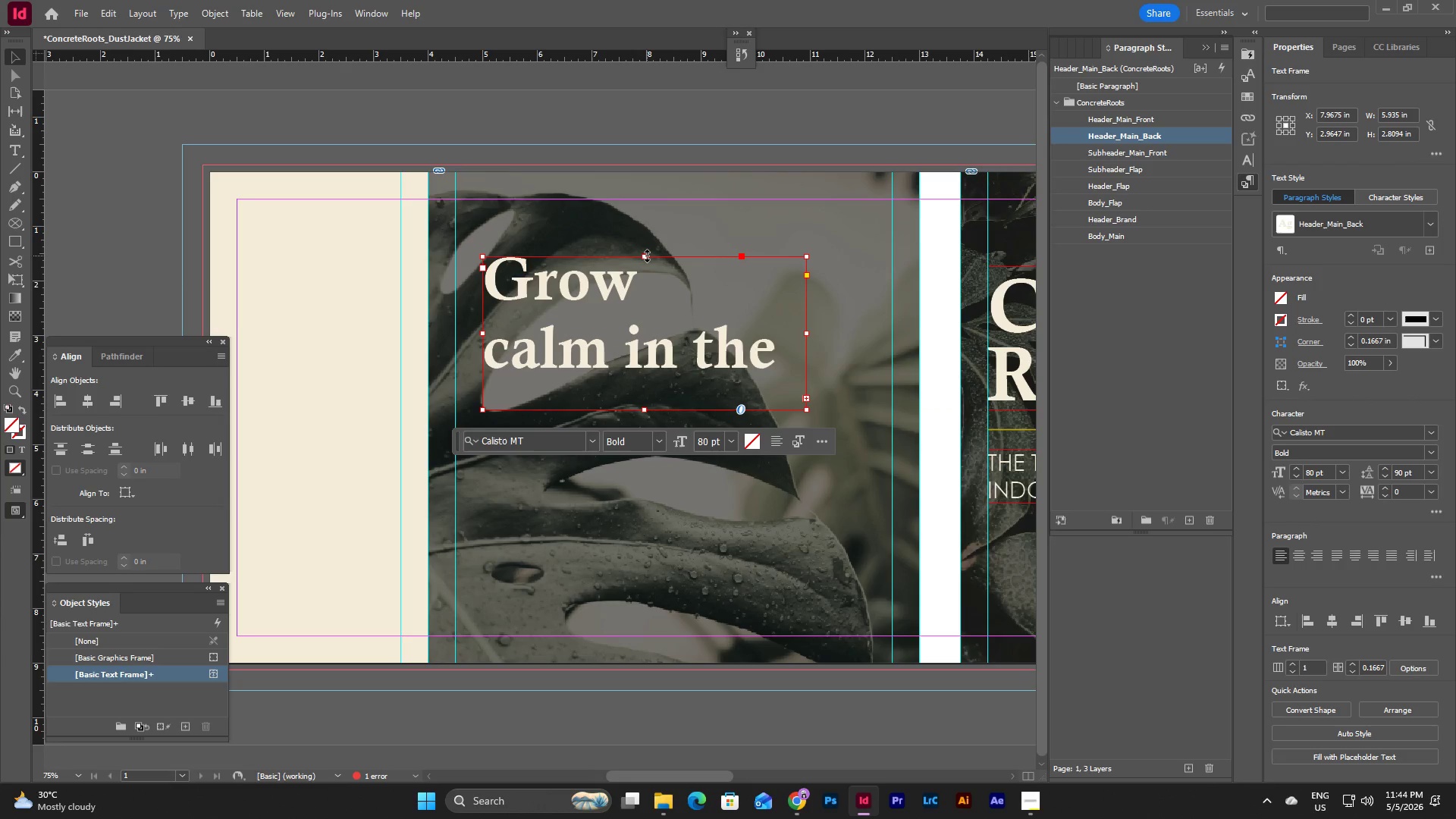 
left_click_drag(start_coordinate=[647, 256], to_coordinate=[648, 265])
 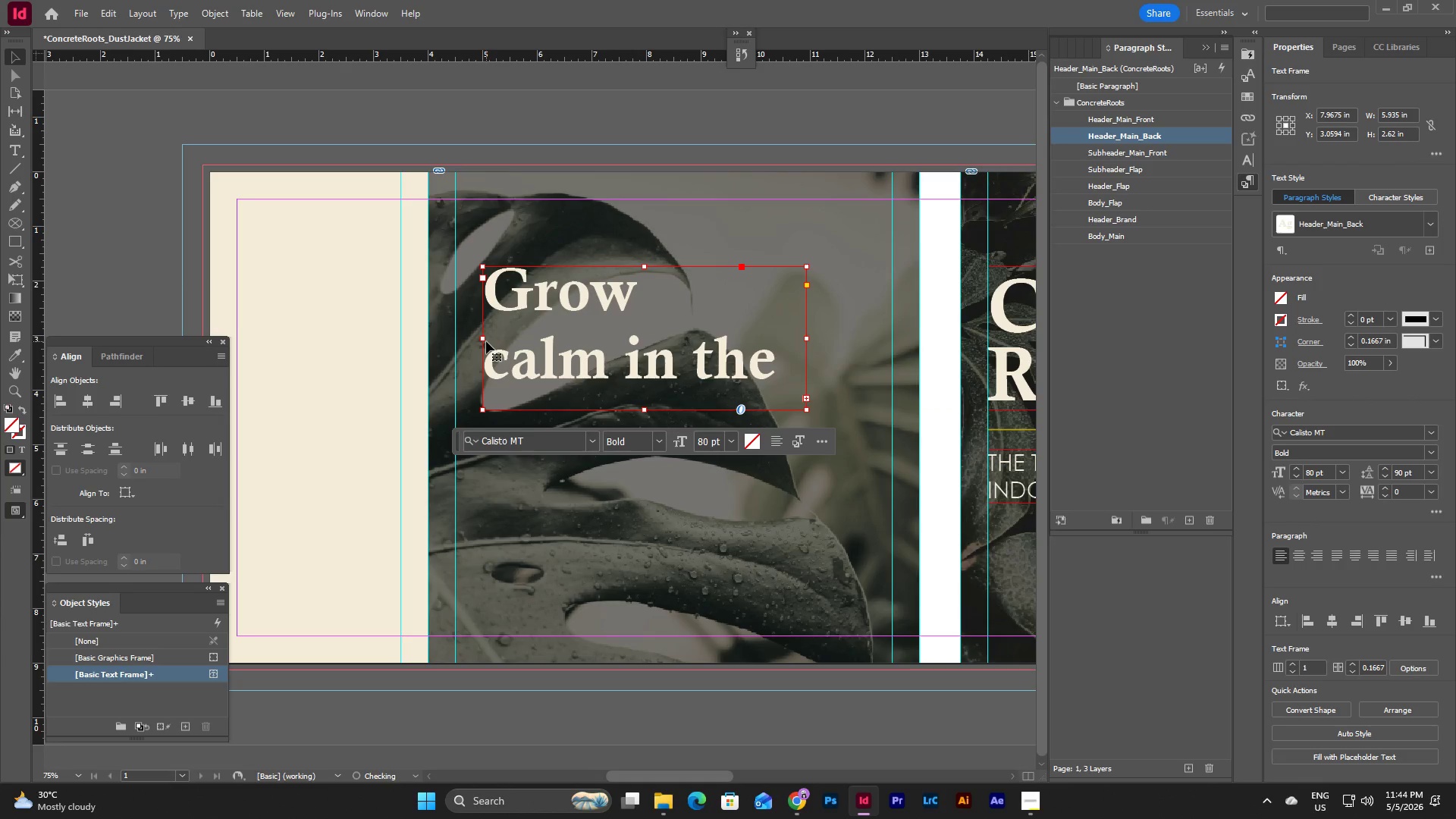 
left_click_drag(start_coordinate=[483, 339], to_coordinate=[456, 338])
 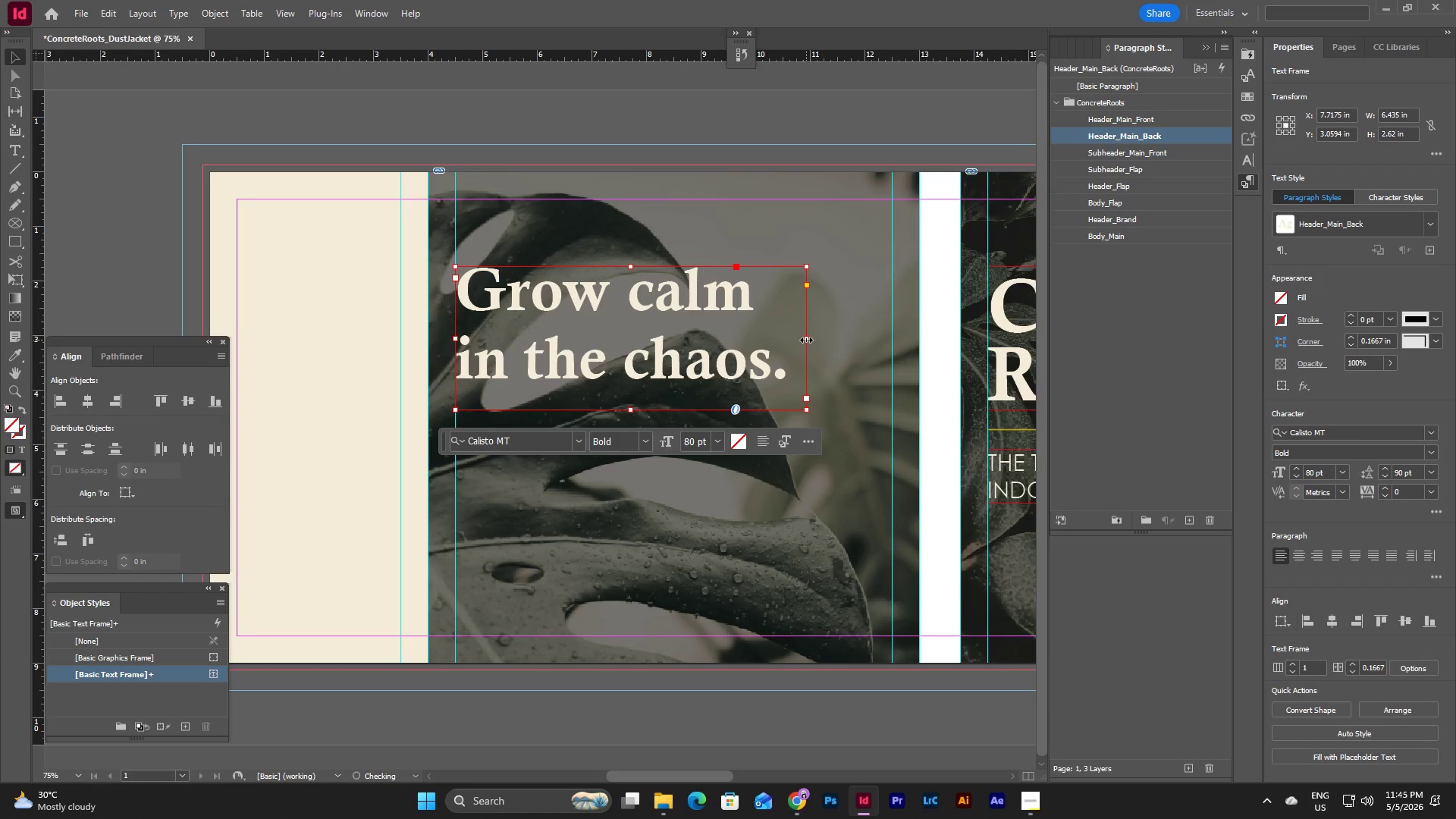 
left_click_drag(start_coordinate=[630, 413], to_coordinate=[632, 410])
 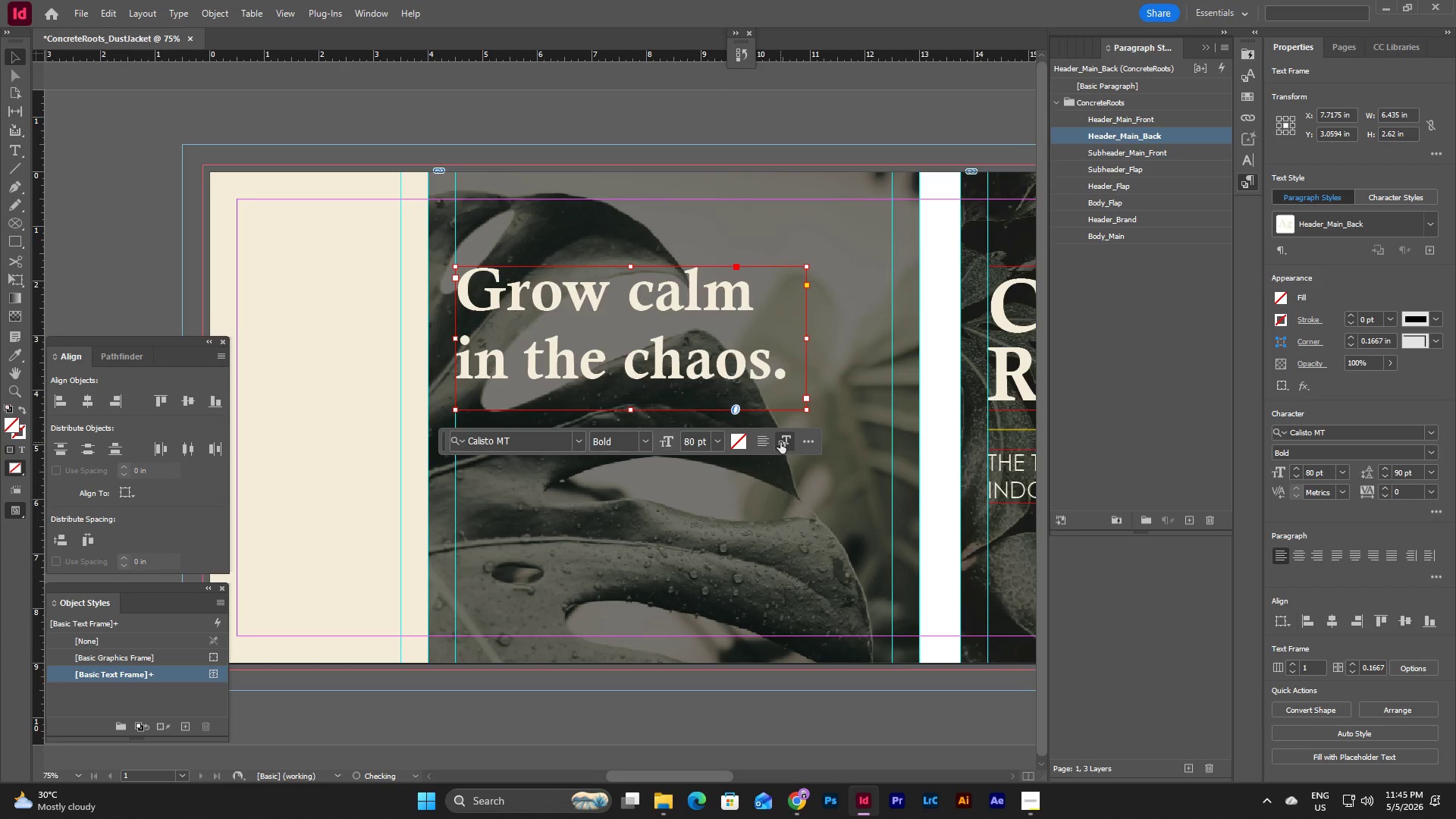 
left_click([763, 444])
 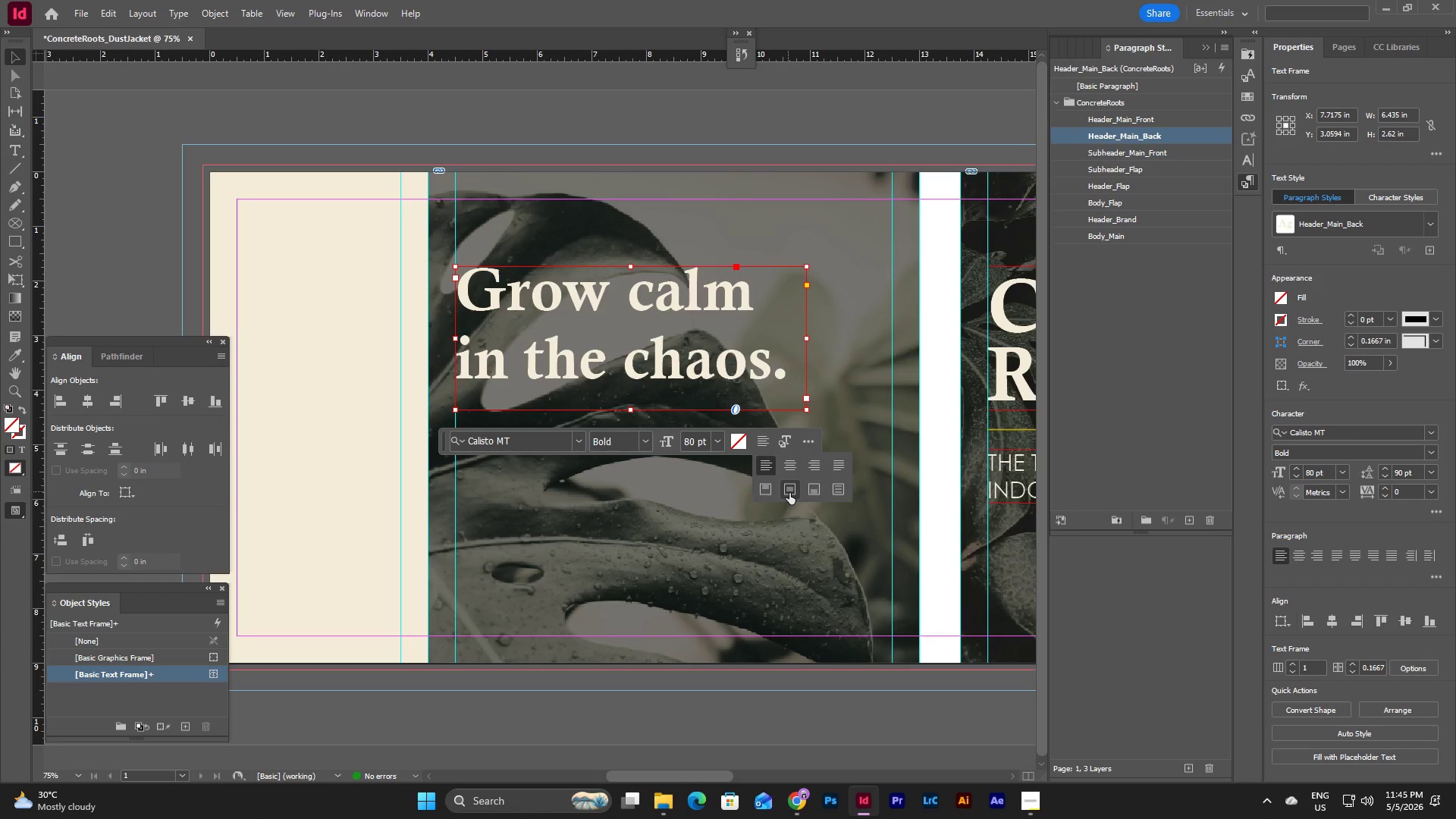 
left_click([790, 494])
 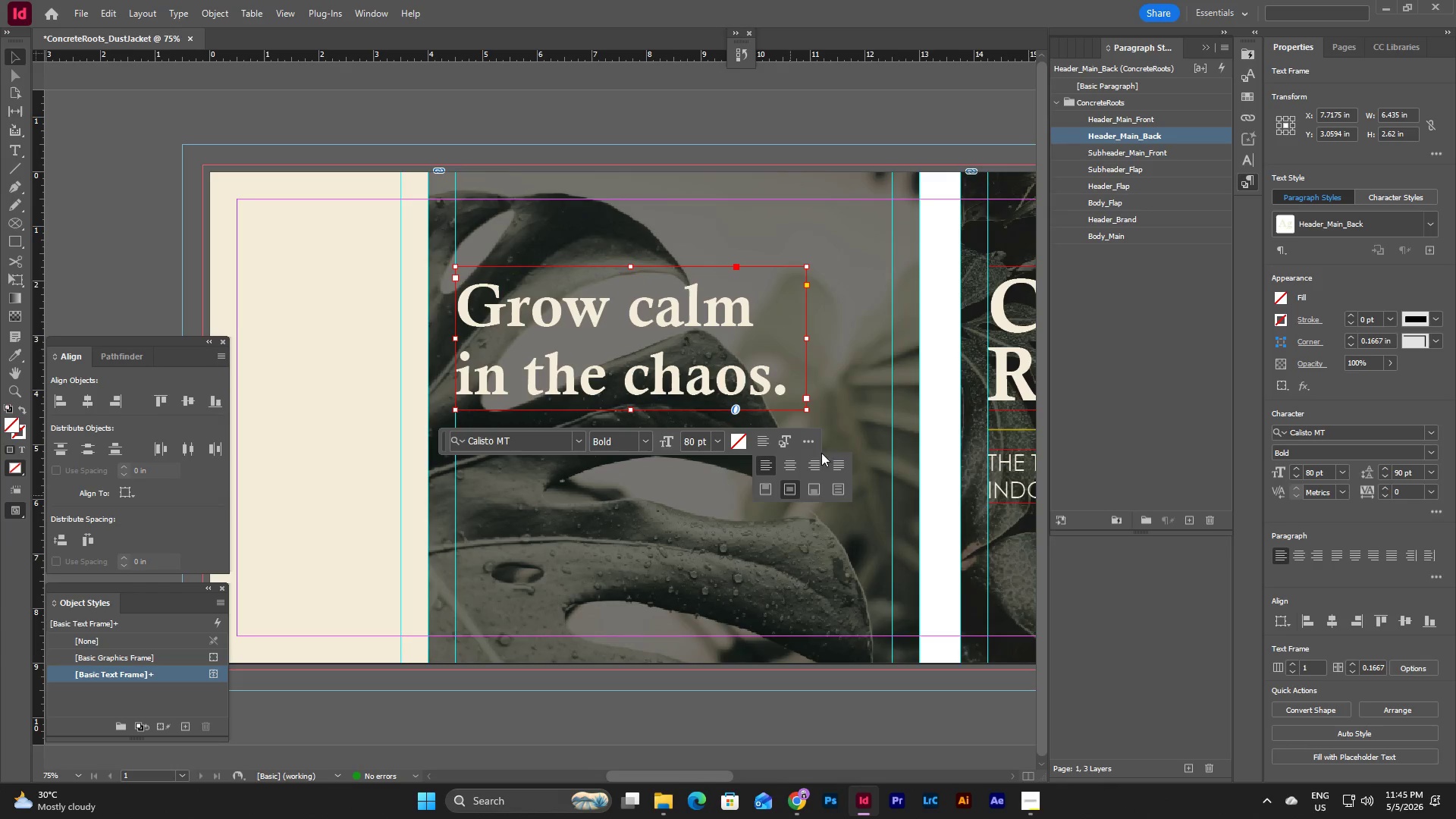 
left_click([859, 354])
 